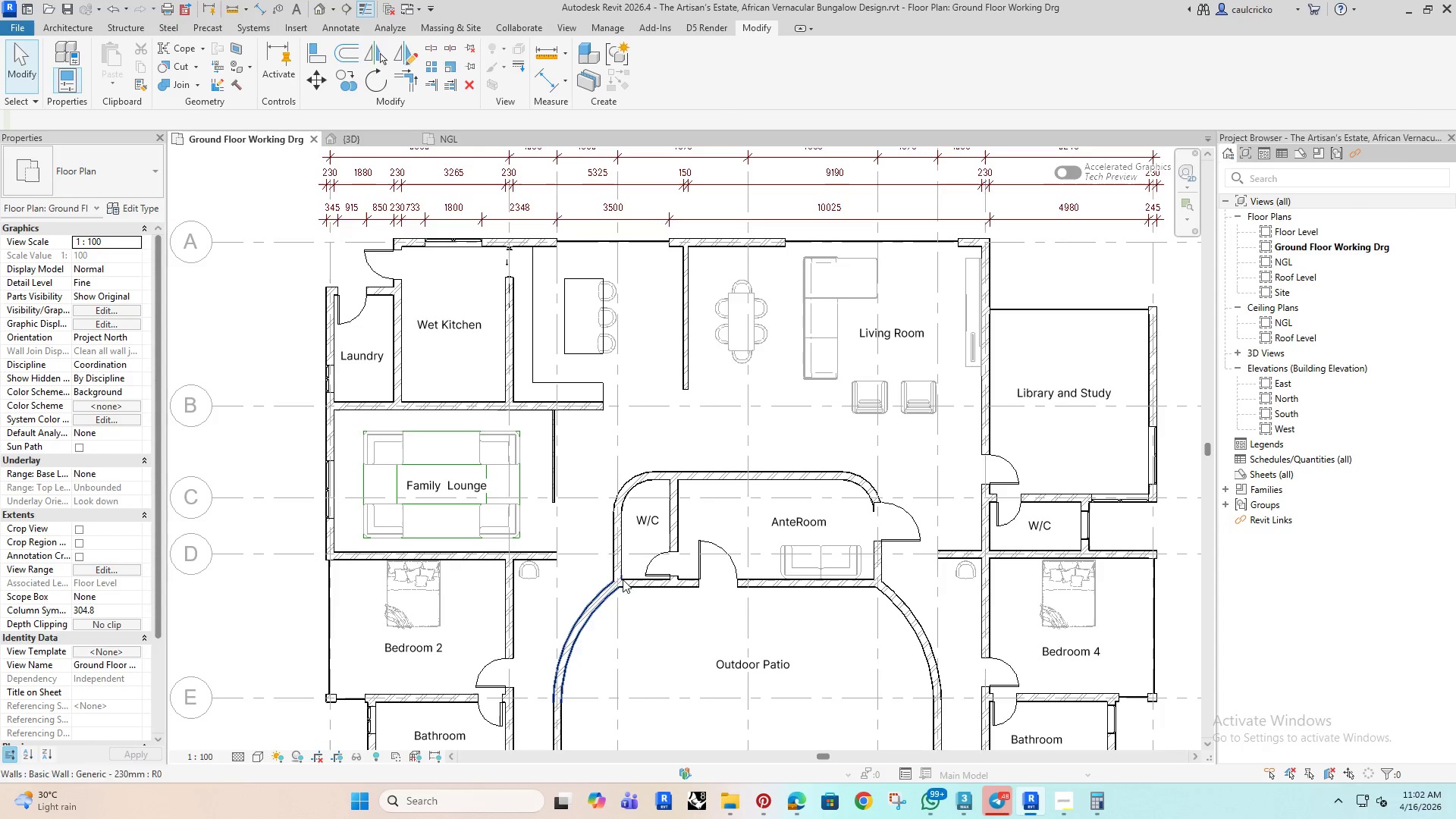 
scroll: coordinate [635, 650], scroll_direction: up, amount: 3.0
 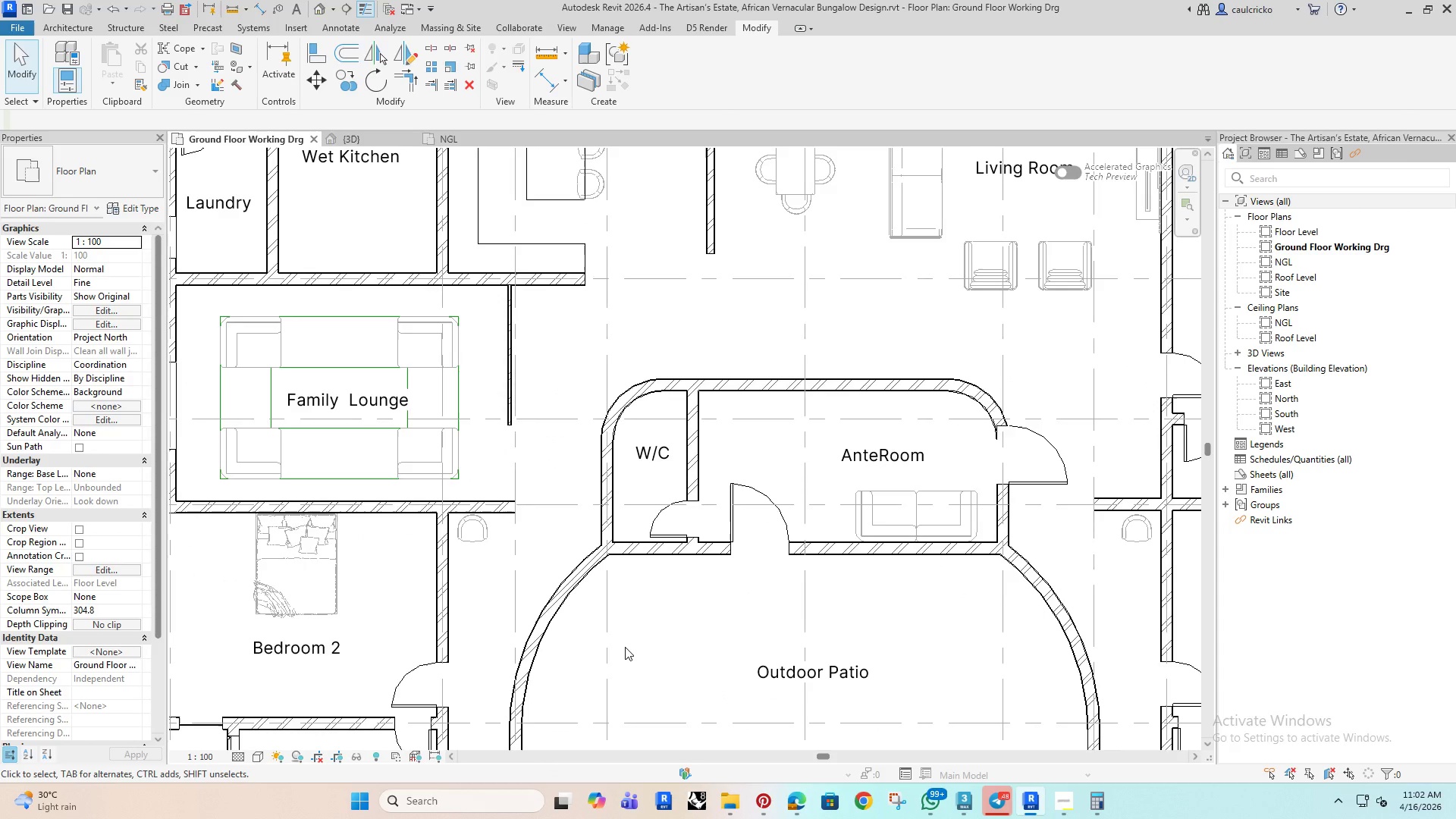 
wait(5.25)
 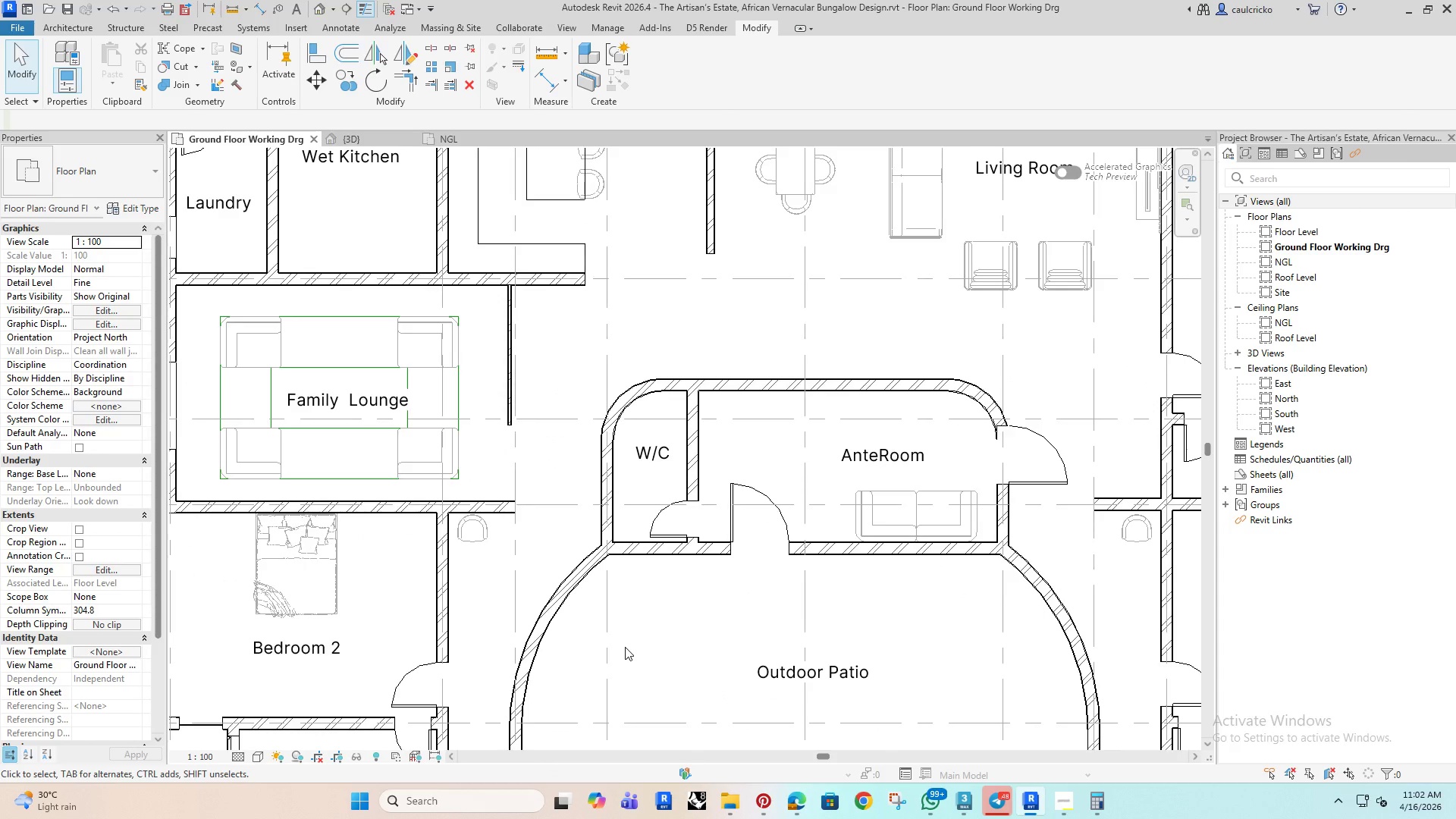 
mouse_move([456, 494])
 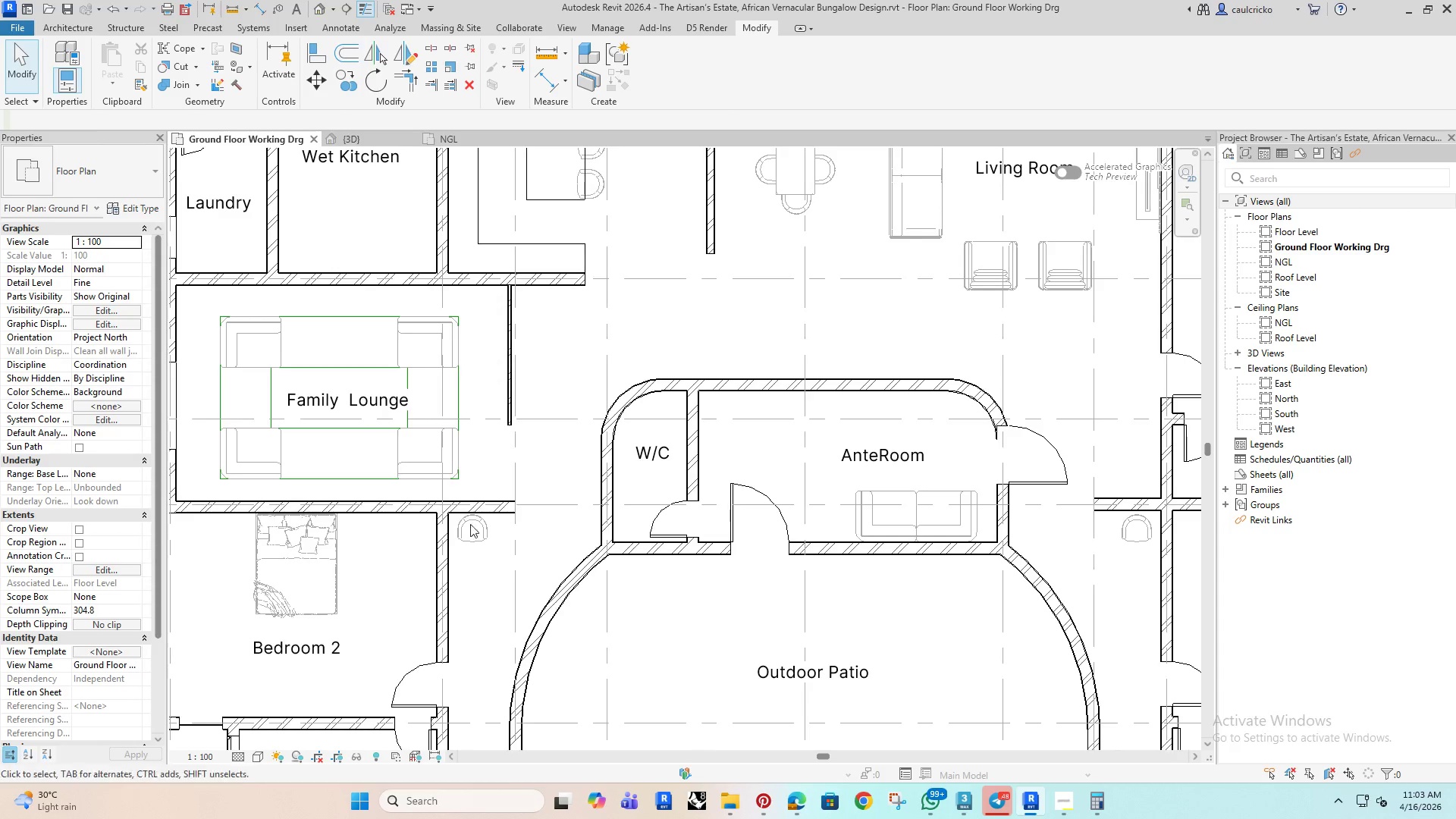 
double_click([416, 367])
 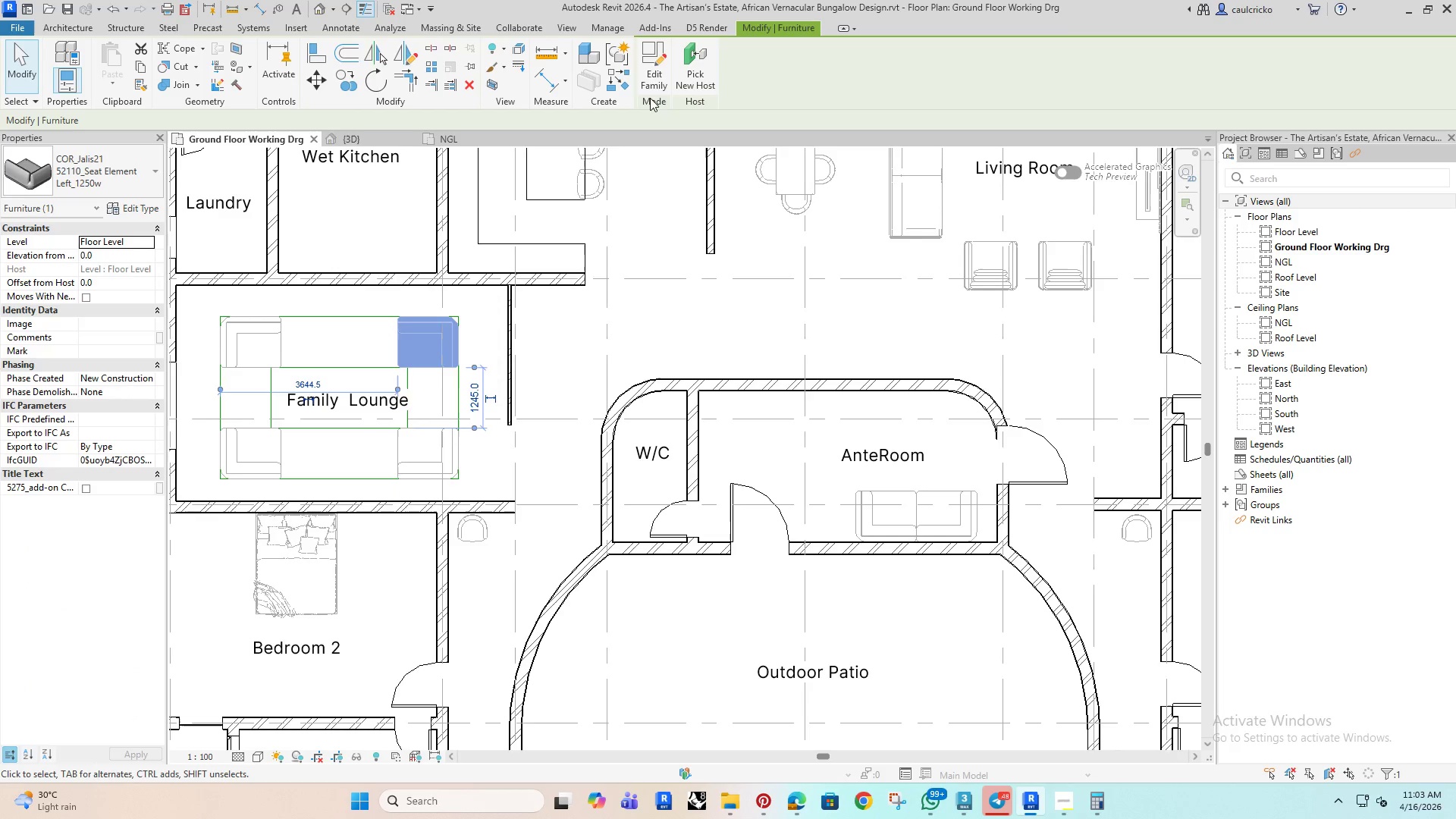 
left_click([641, 58])
 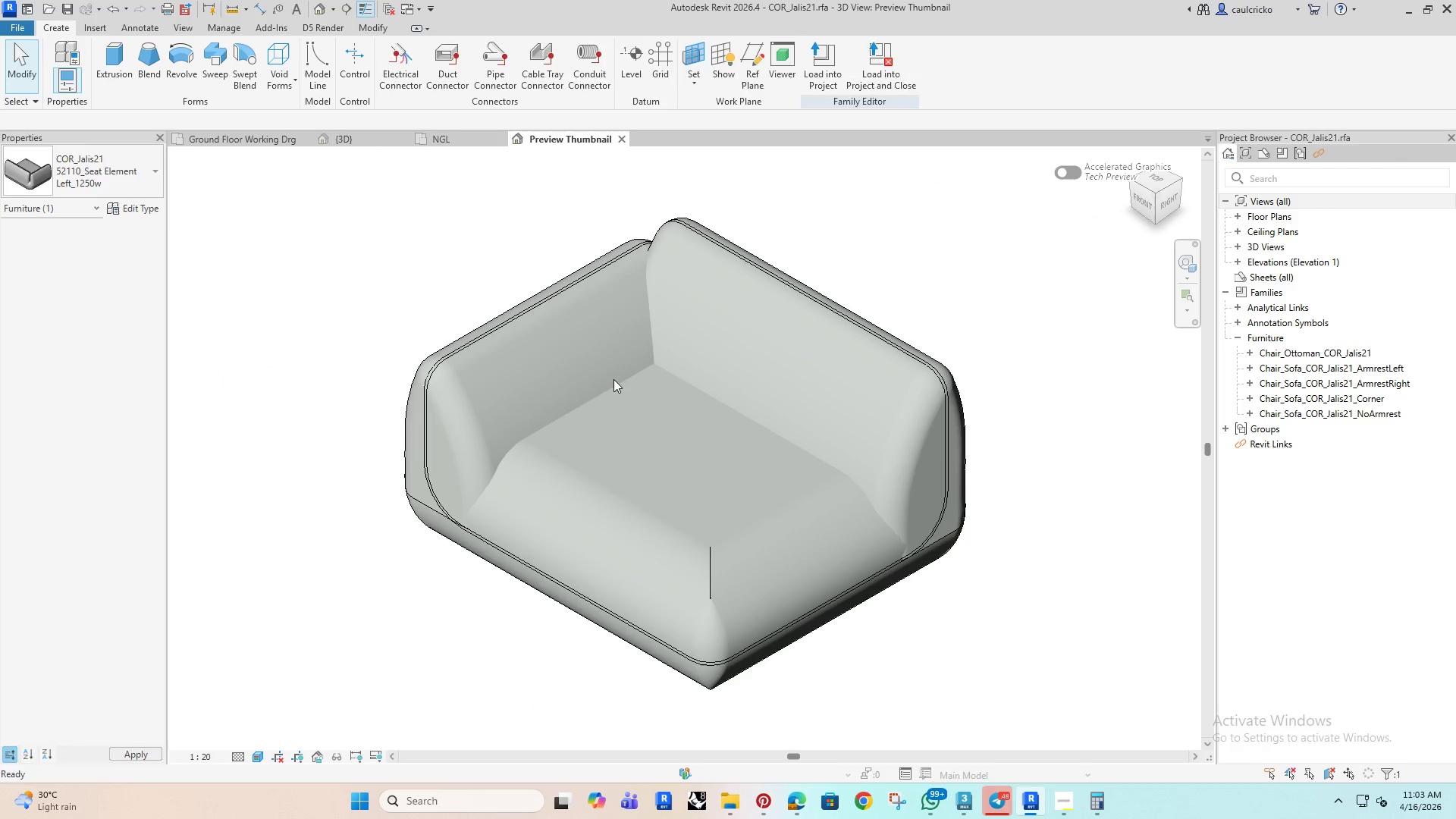 
hold_key(key=ShiftRight, duration=0.34)
 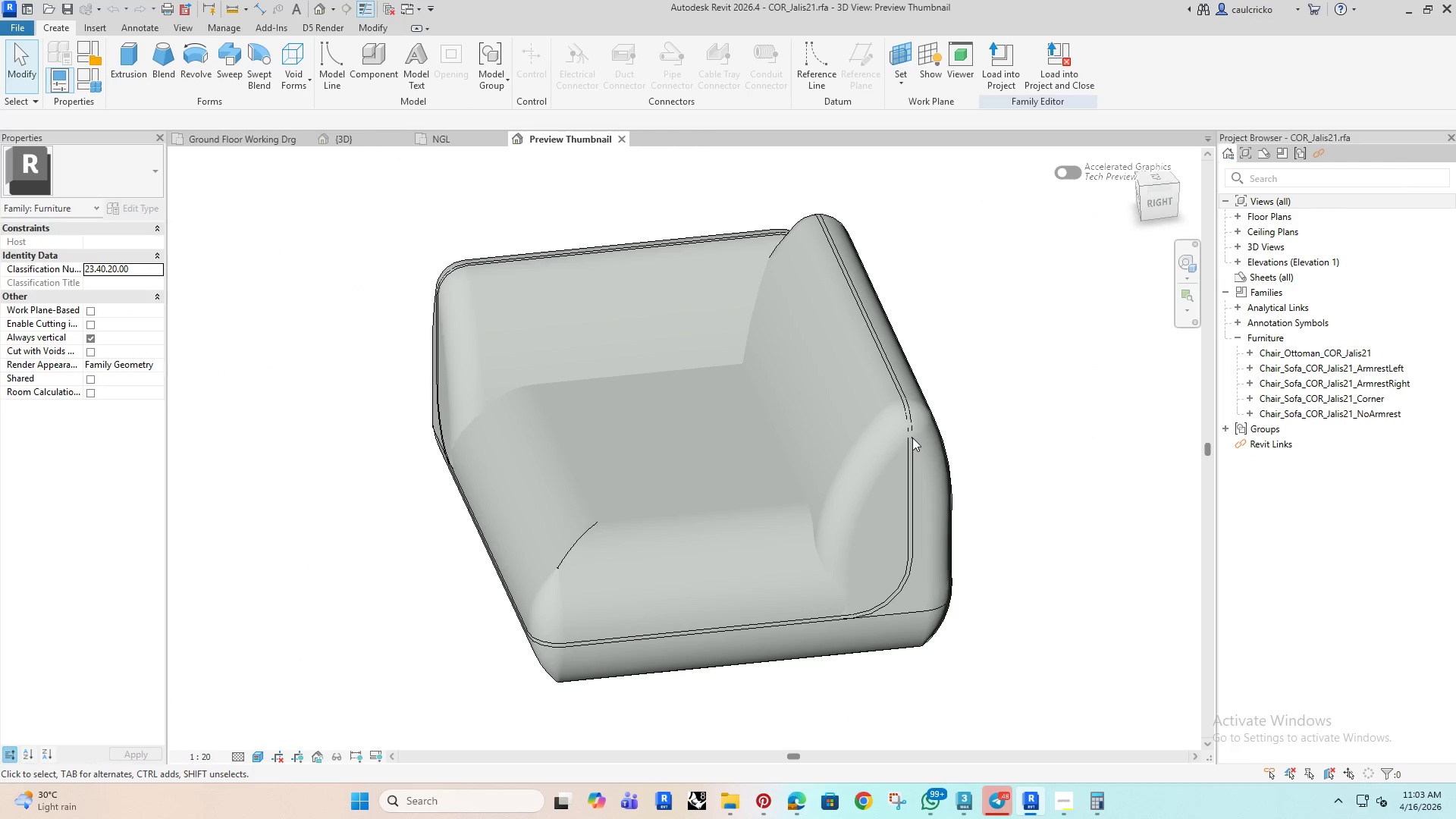 
scroll: coordinate [639, 482], scroll_direction: up, amount: 1.0
 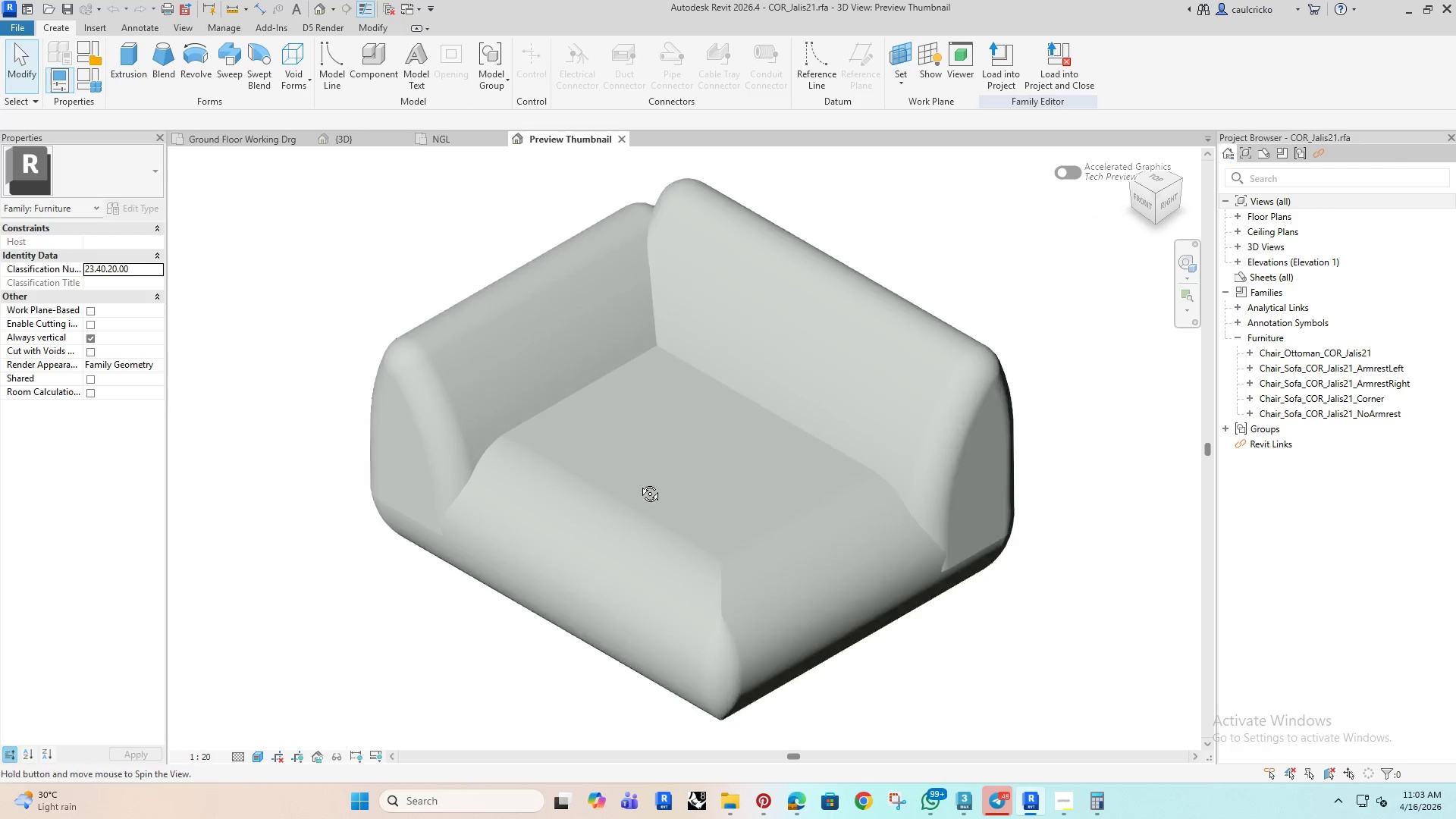 
double_click([908, 443])
 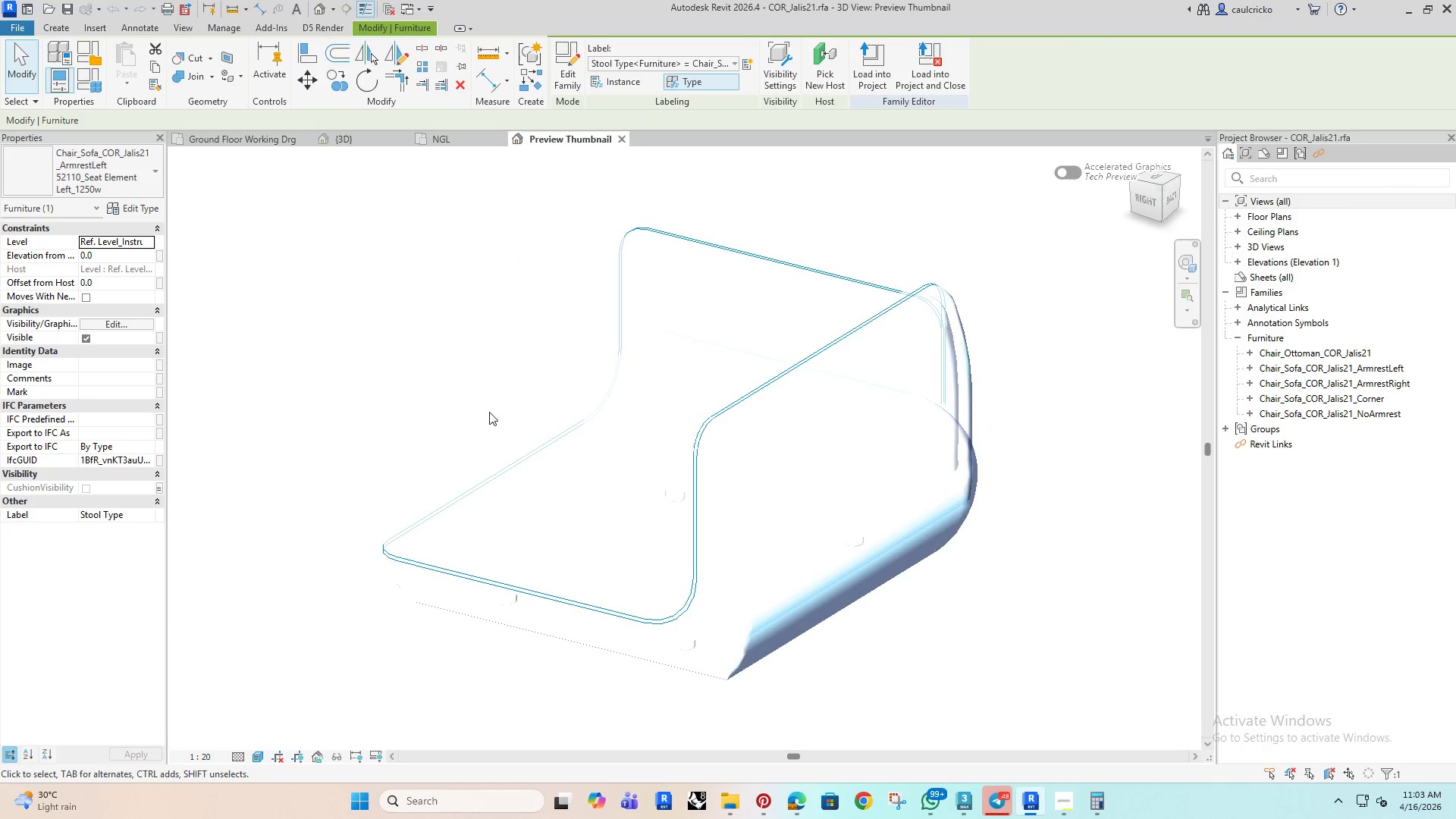 
left_click([465, 392])
 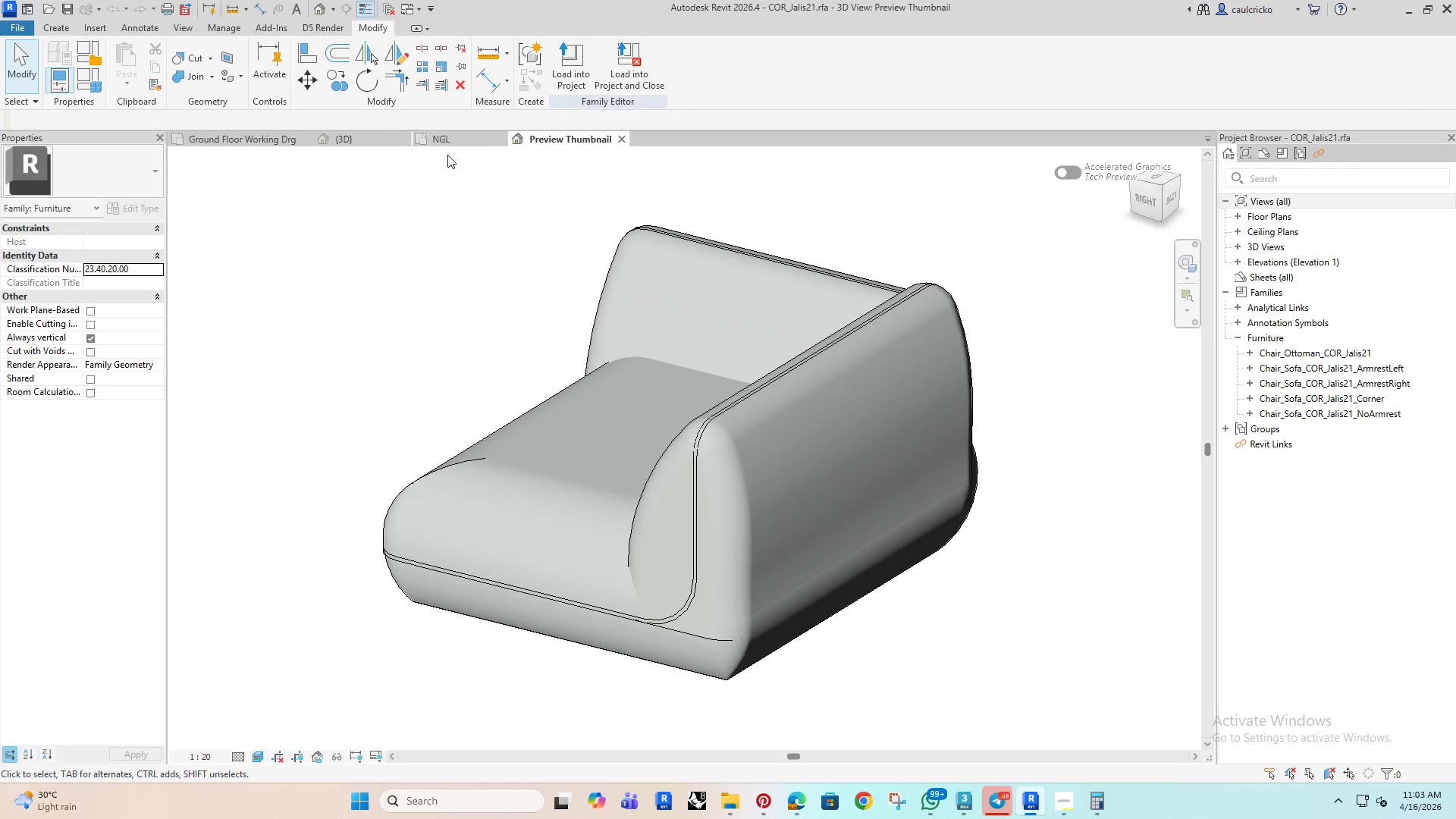 
left_click([451, 136])
 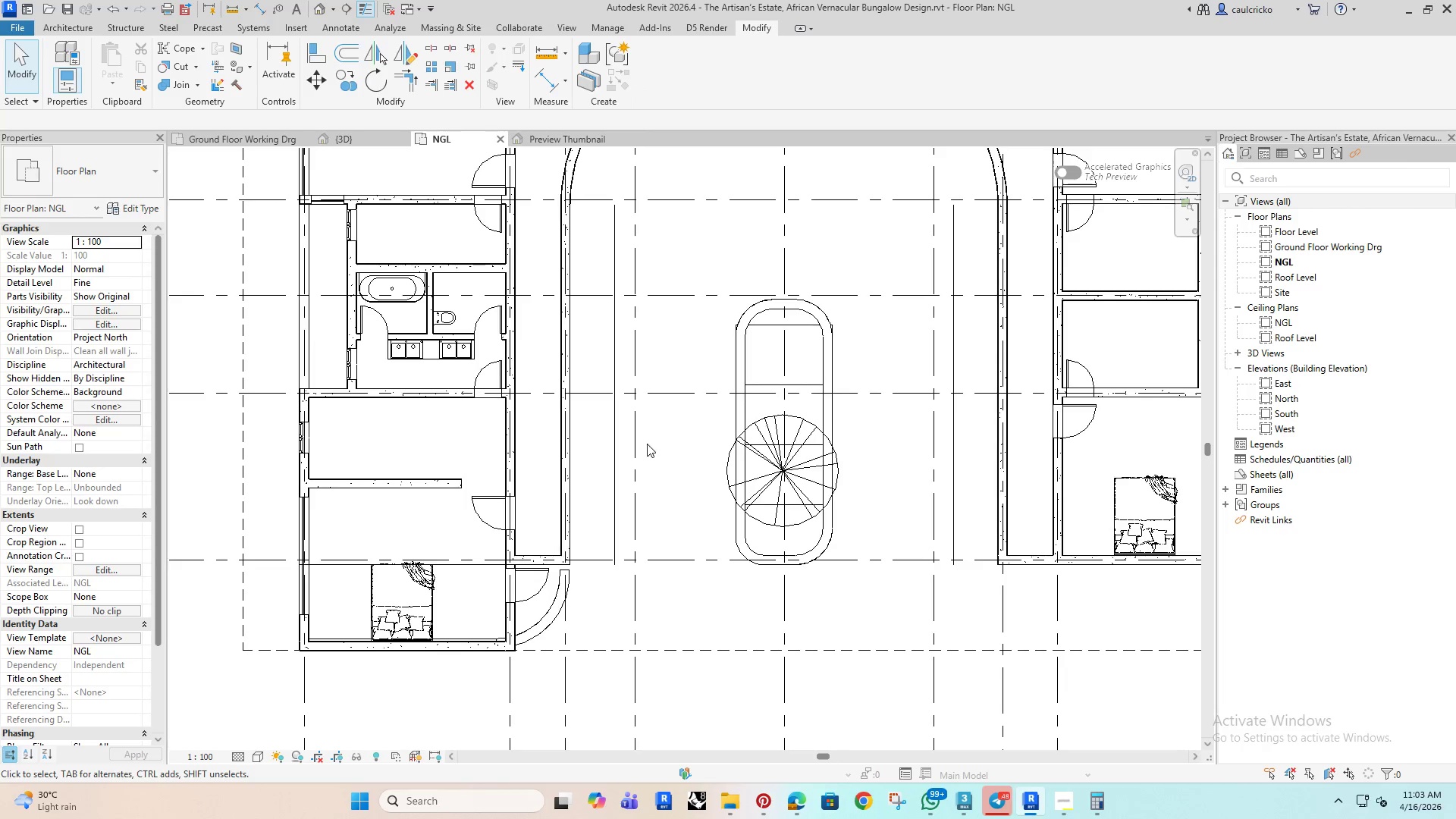 
scroll: coordinate [631, 446], scroll_direction: down, amount: 4.0
 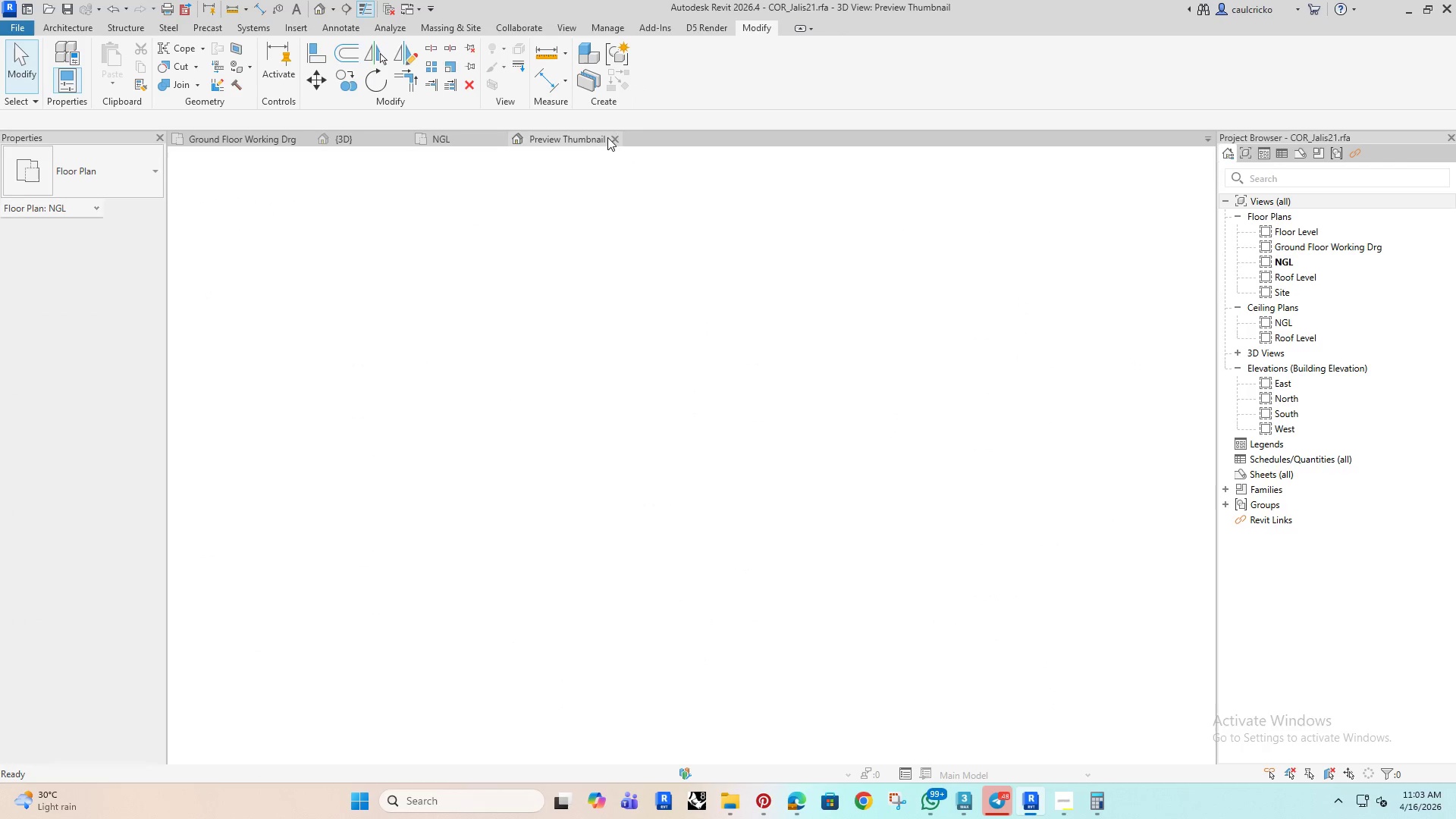 
left_click([617, 138])
 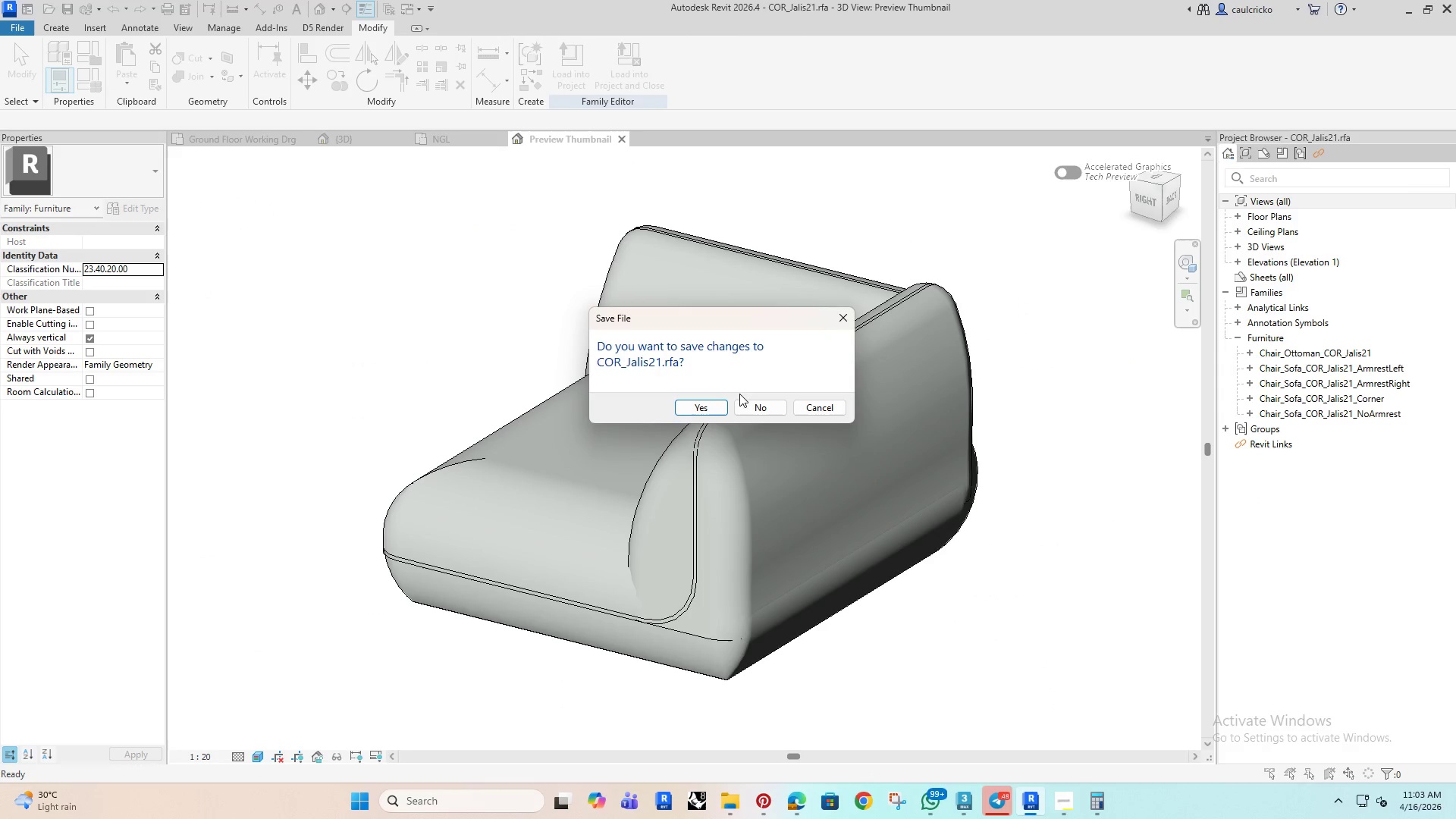 
left_click([755, 409])
 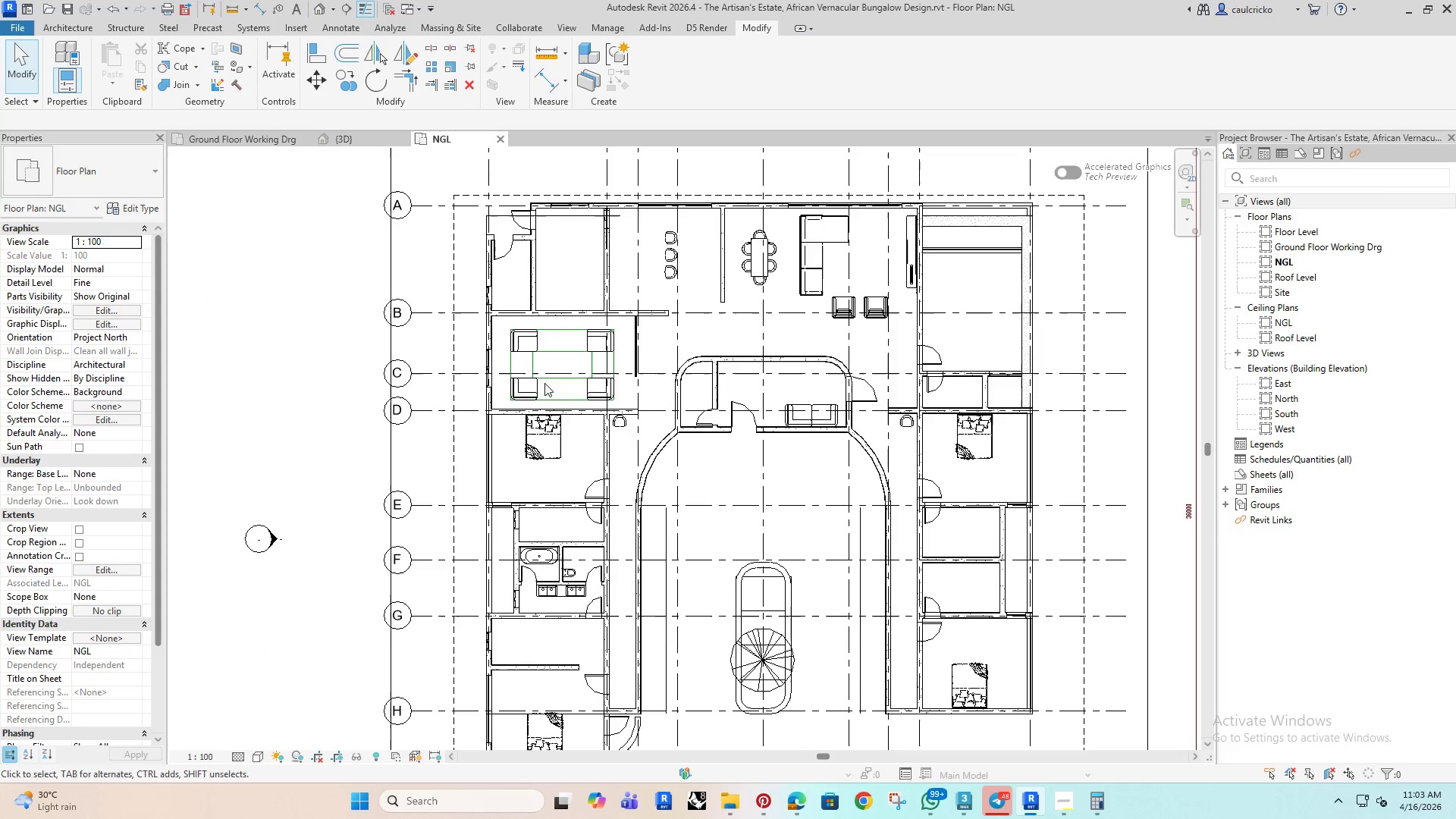 
left_click([256, 140])
 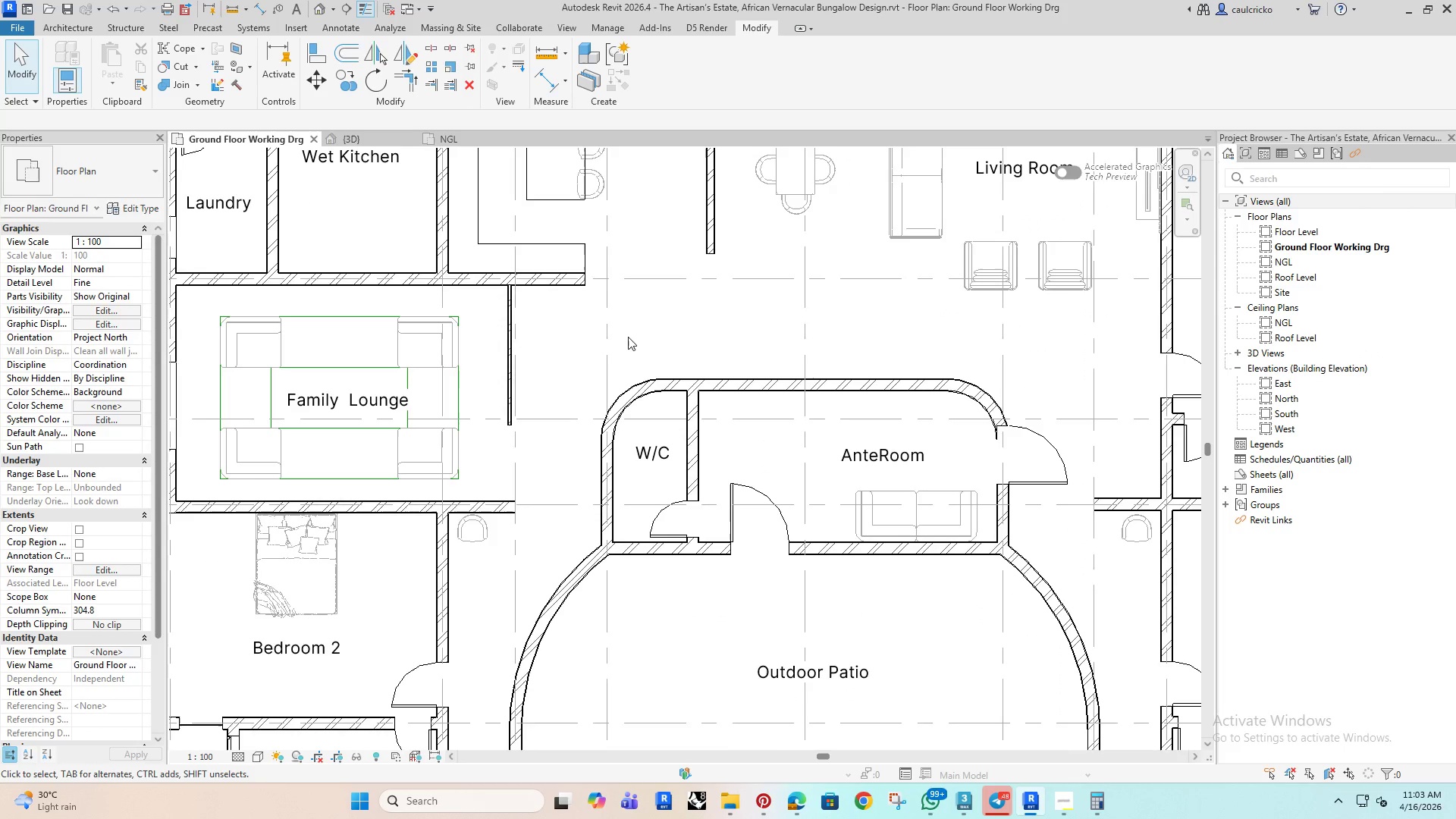 
scroll: coordinate [664, 362], scroll_direction: down, amount: 3.0
 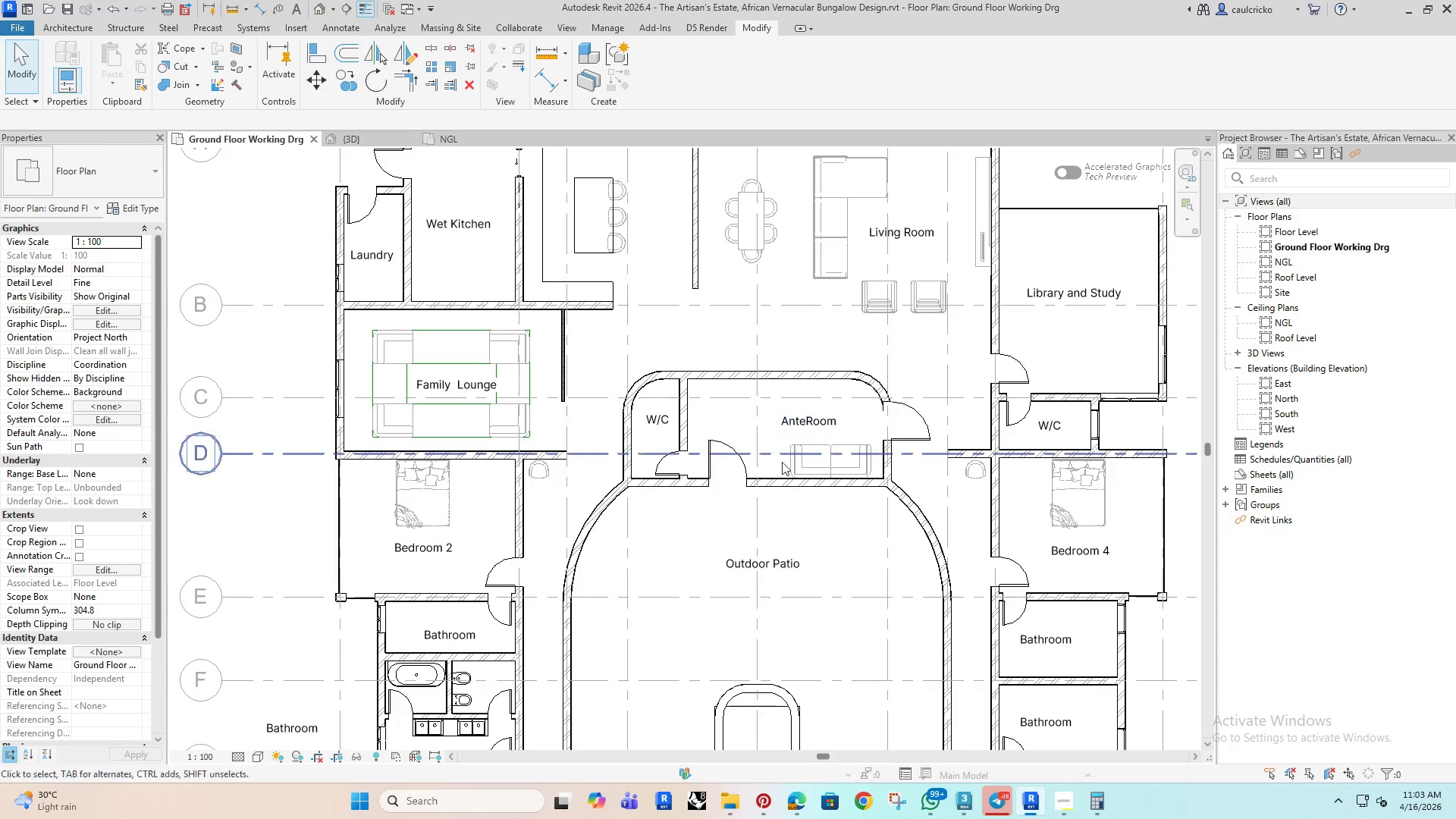 
wait(7.69)
 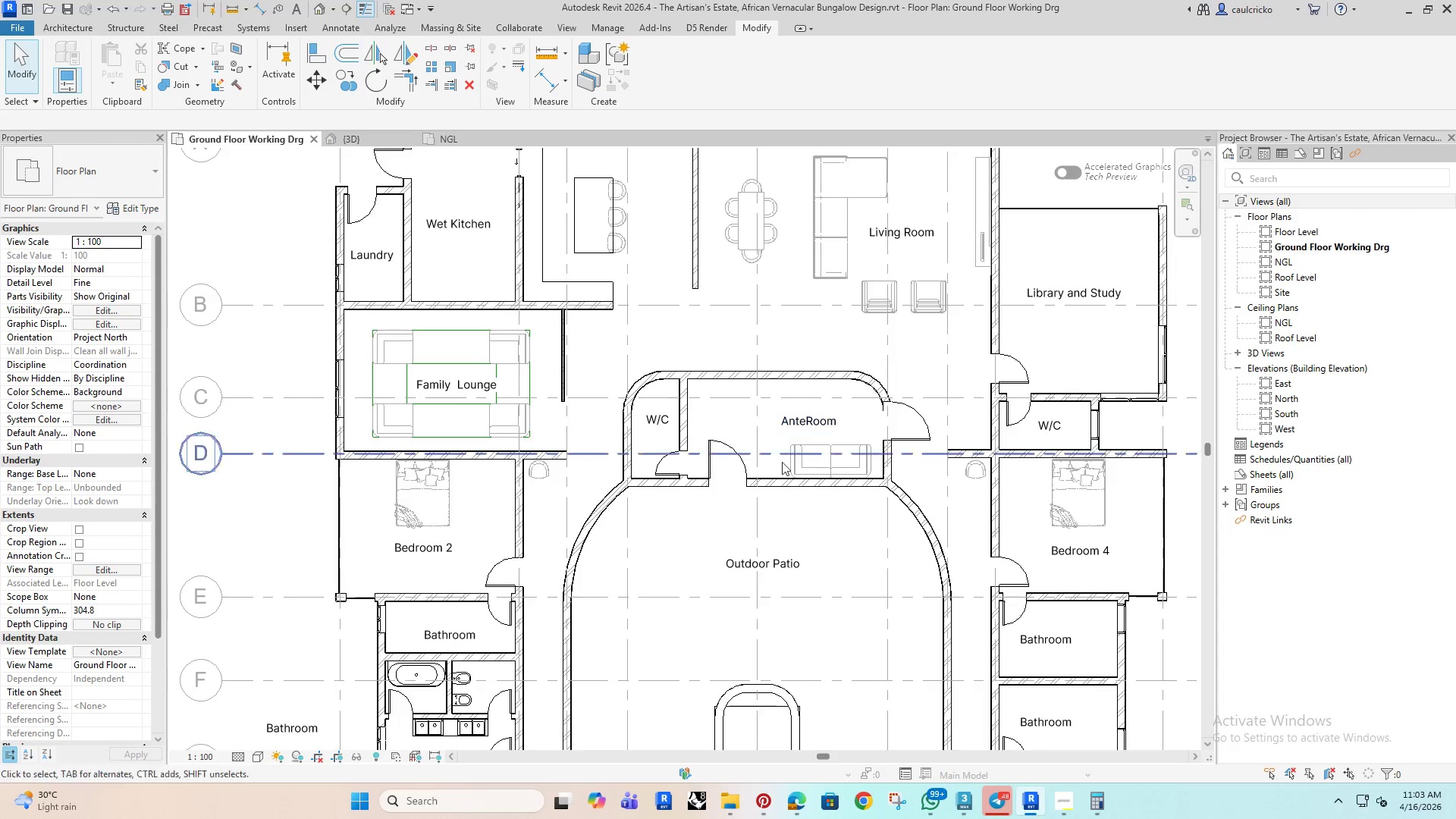 
scroll: coordinate [771, 623], scroll_direction: down, amount: 4.0
 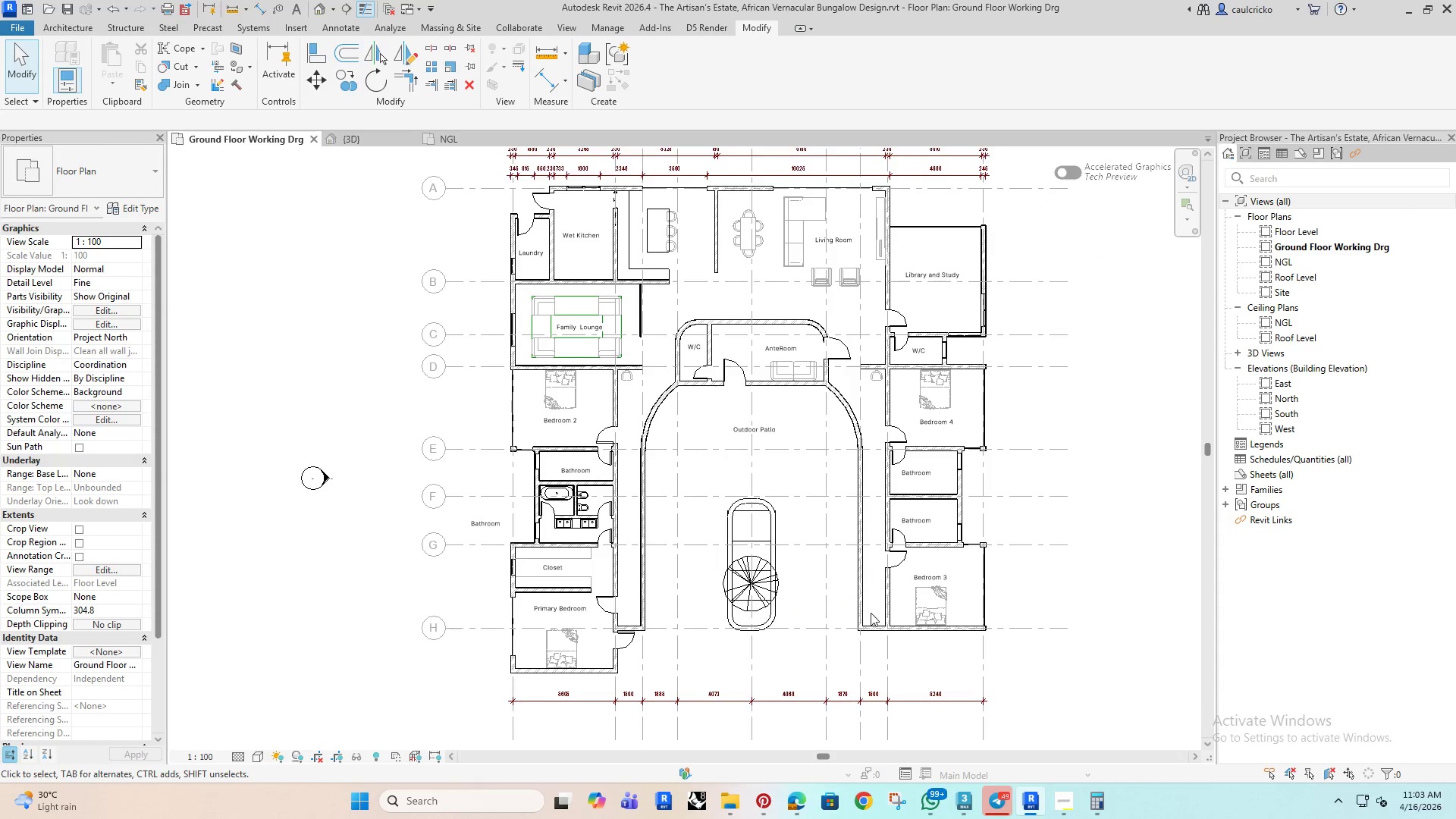 
scroll: coordinate [871, 596], scroll_direction: up, amount: 5.0
 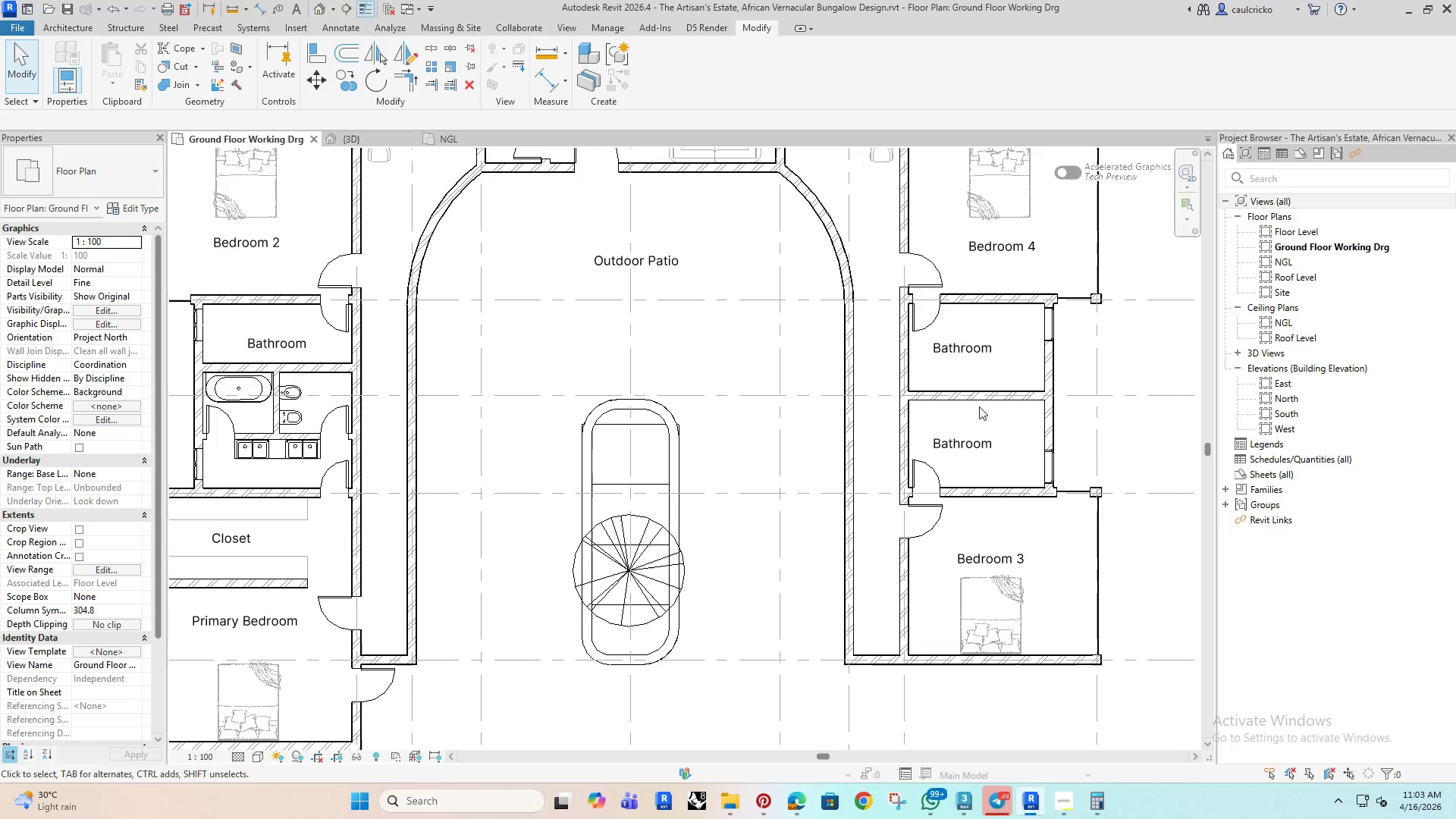 
left_click([962, 352])
 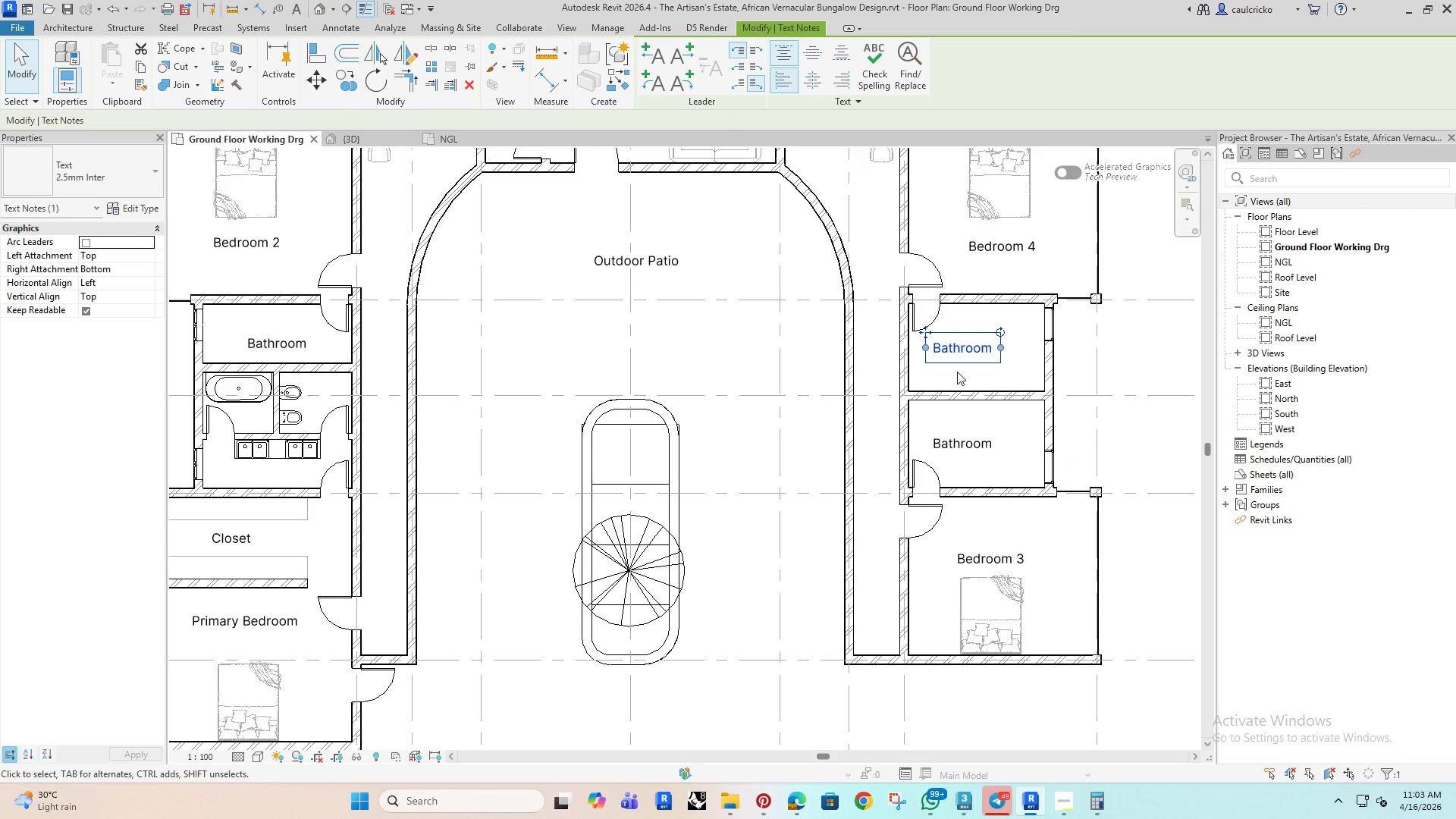 
key(ArrowRight)
 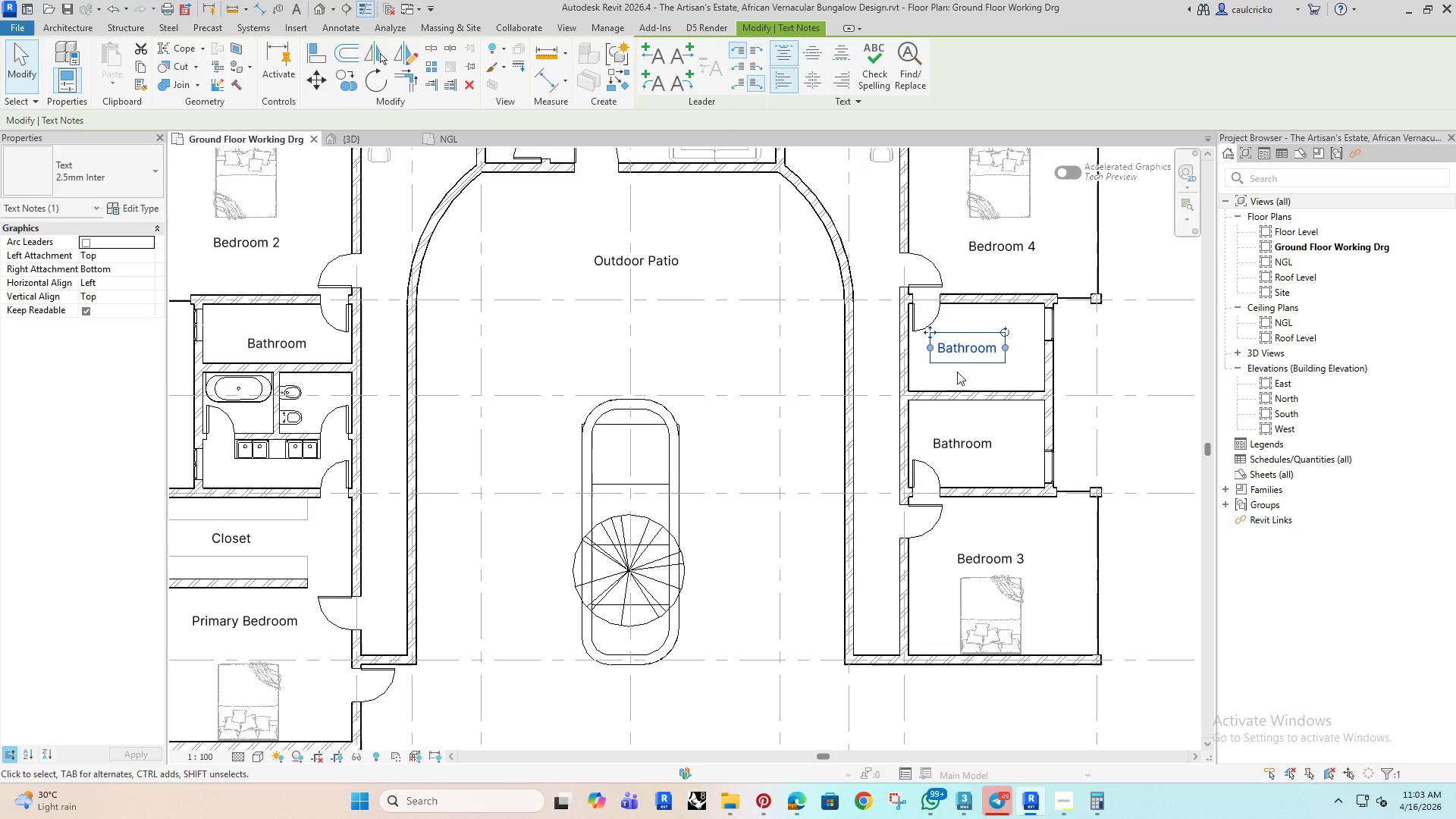 
key(ArrowRight)
 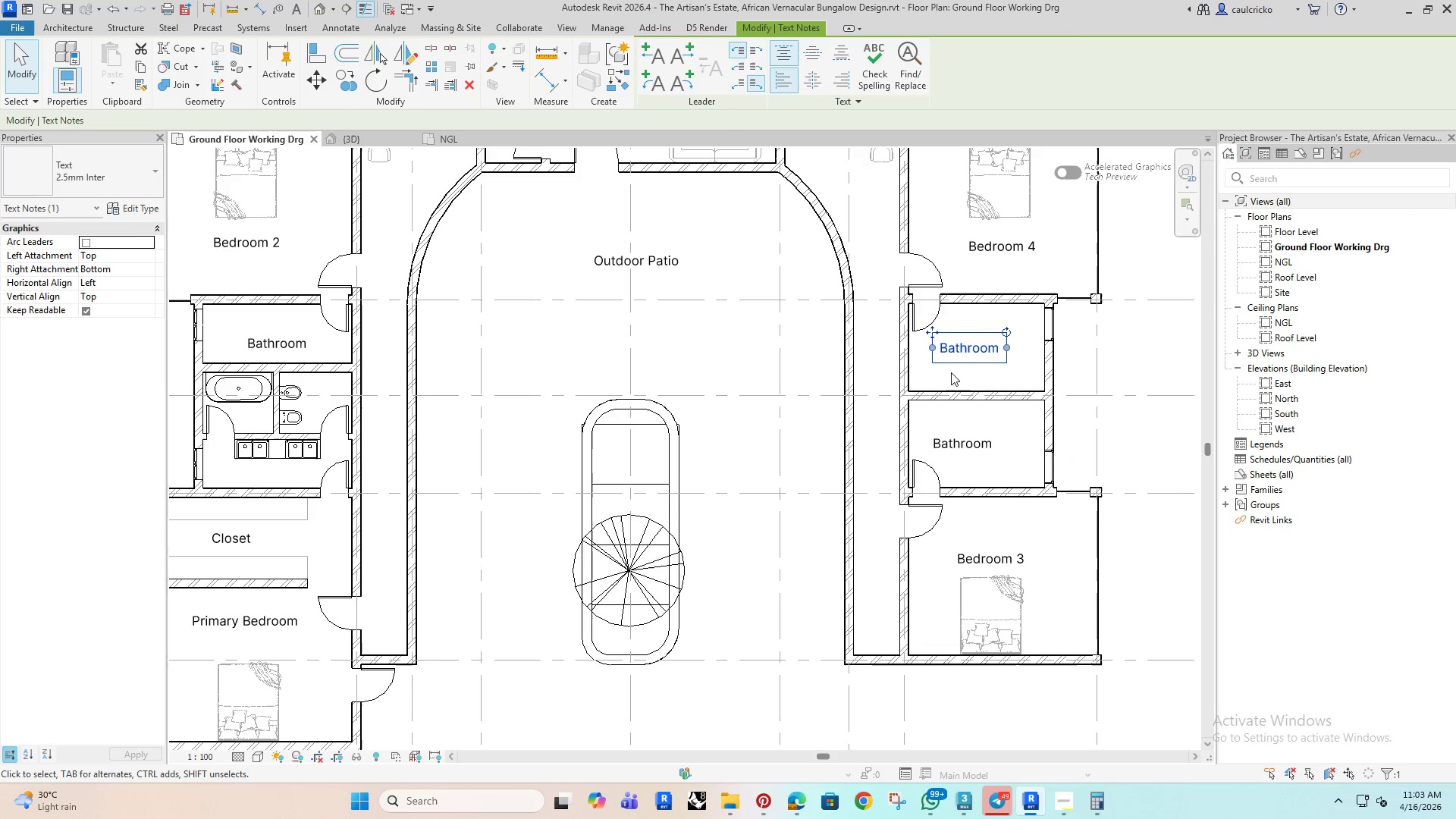 
key(ArrowRight)
 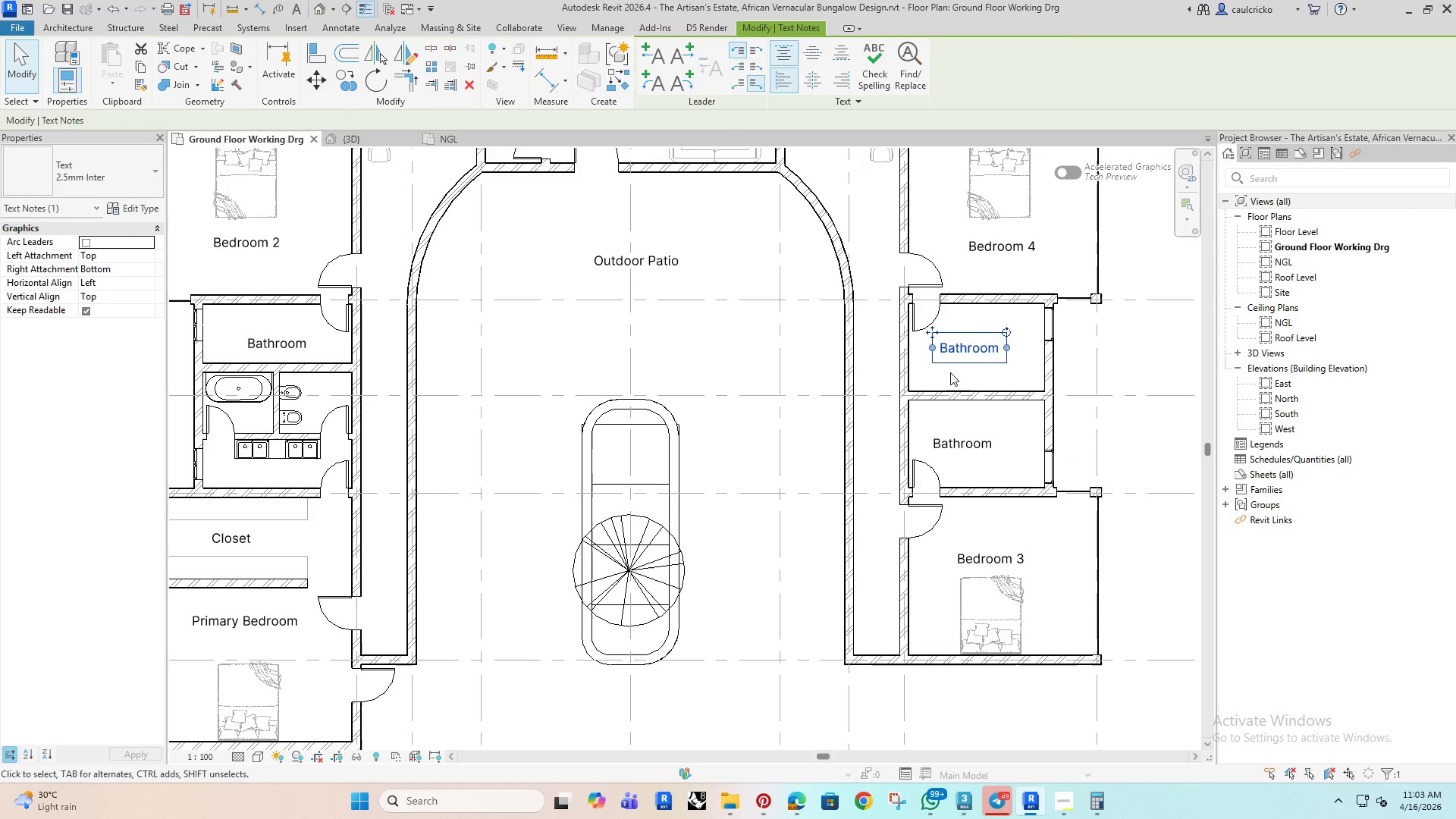 
key(ArrowRight)
 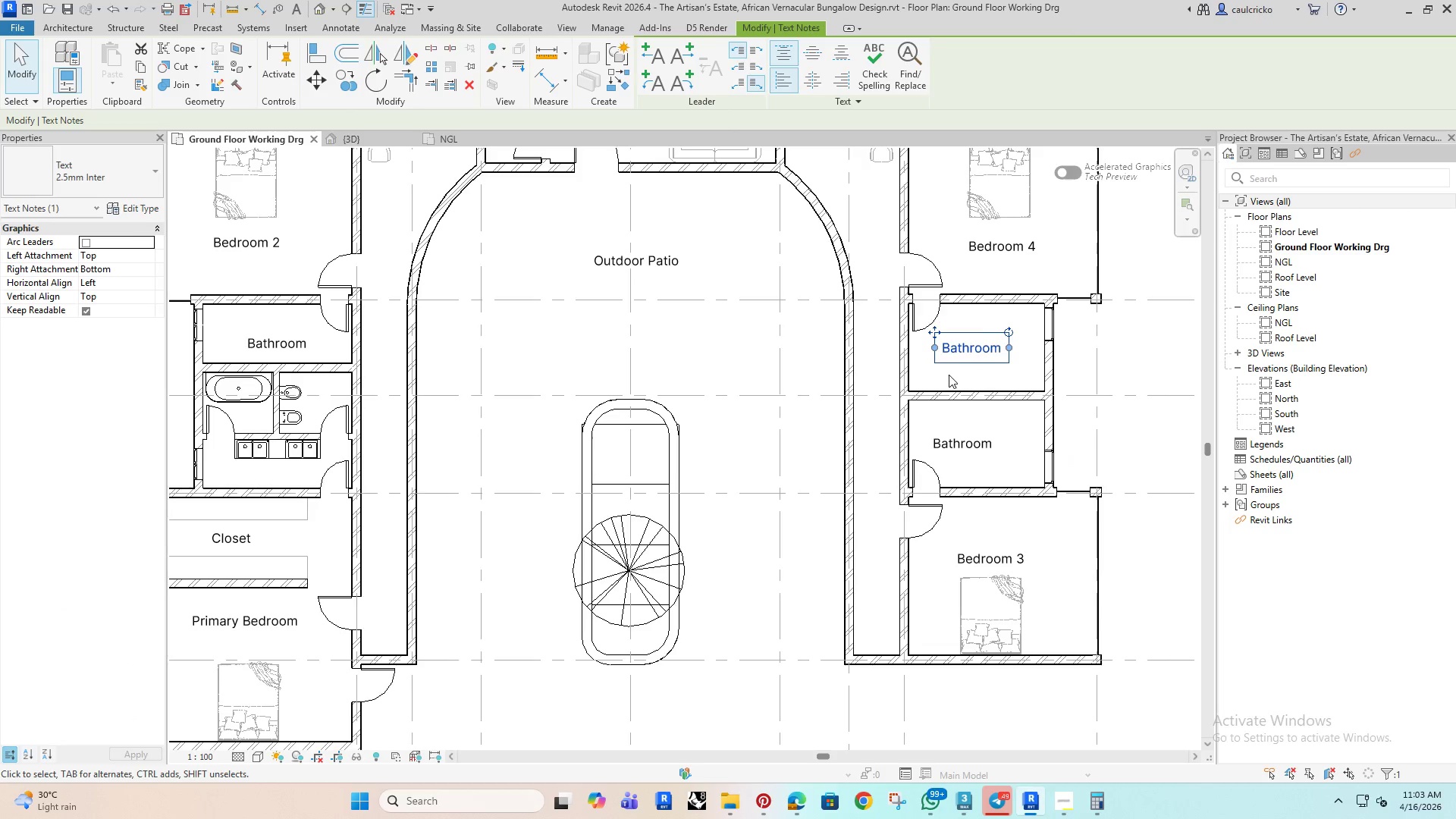 
key(ArrowRight)
 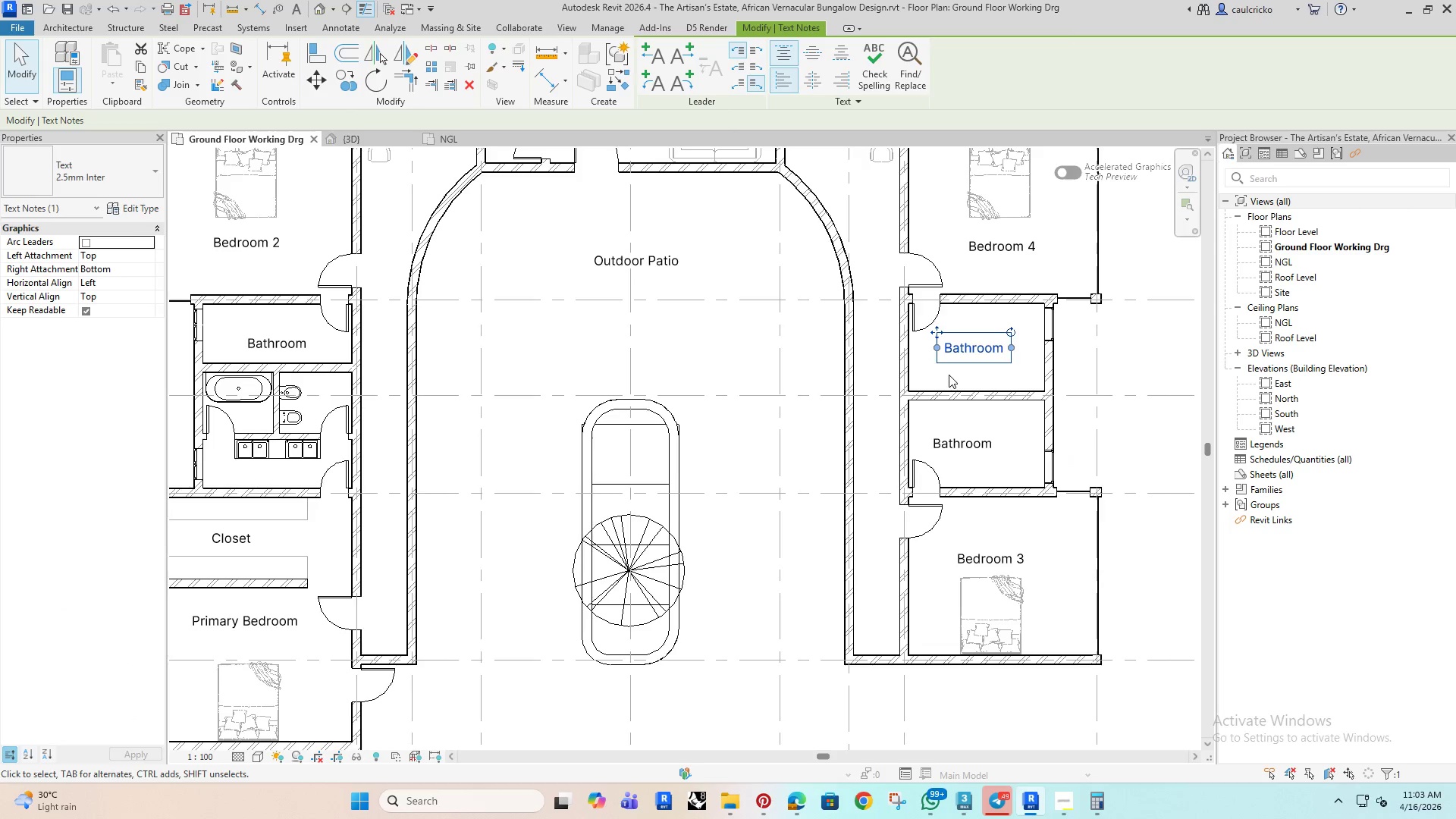 
key(ArrowRight)
 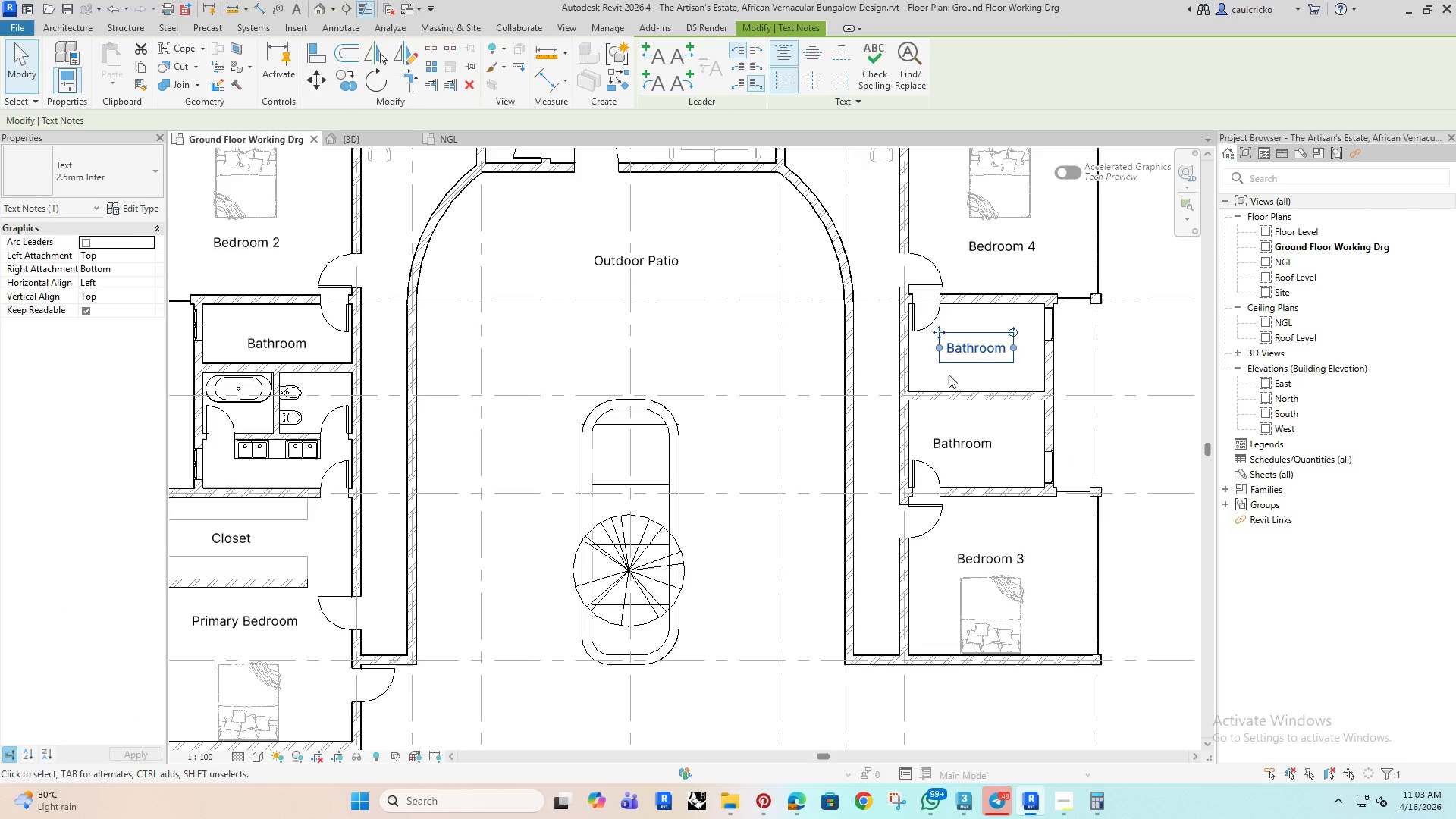 
key(ArrowRight)
 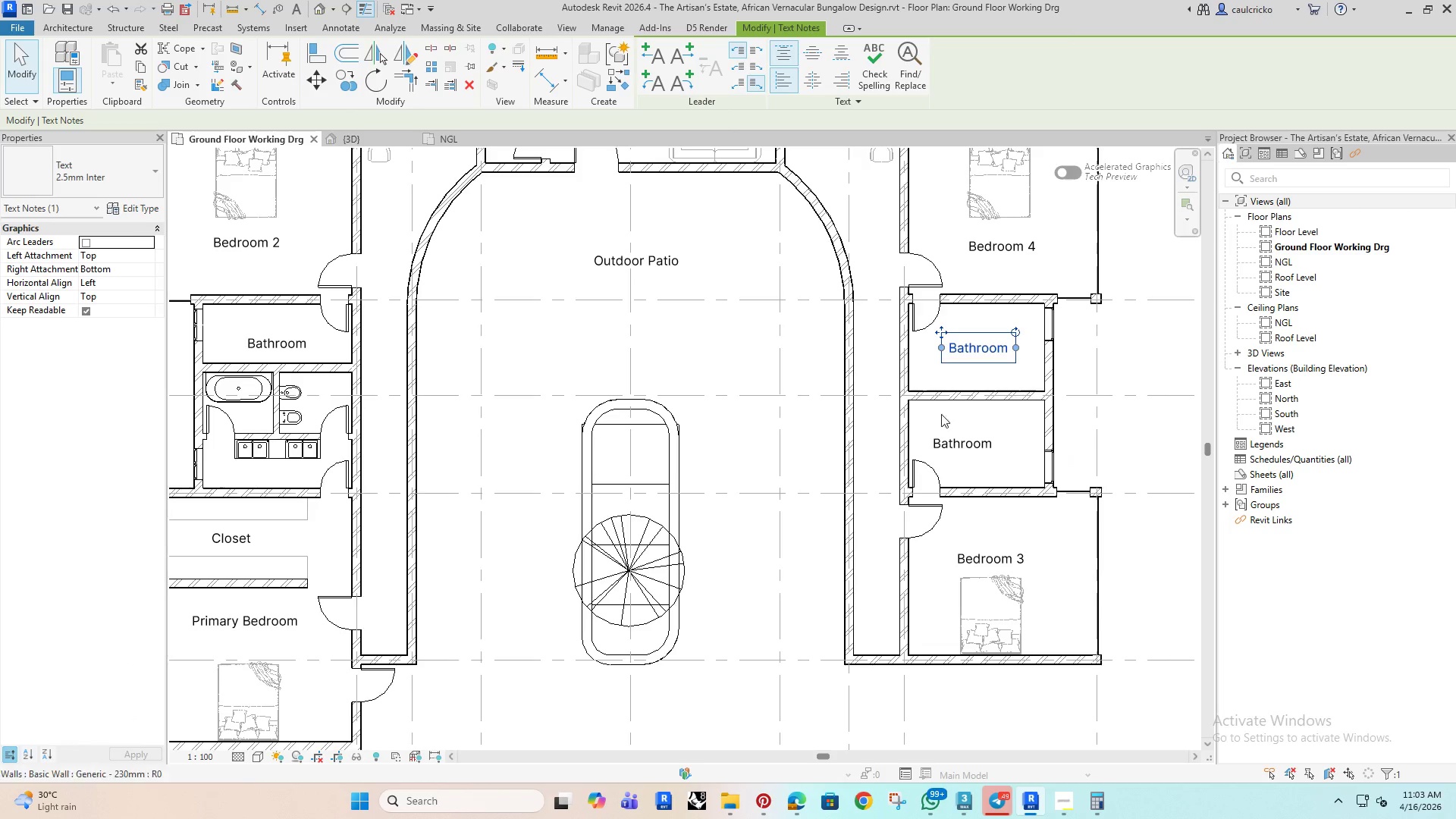 
key(ArrowDown)
 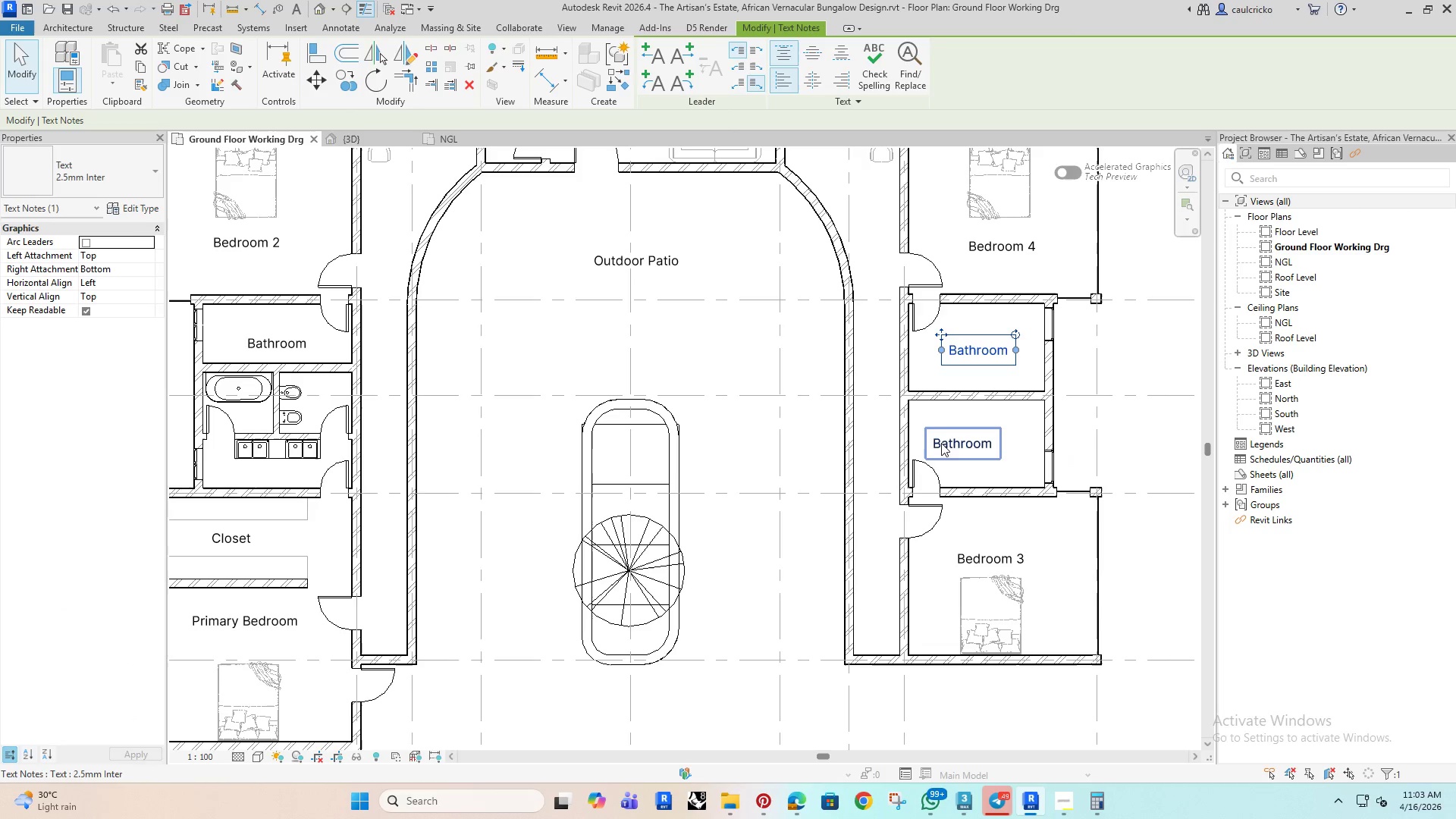 
key(ArrowDown)
 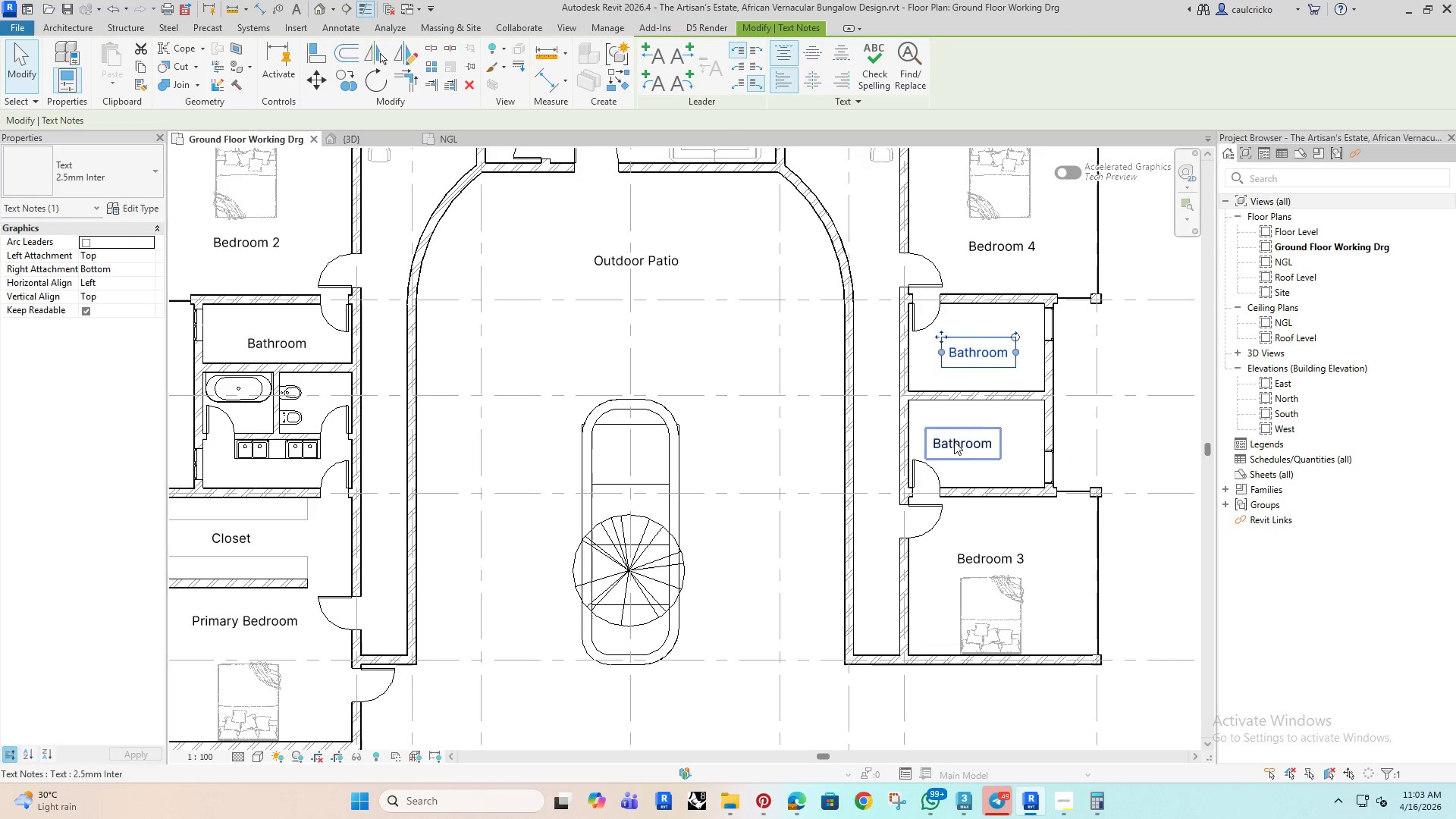 
left_click([954, 441])
 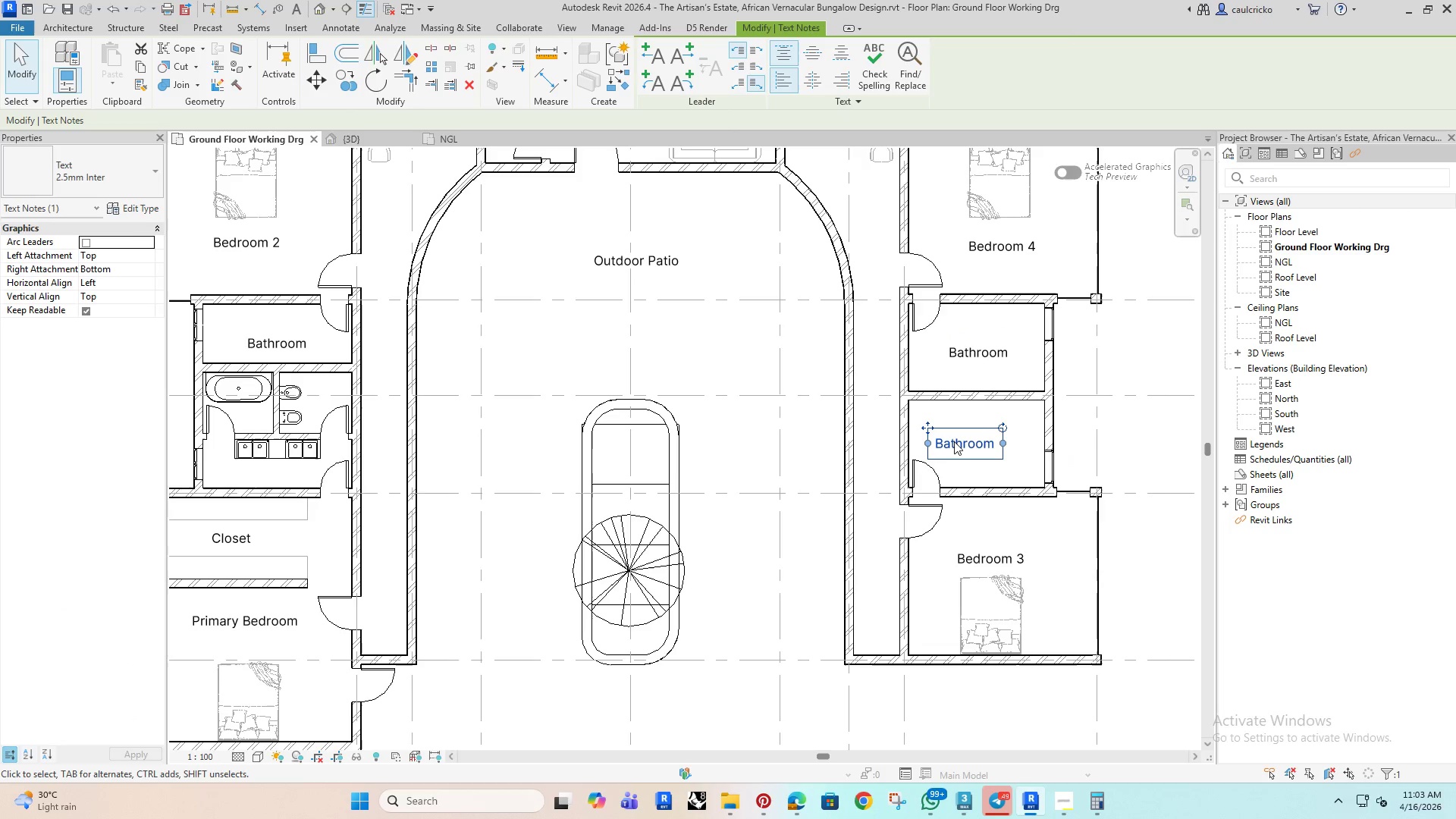 
key(ArrowRight)
 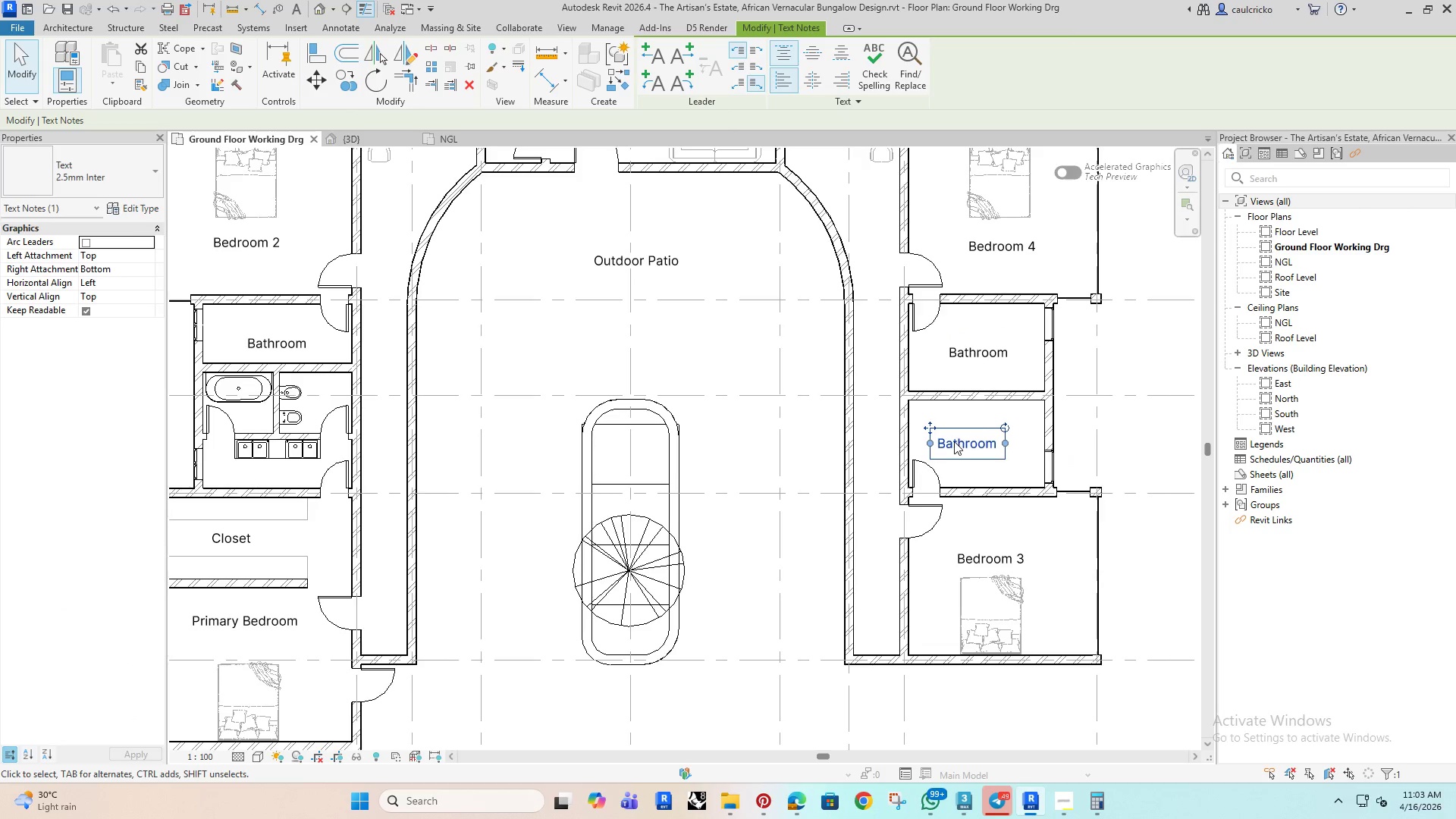 
key(ArrowRight)
 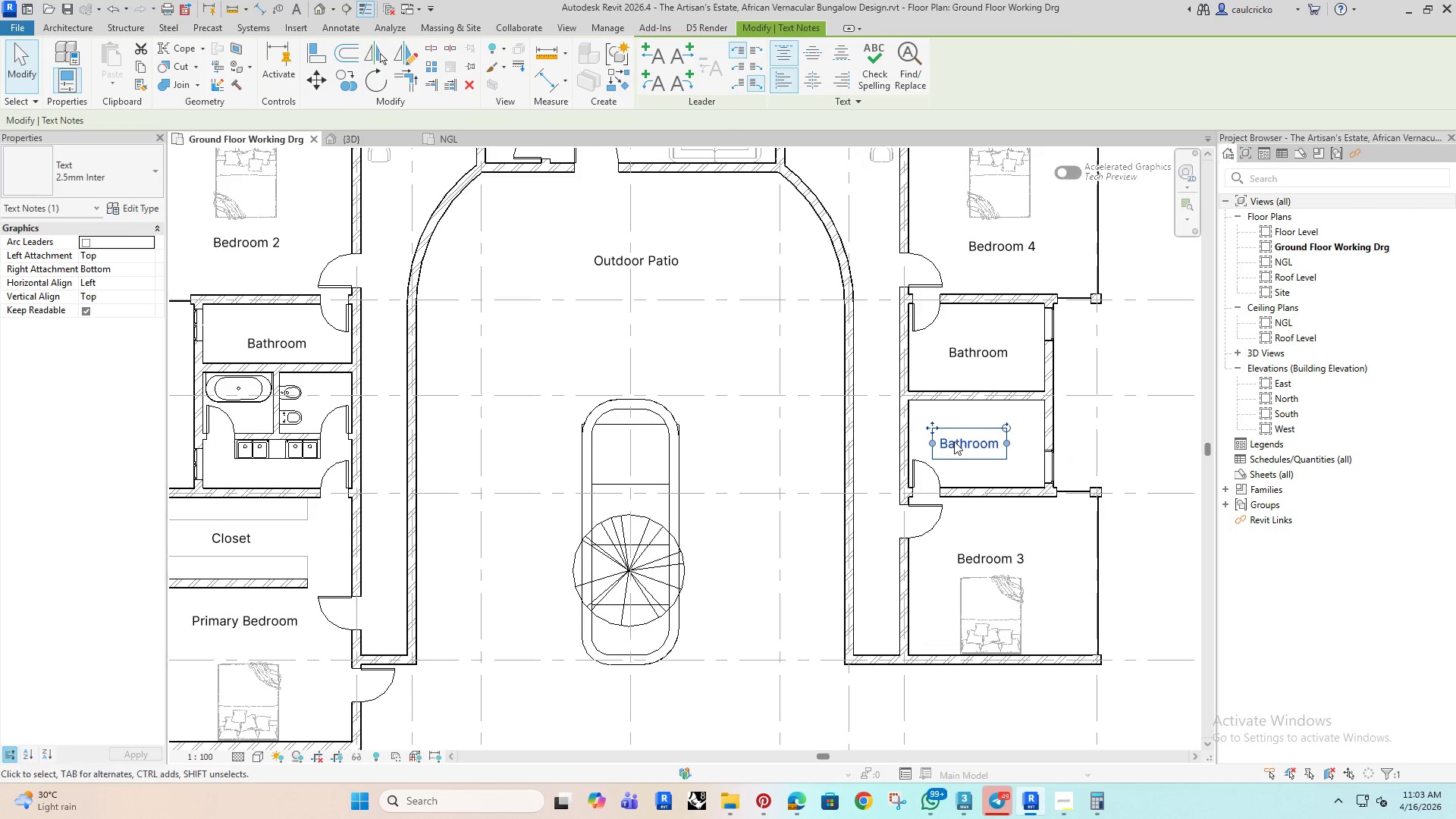 
key(ArrowRight)
 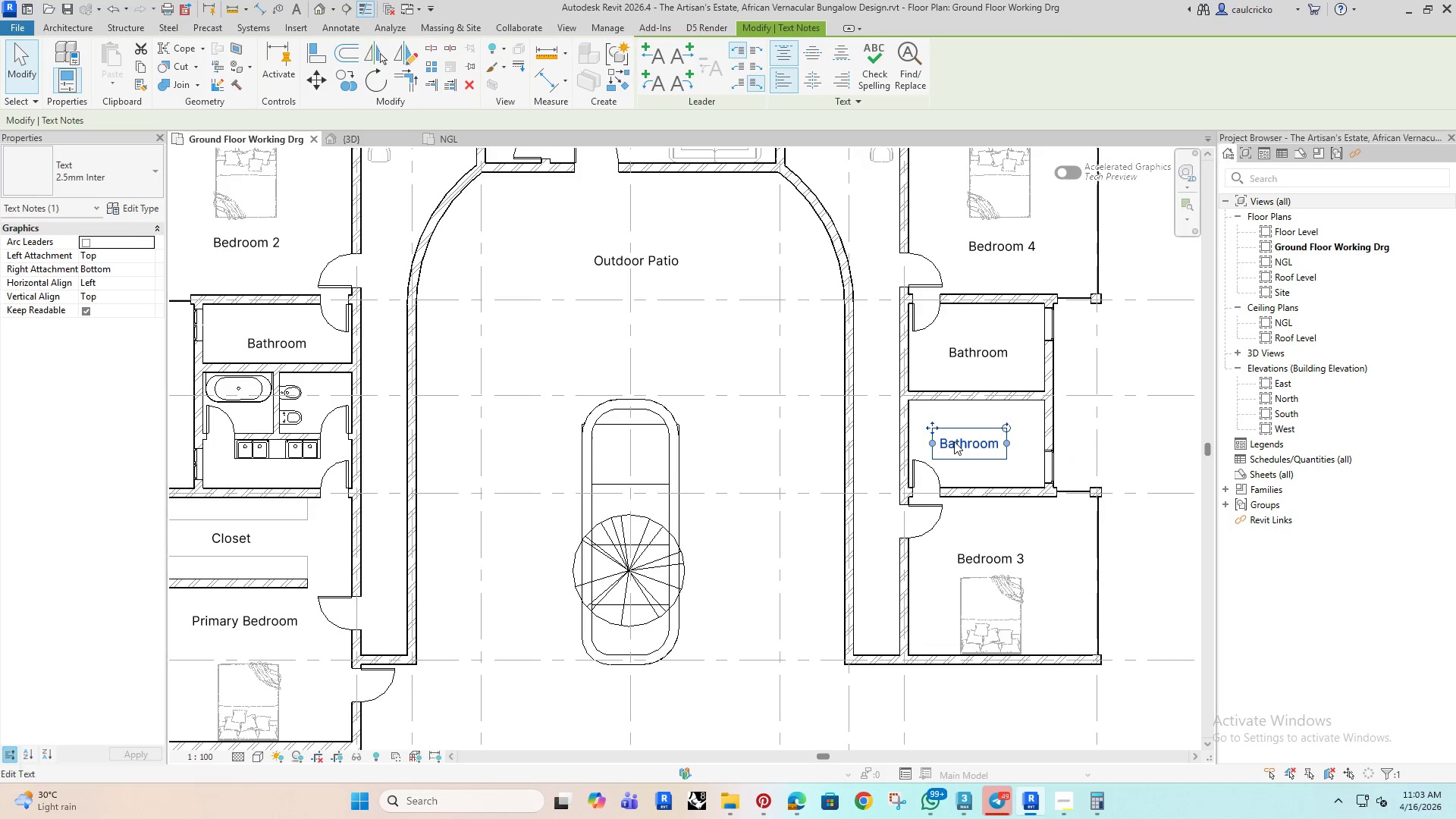 
key(ArrowRight)
 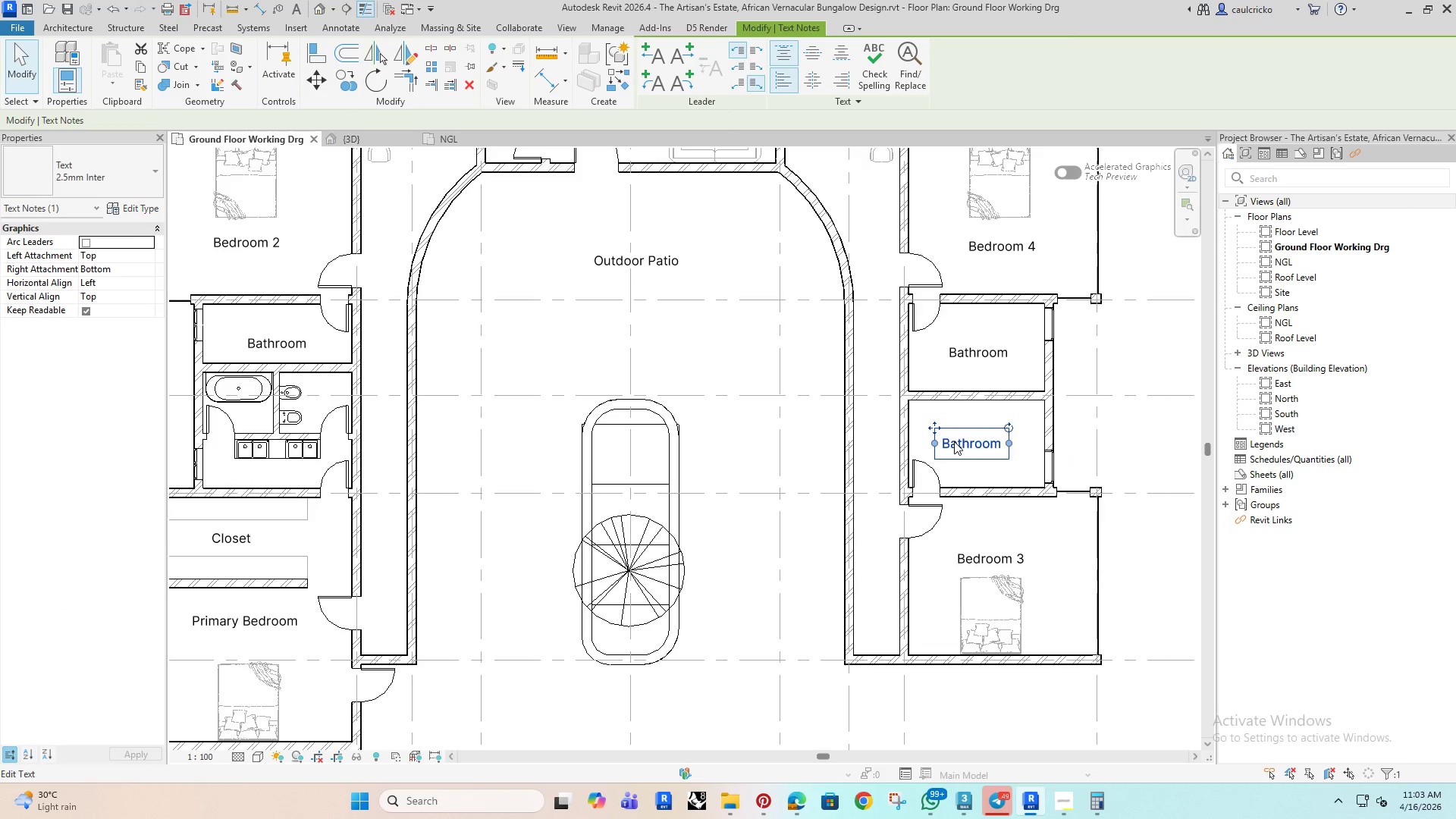 
key(ArrowRight)
 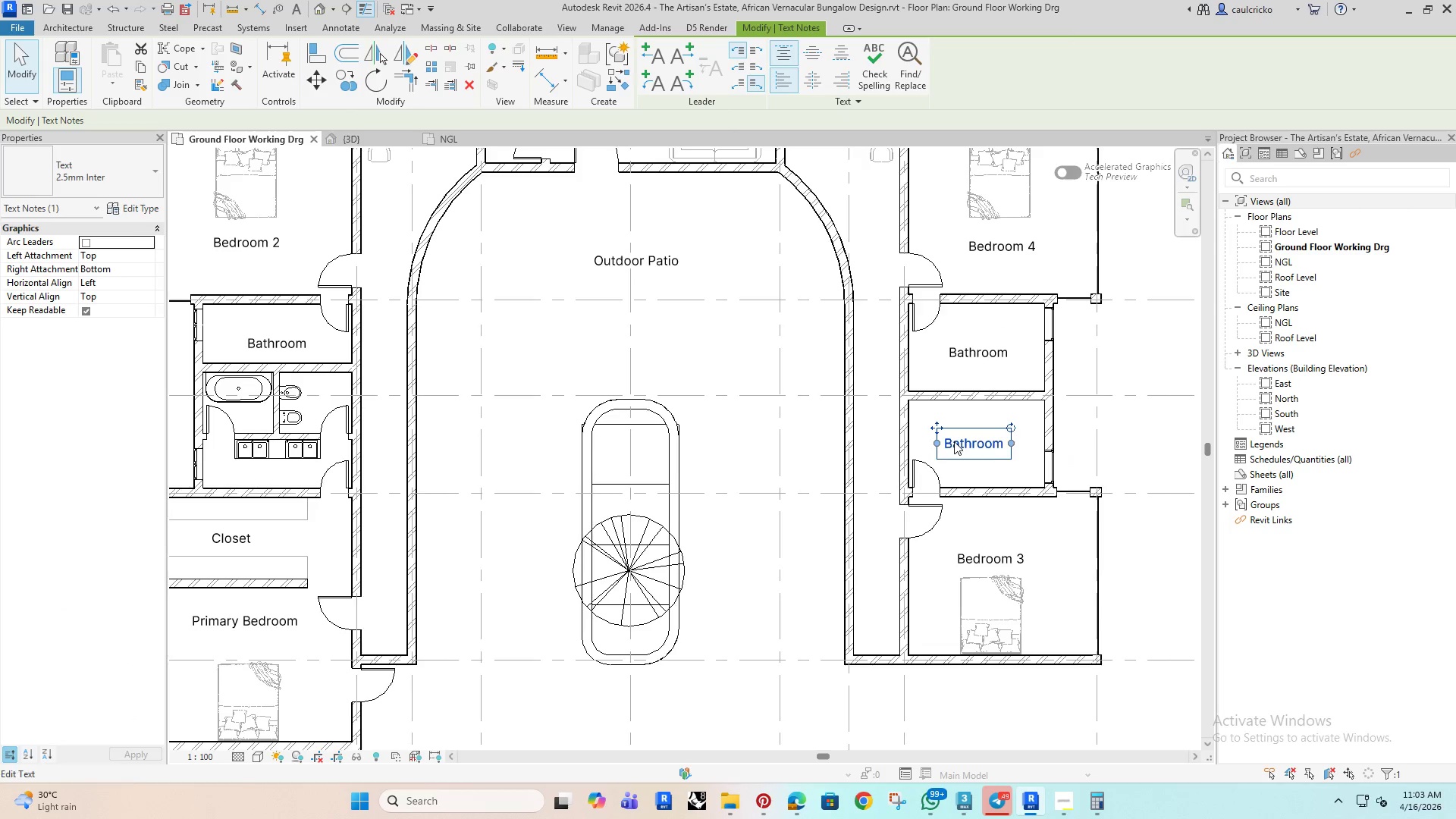 
key(ArrowRight)
 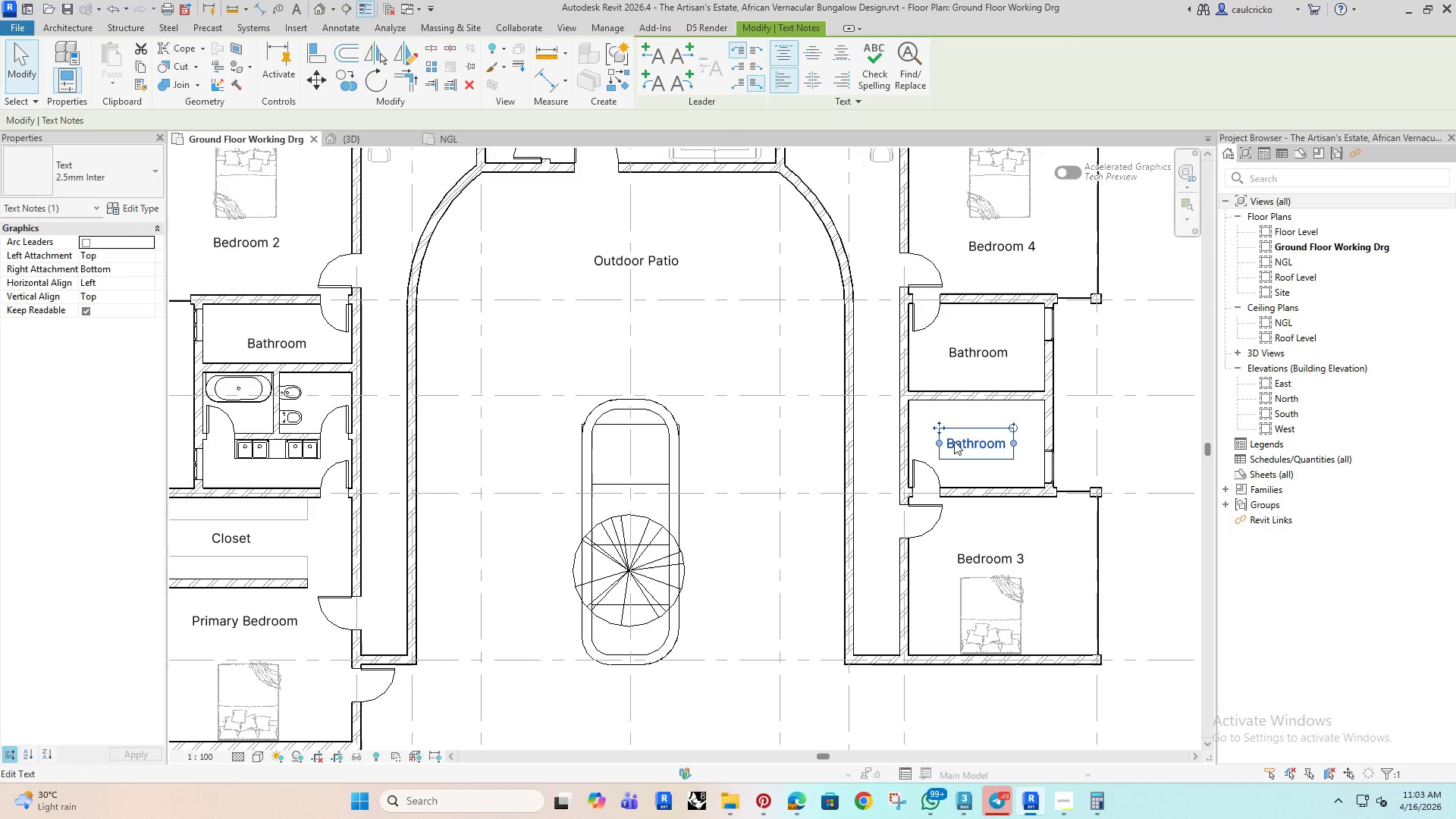 
key(ArrowRight)
 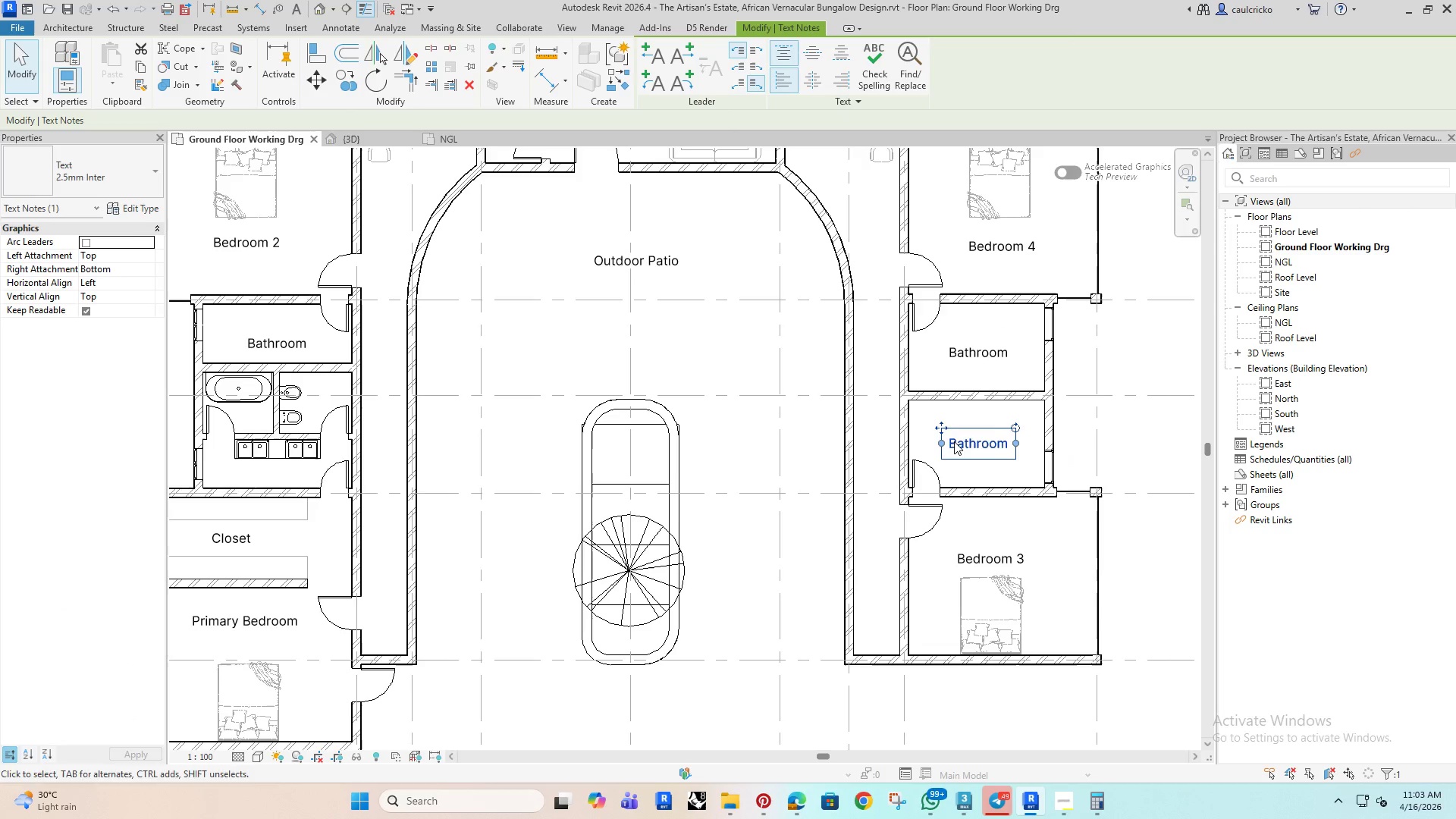 
key(ArrowRight)
 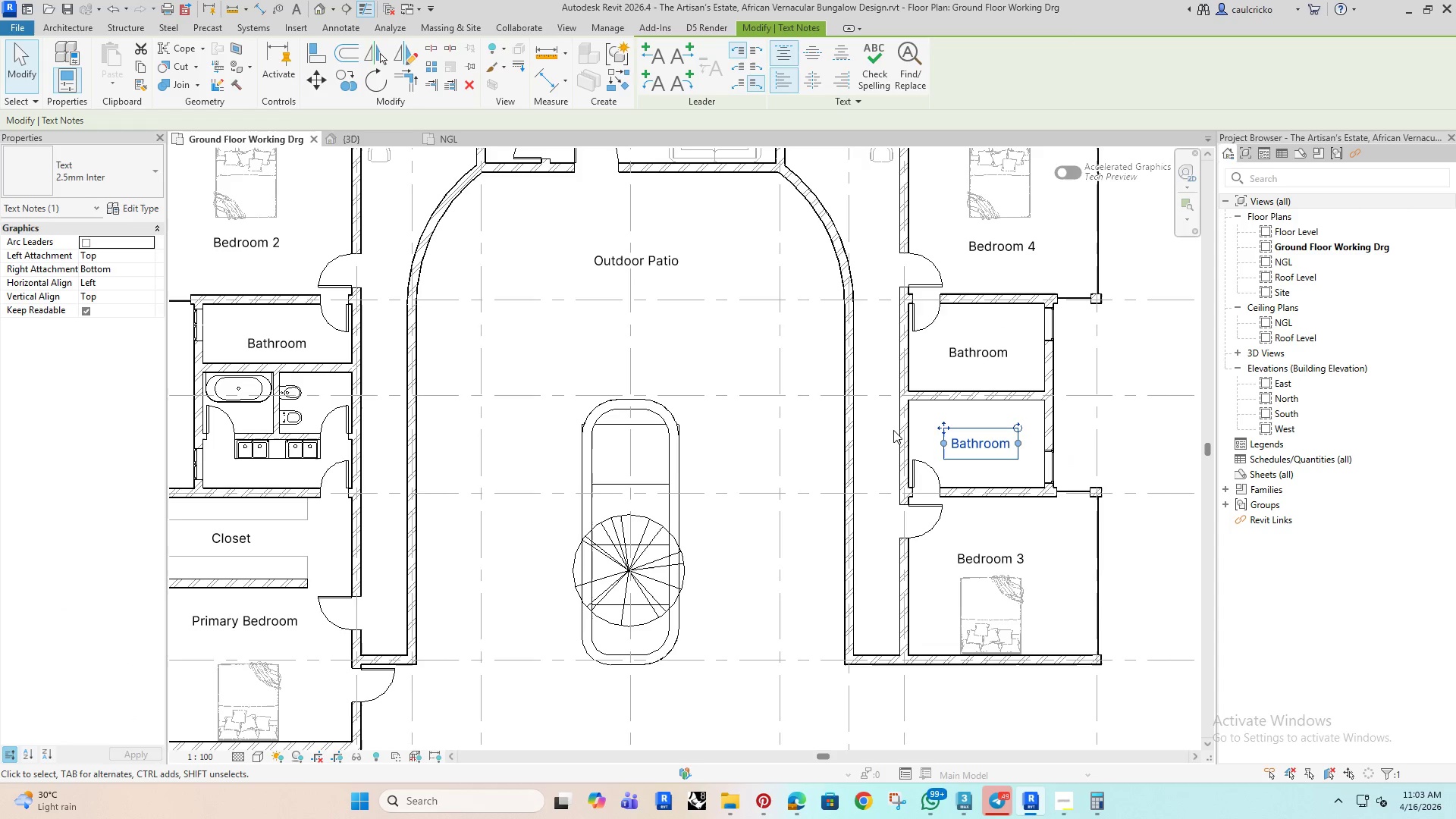 
left_click([888, 429])
 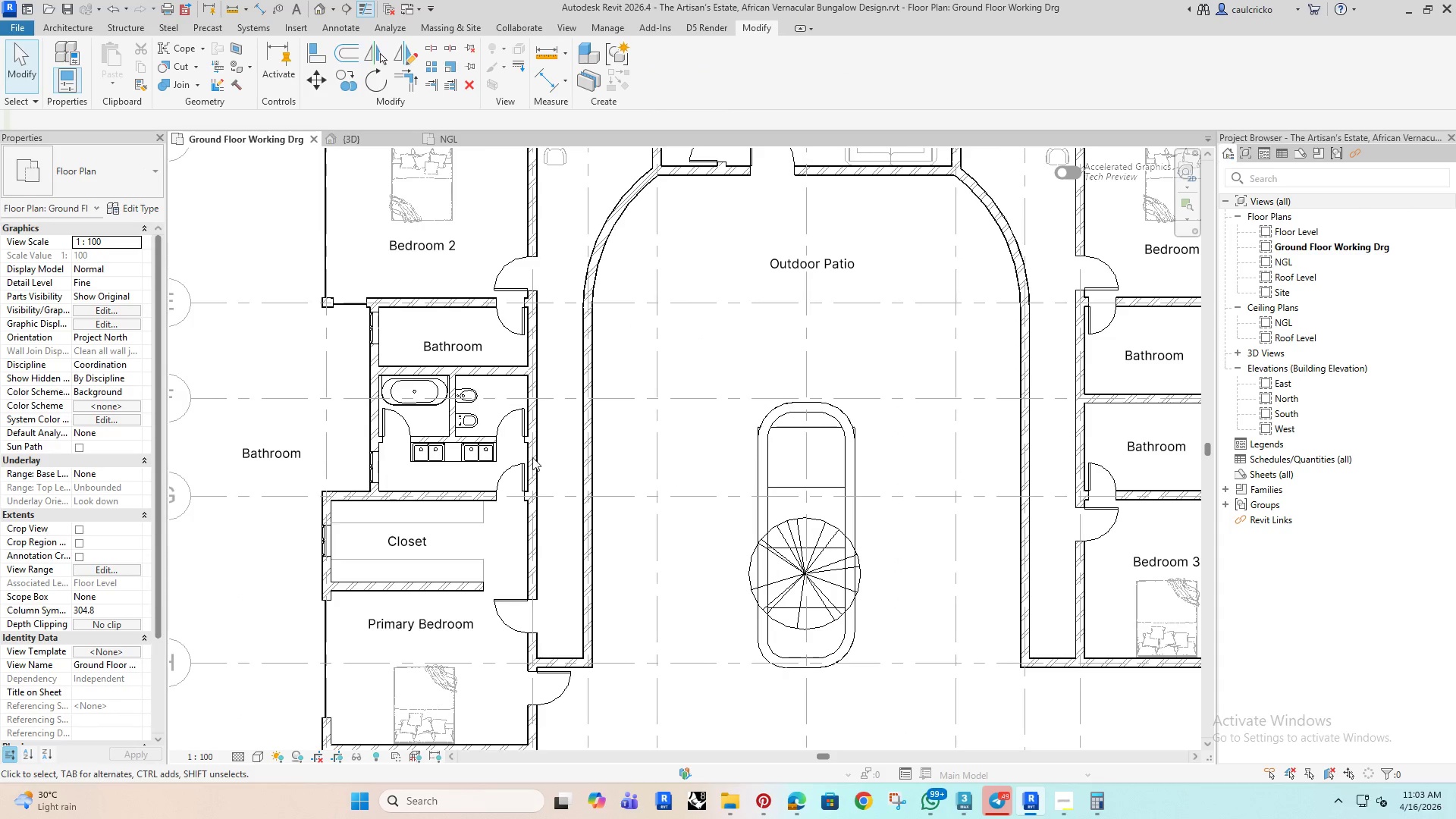 
left_click([369, 321])
 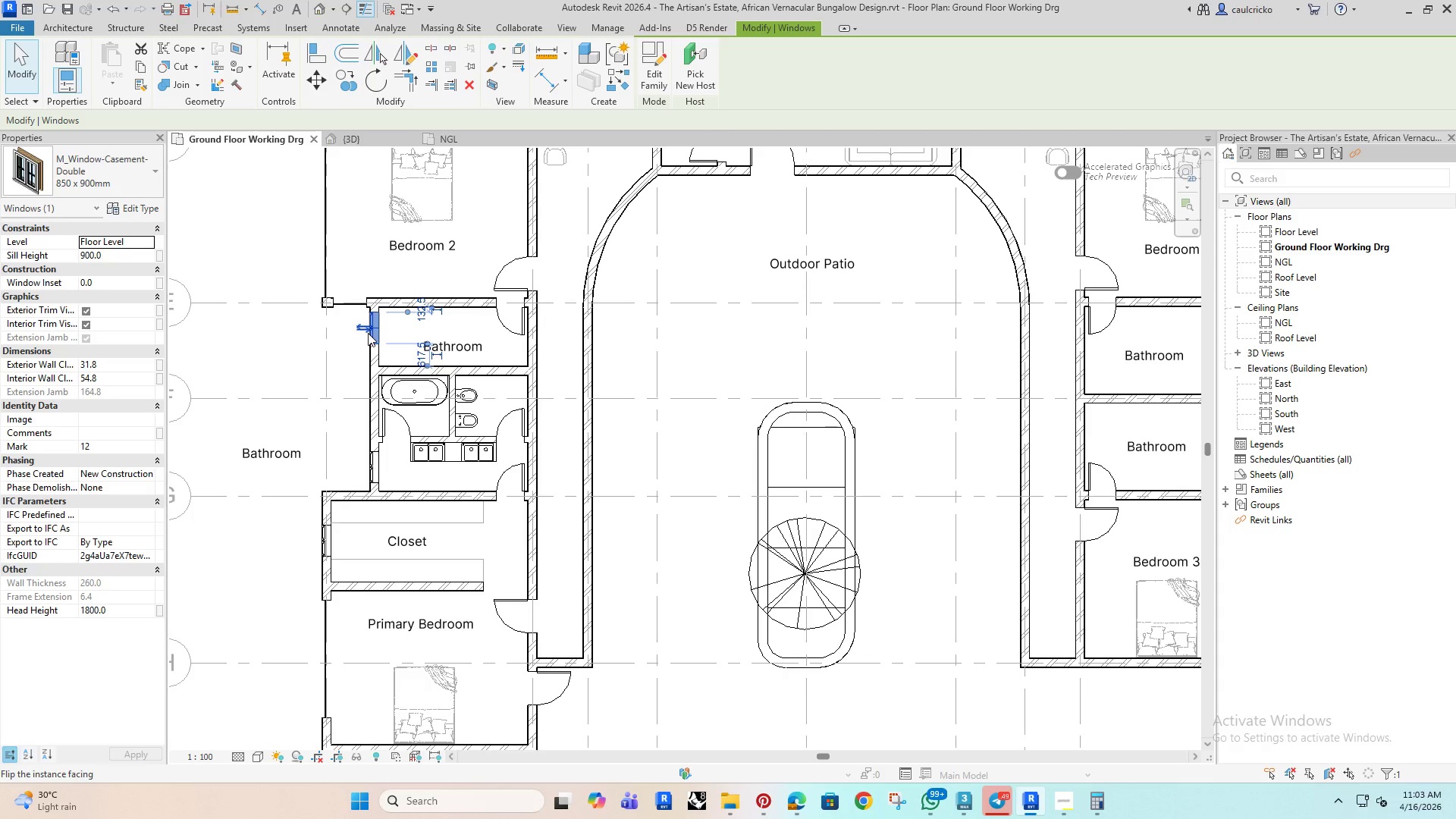 
key(ArrowDown)
 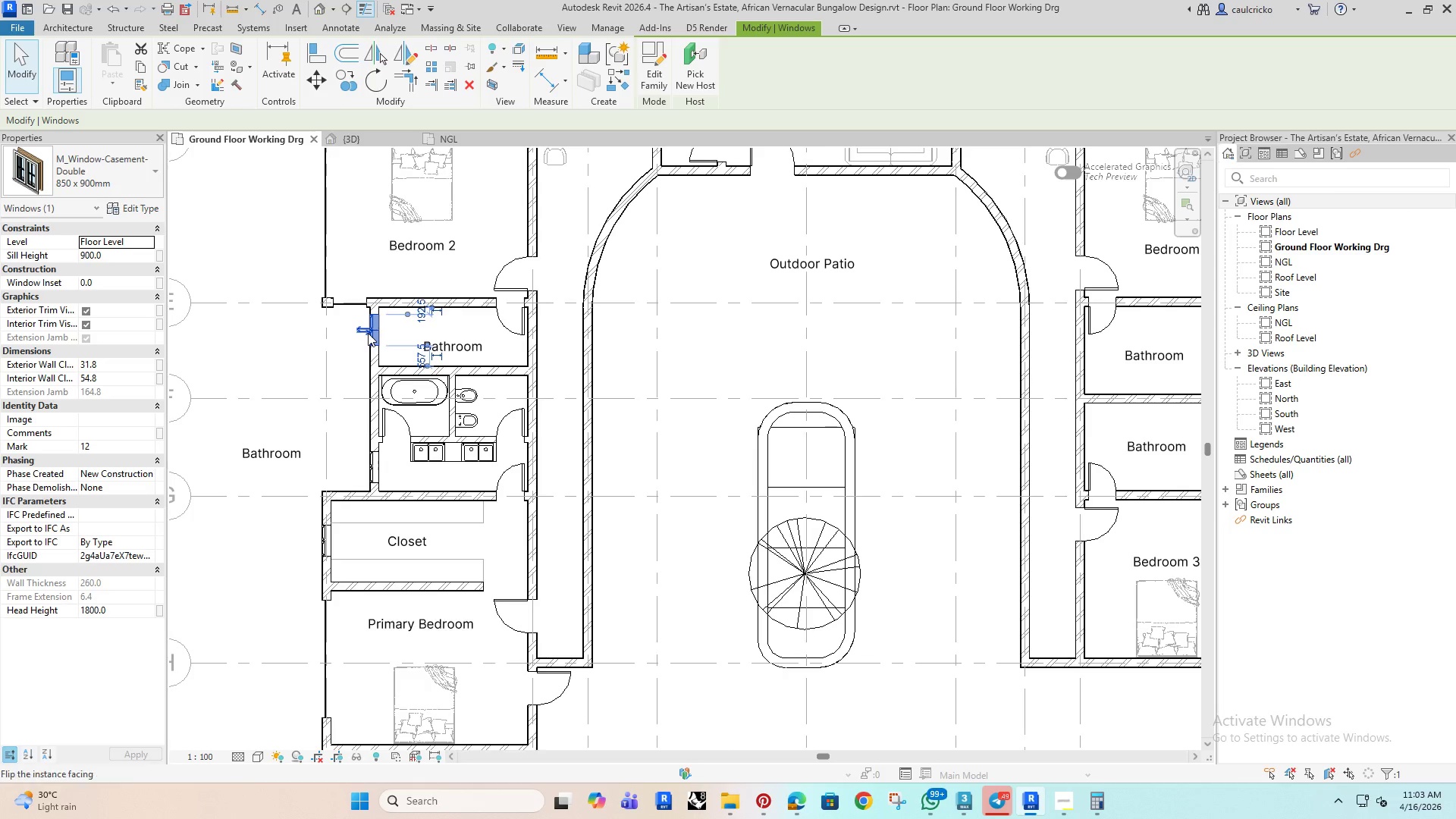 
key(ArrowDown)
 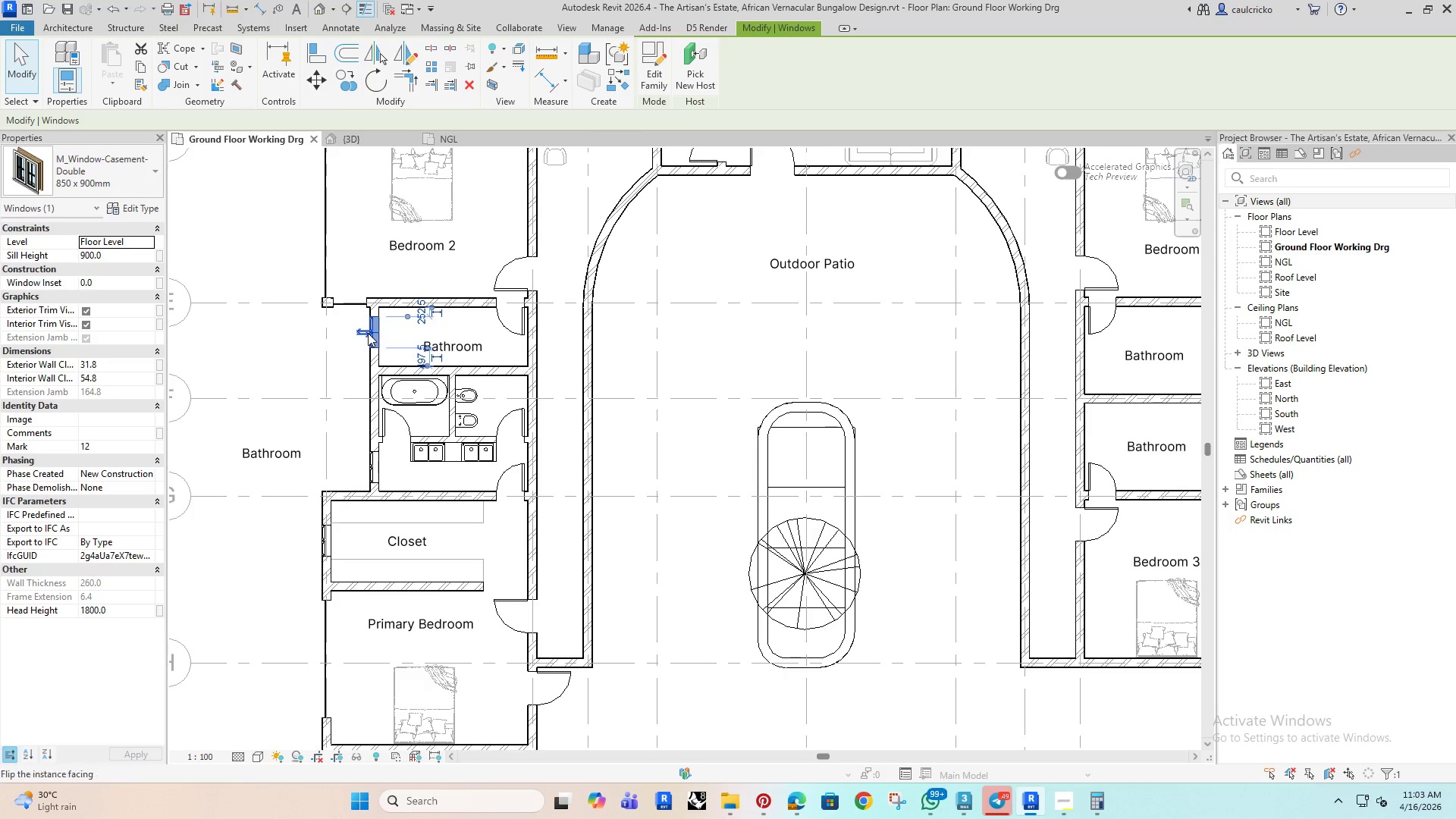 
key(ArrowDown)
 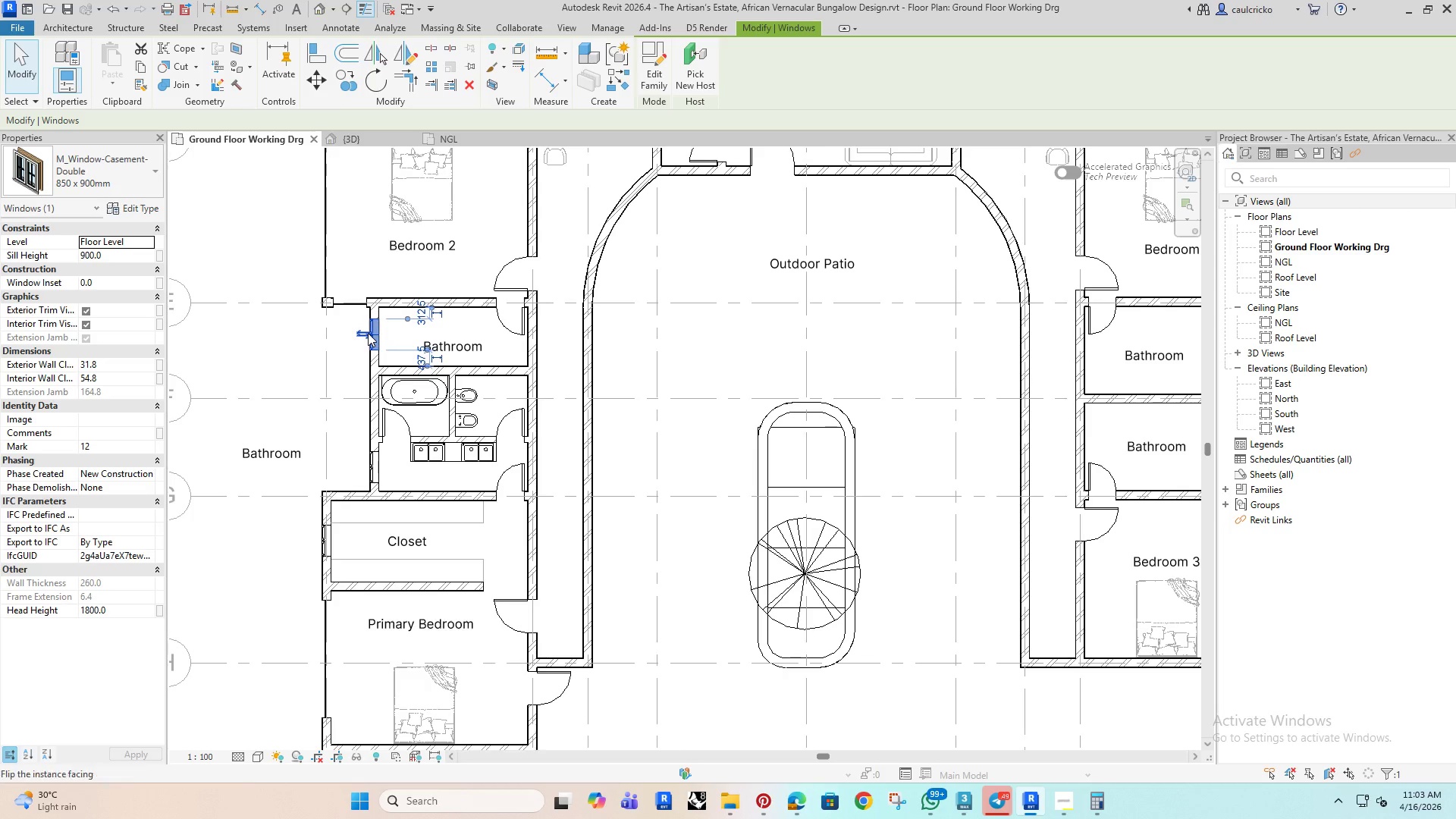 
key(ArrowDown)
 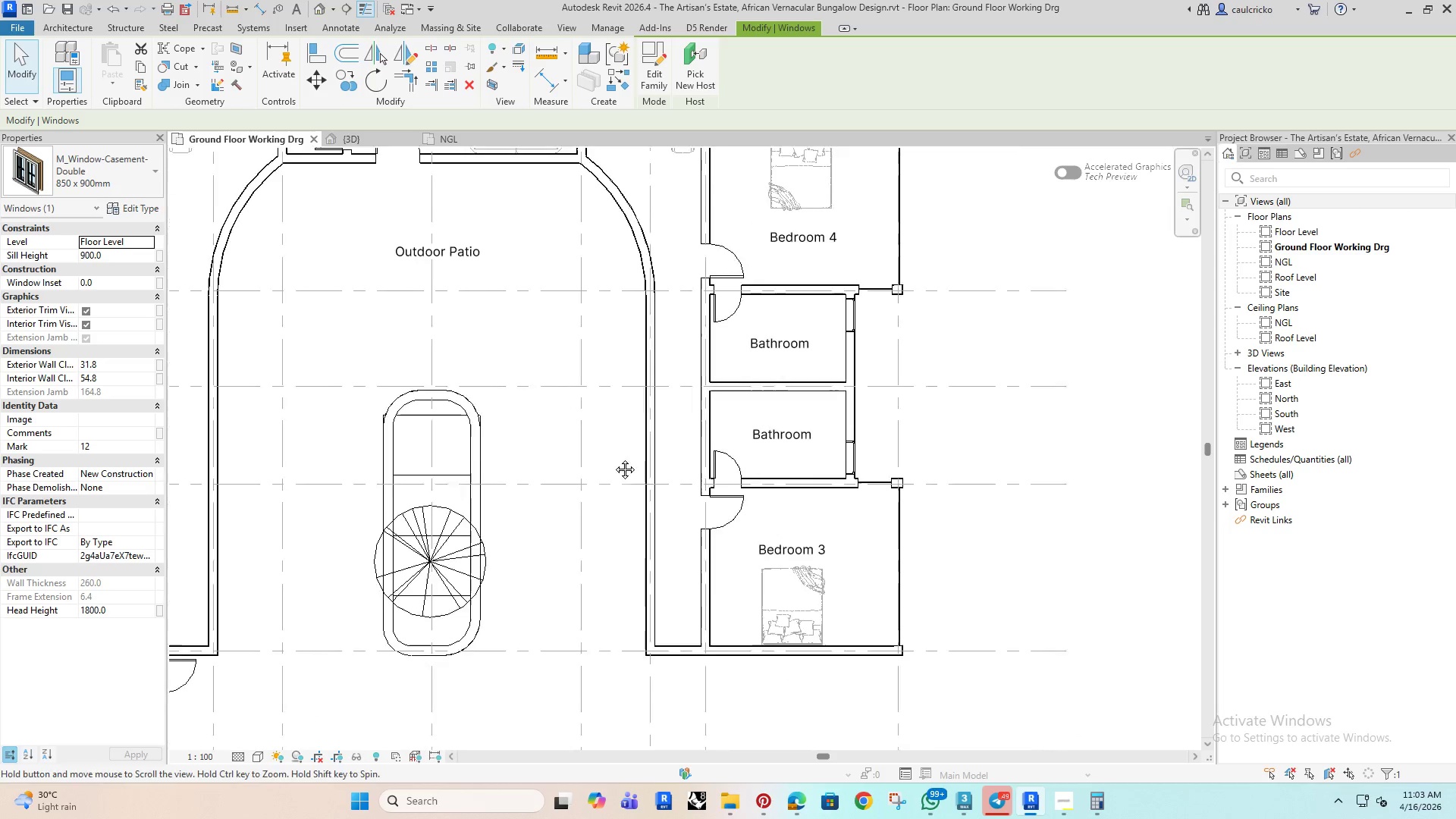 
scroll: coordinate [862, 383], scroll_direction: up, amount: 3.0
 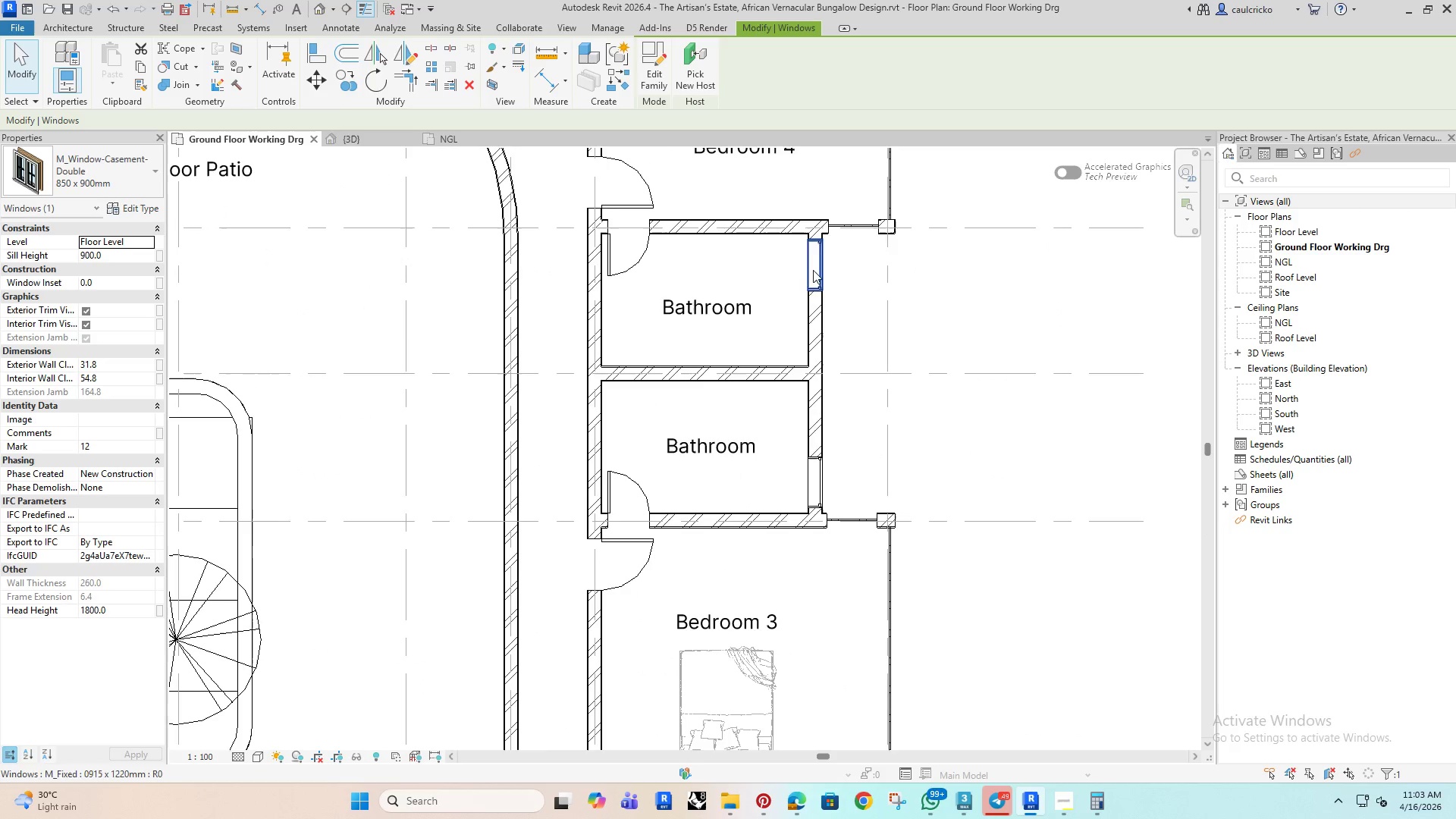 
left_click([814, 270])
 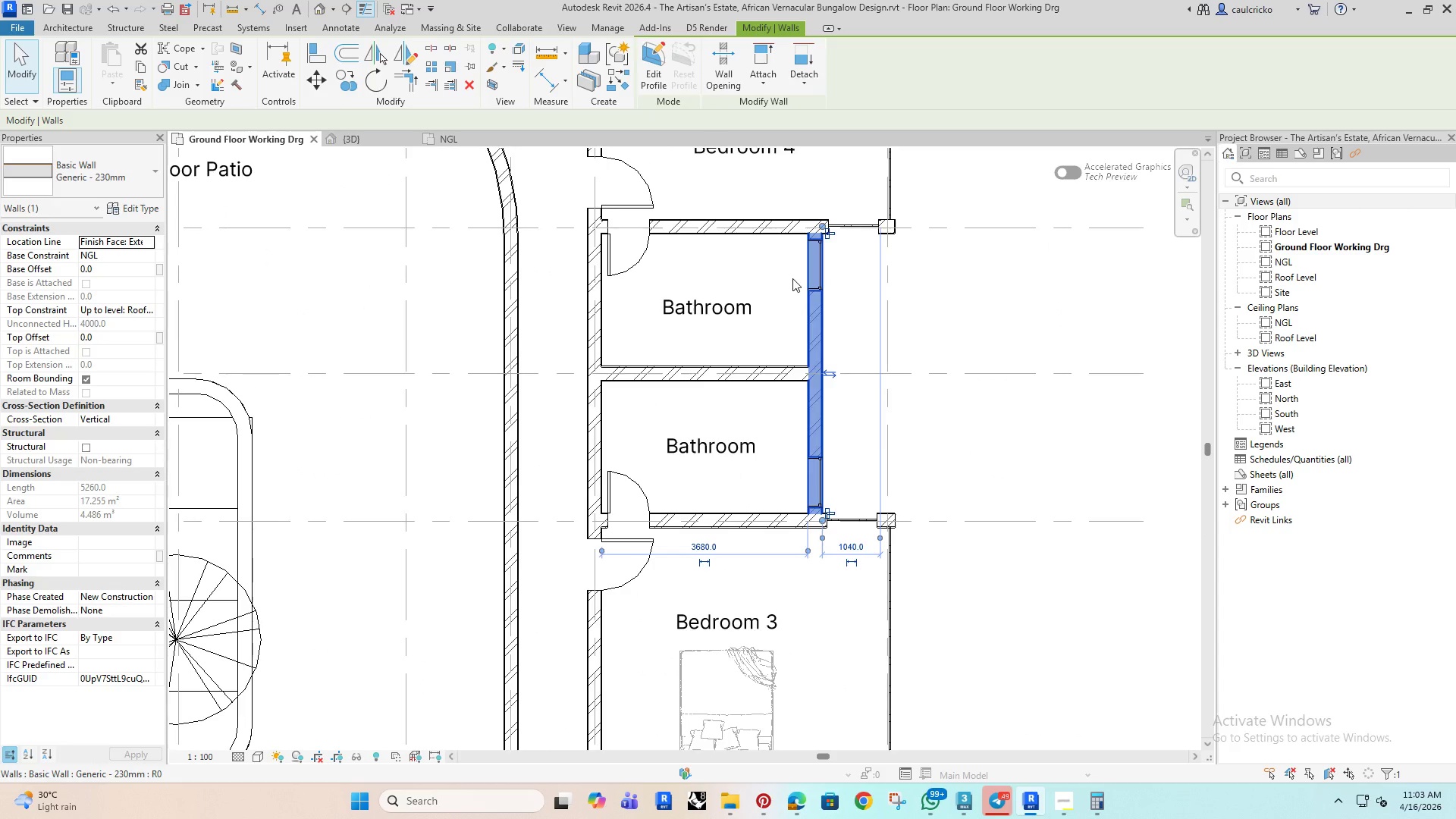 
left_click_drag(start_coordinate=[742, 271], to_coordinate=[819, 263])
 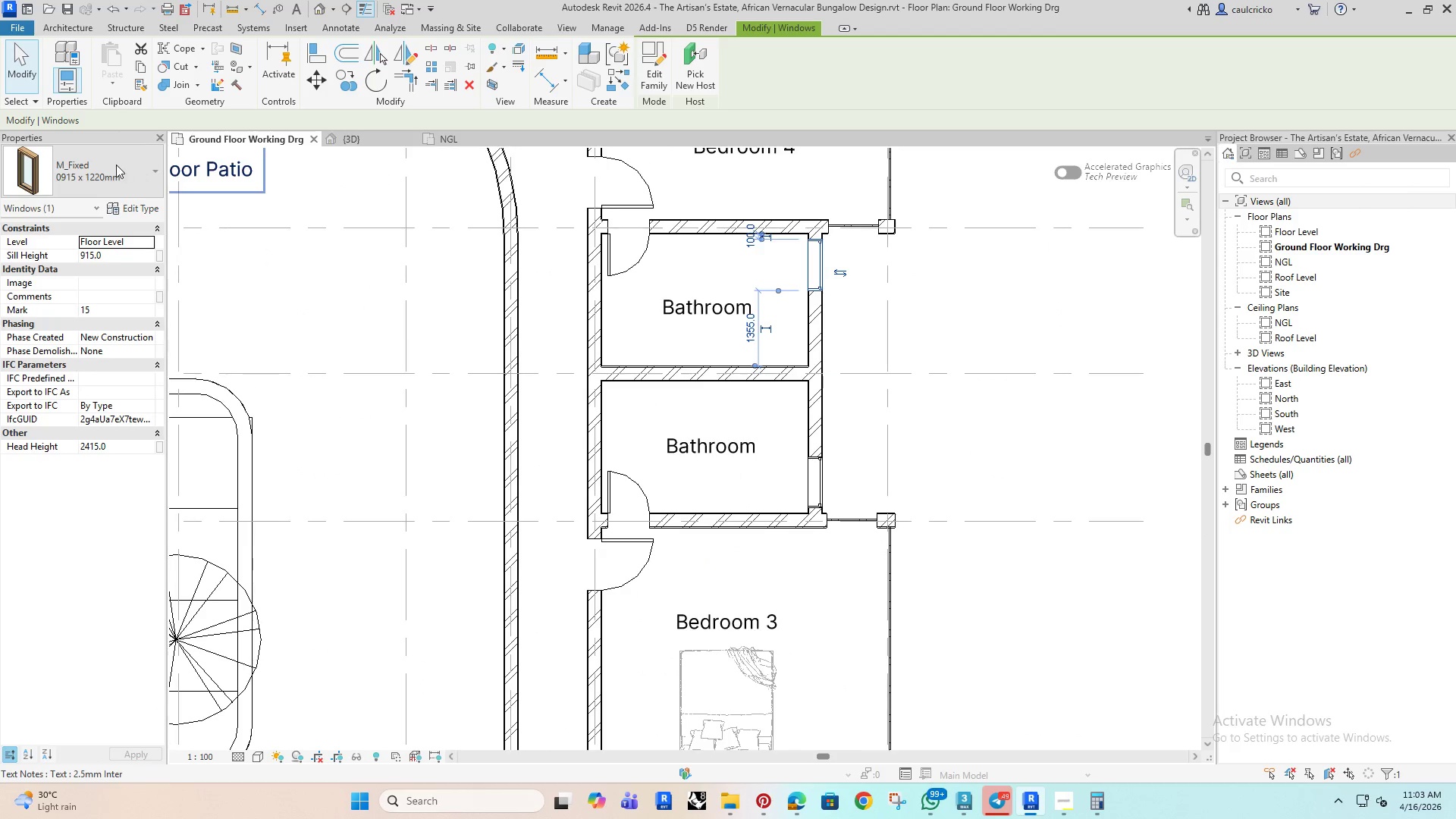 
double_click([819, 263])
 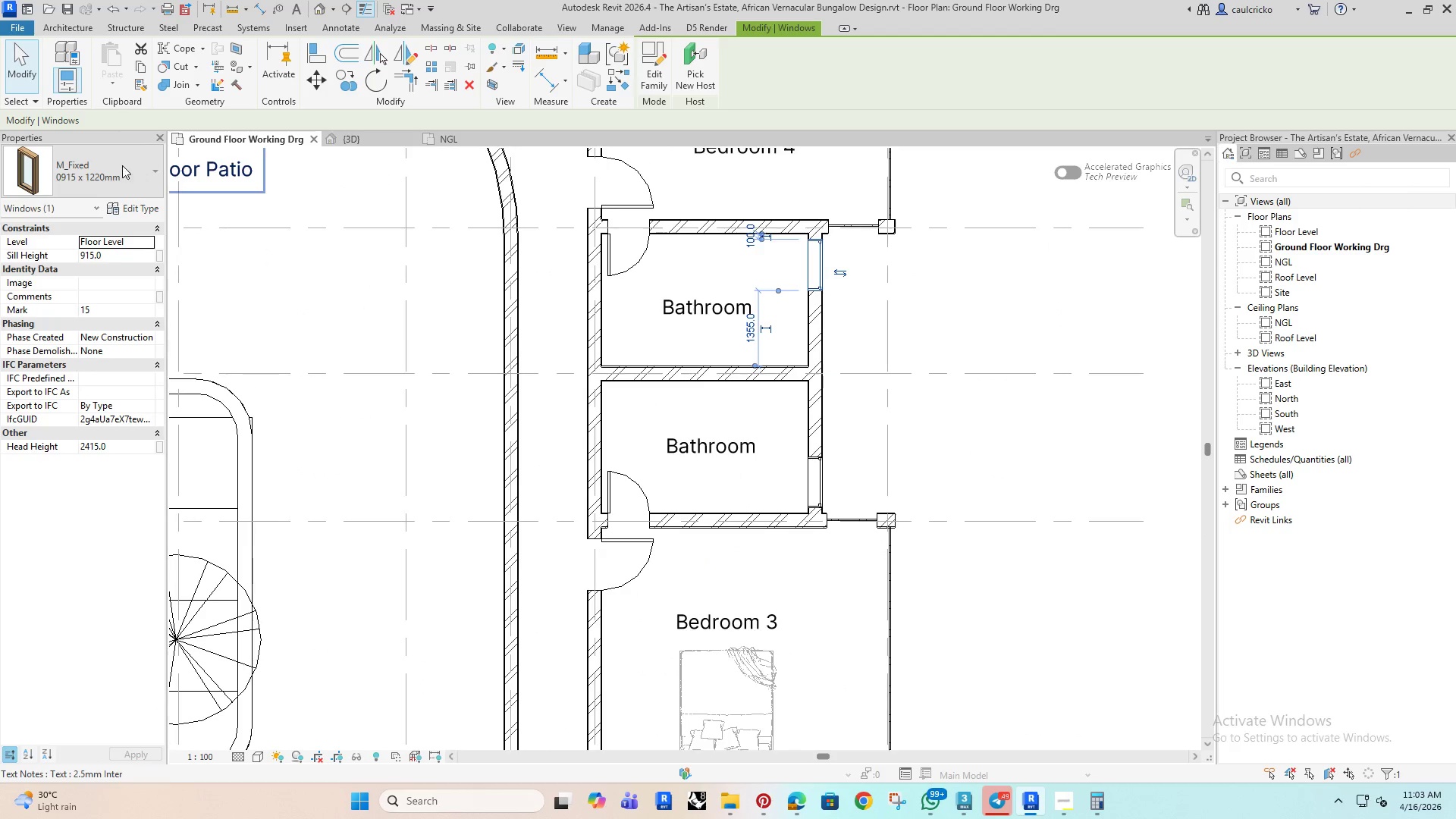 
left_click([116, 165])
 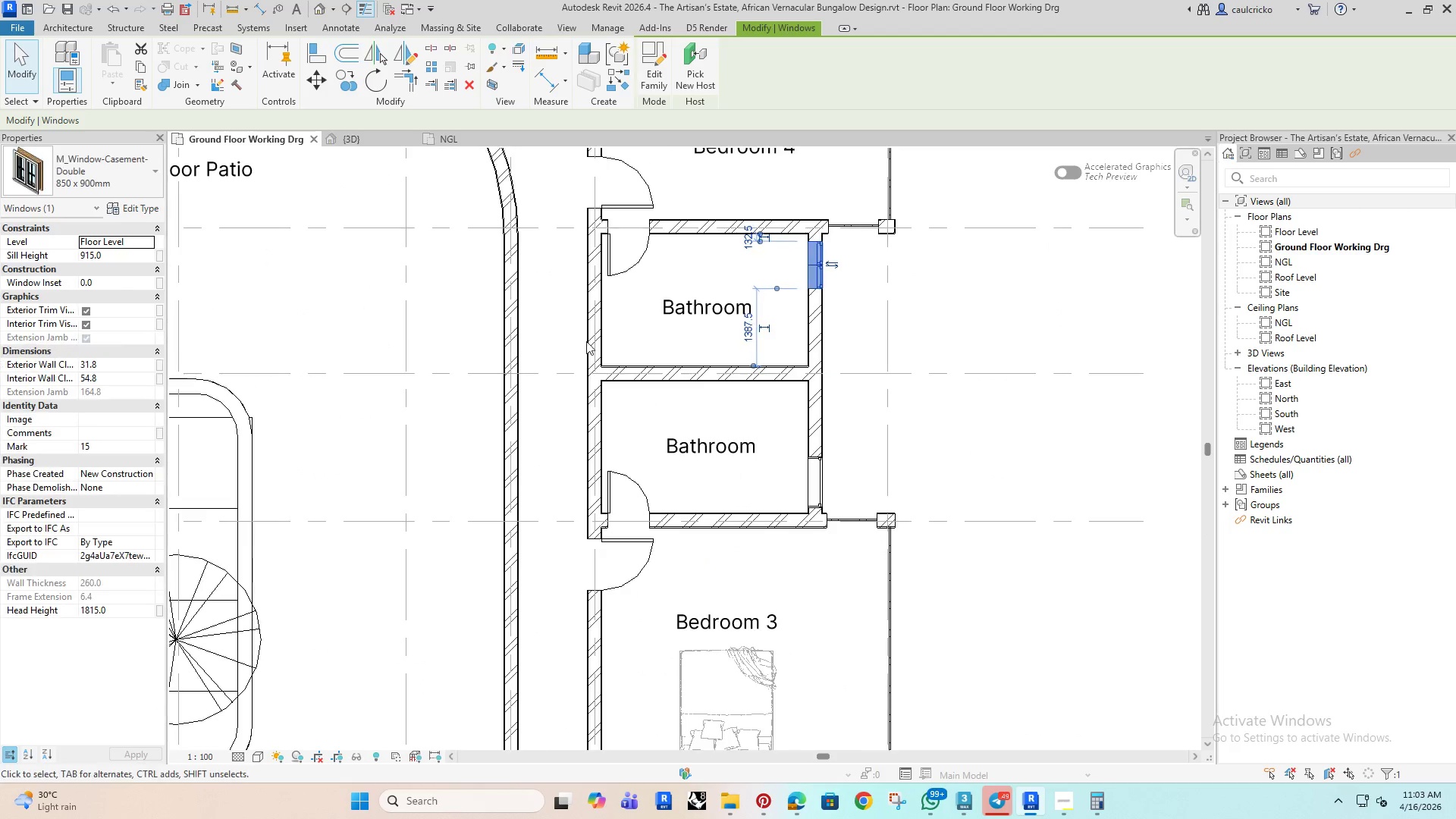 
key(ArrowDown)
 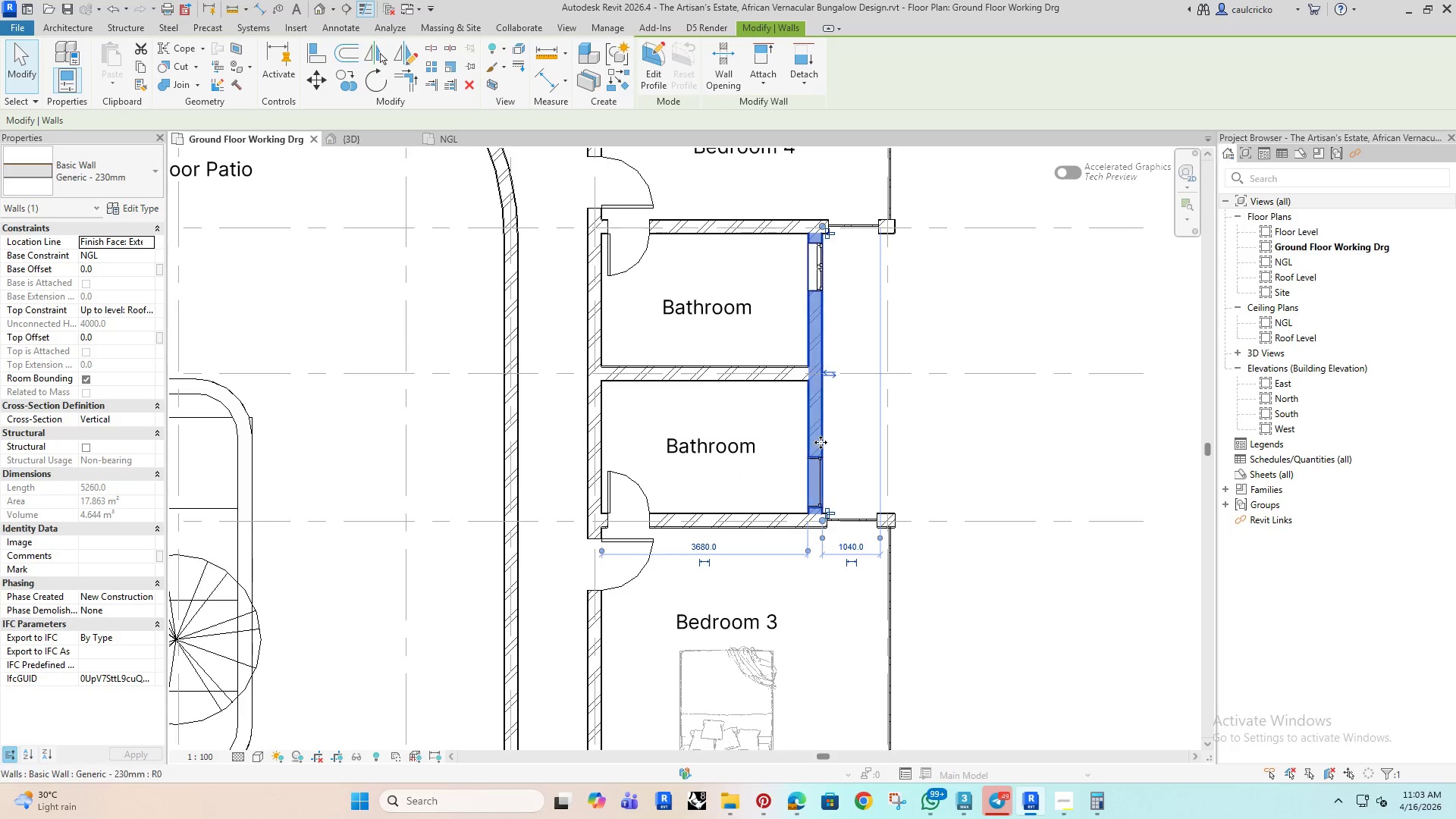 
left_click([857, 466])
 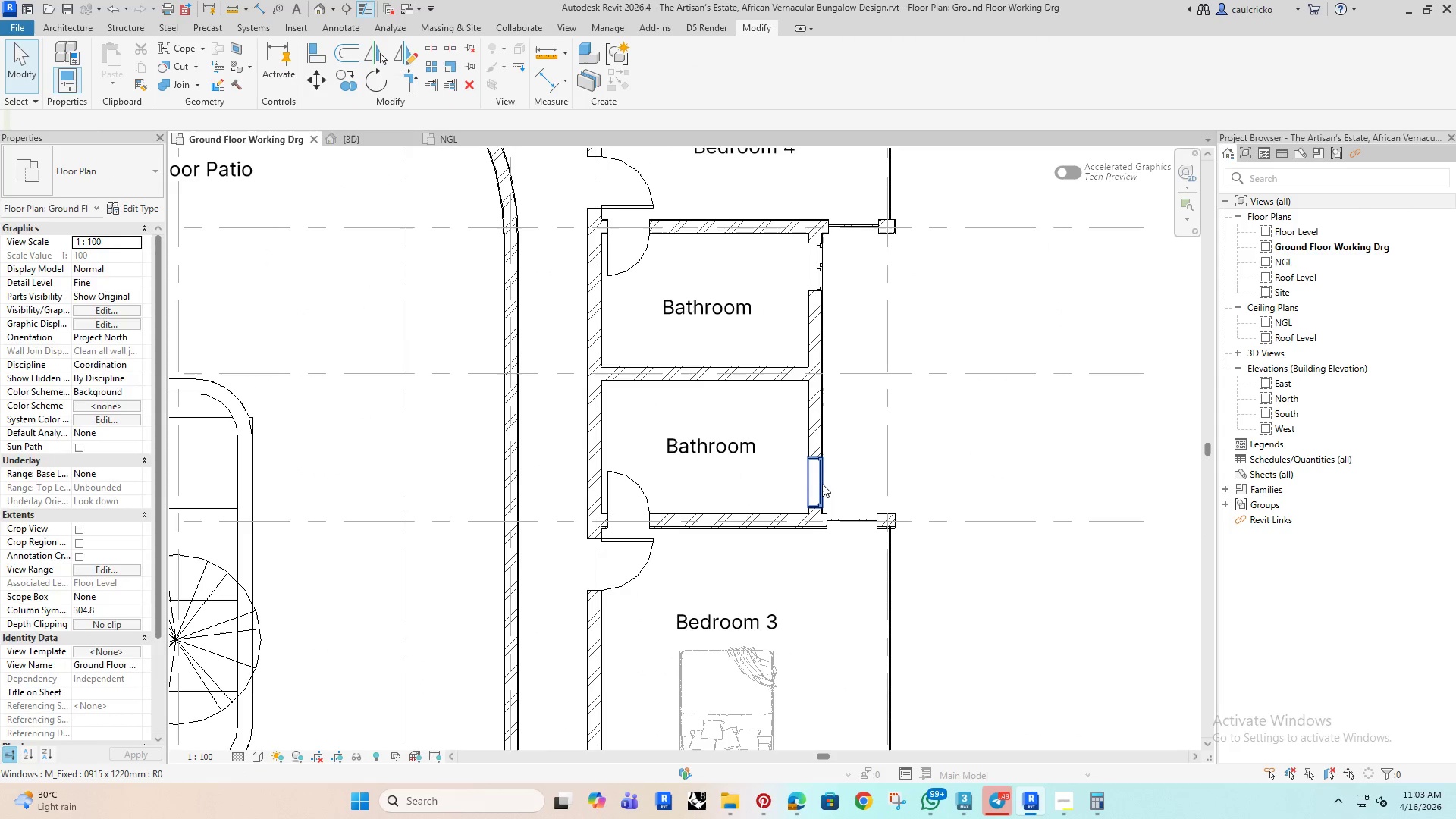 
left_click([822, 484])
 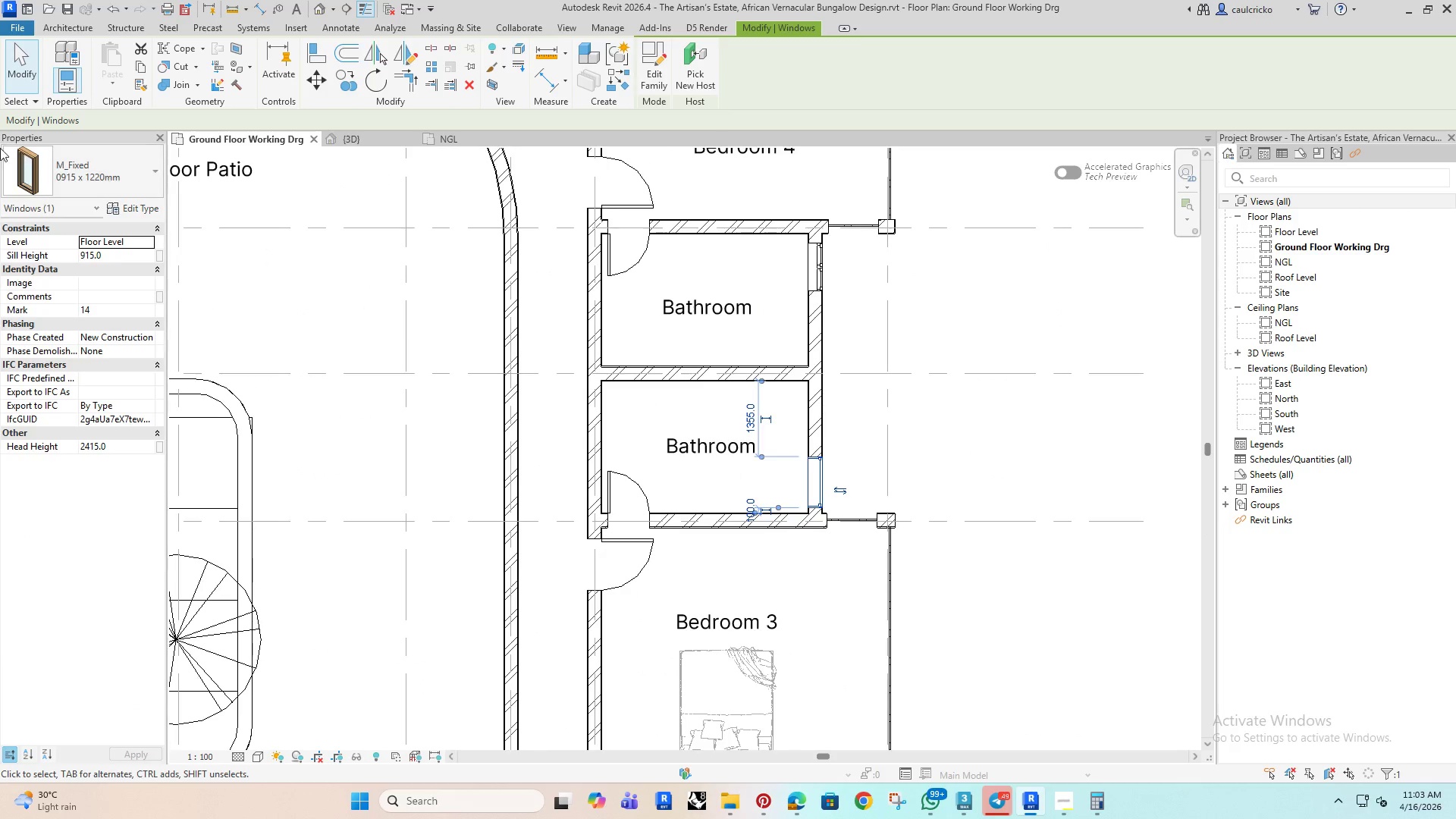 
left_click([52, 159])
 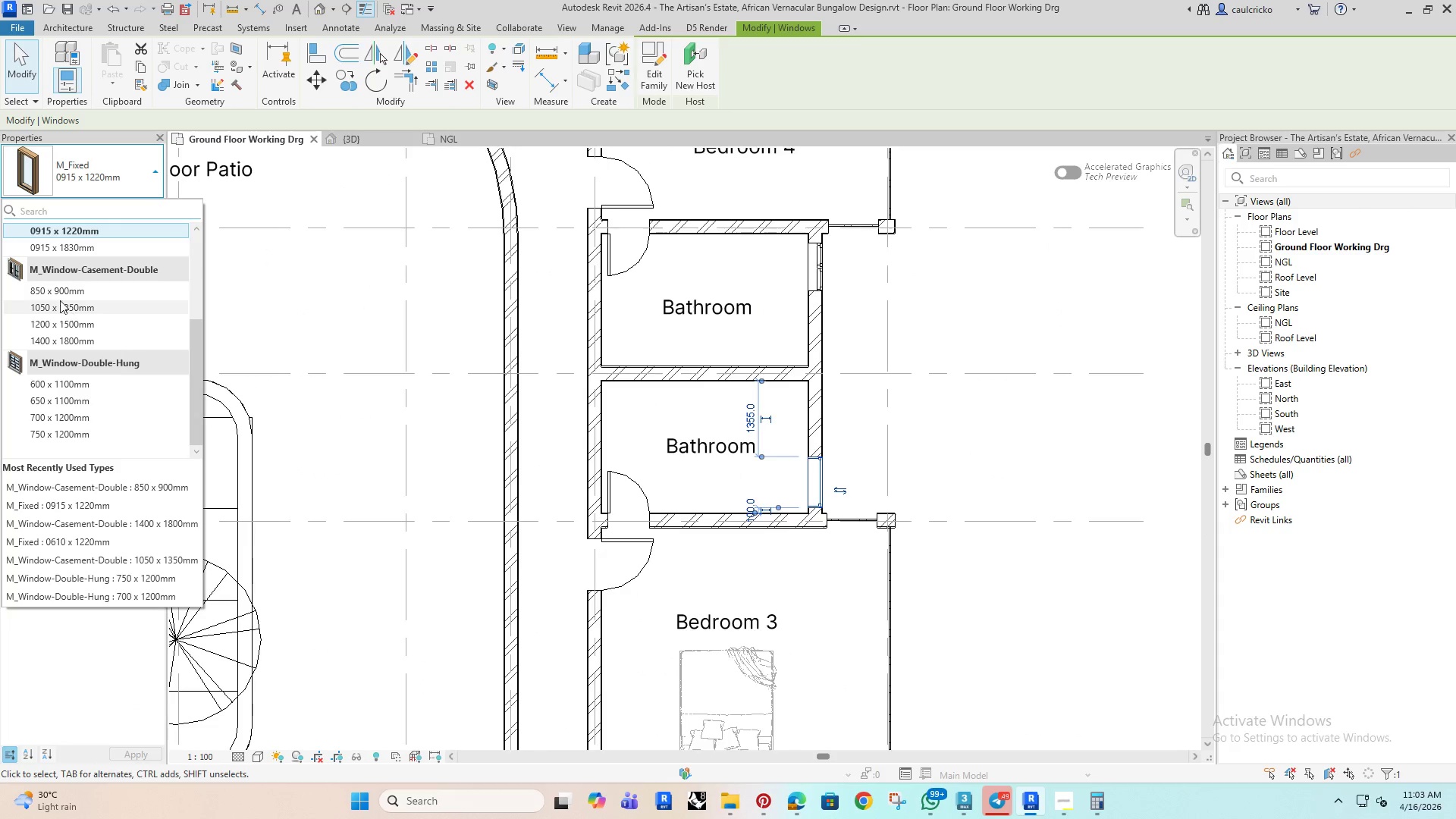 
left_click([58, 296])
 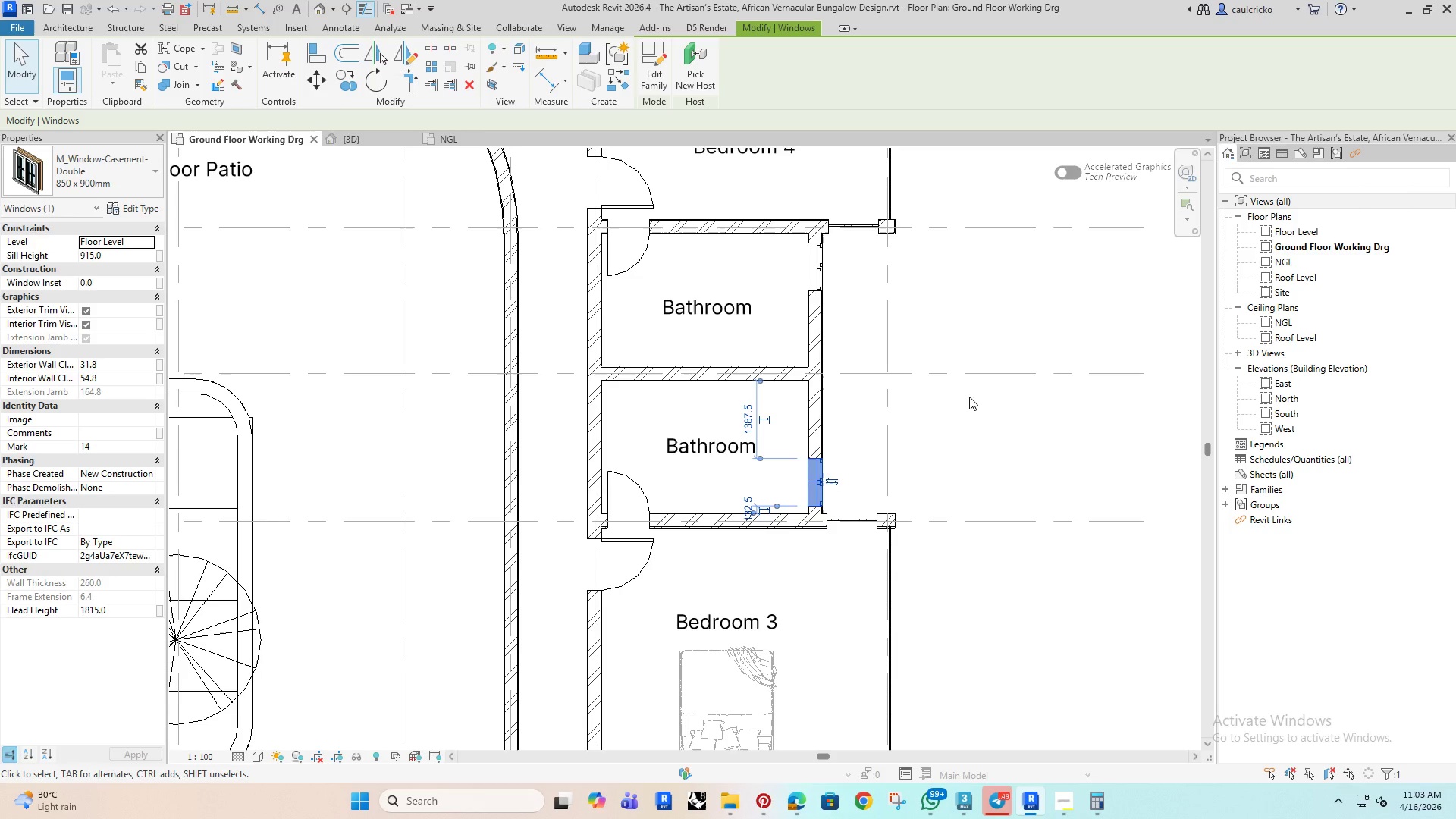 
left_click([969, 397])
 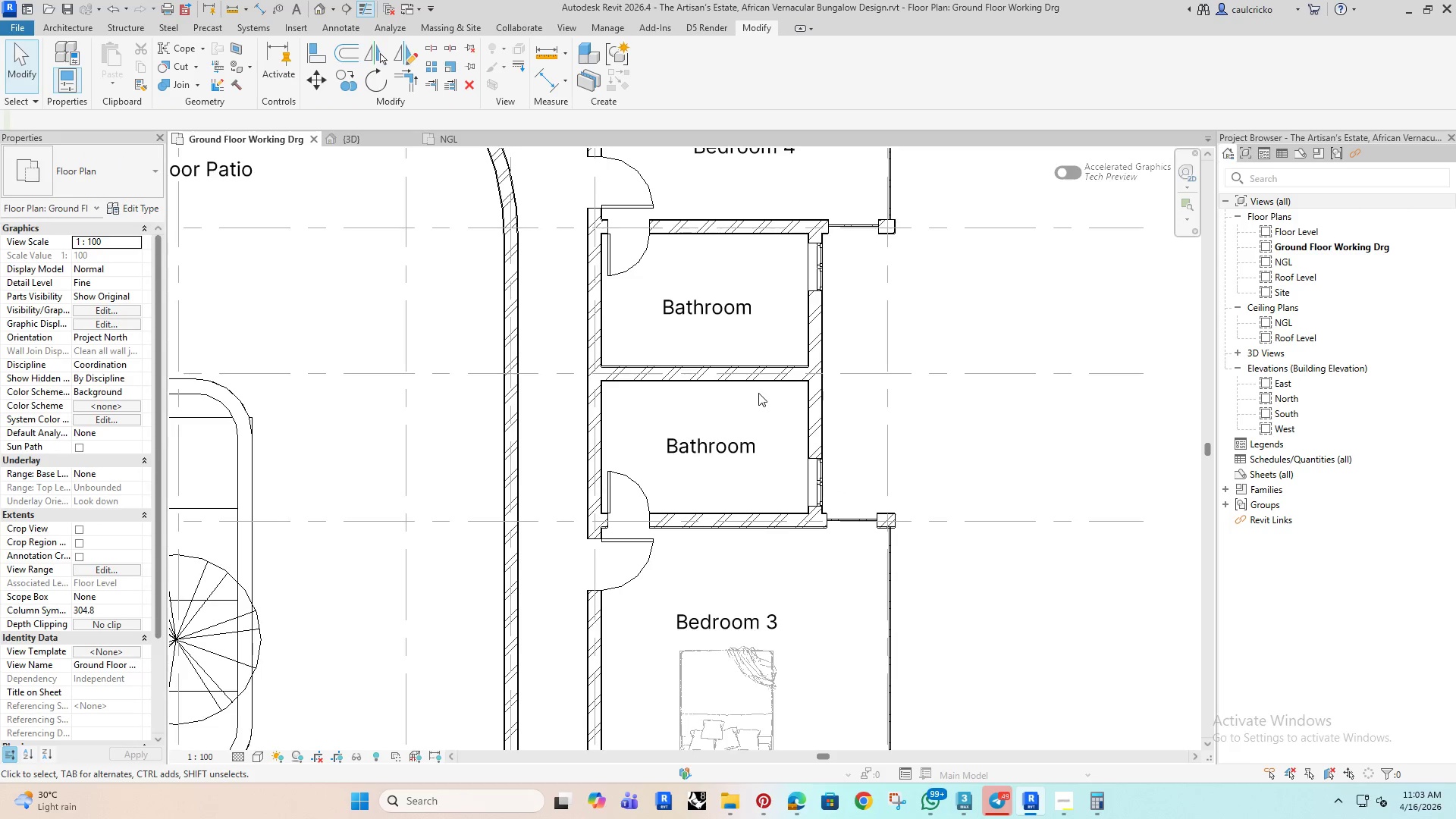 
scroll: coordinate [725, 393], scroll_direction: down, amount: 2.0
 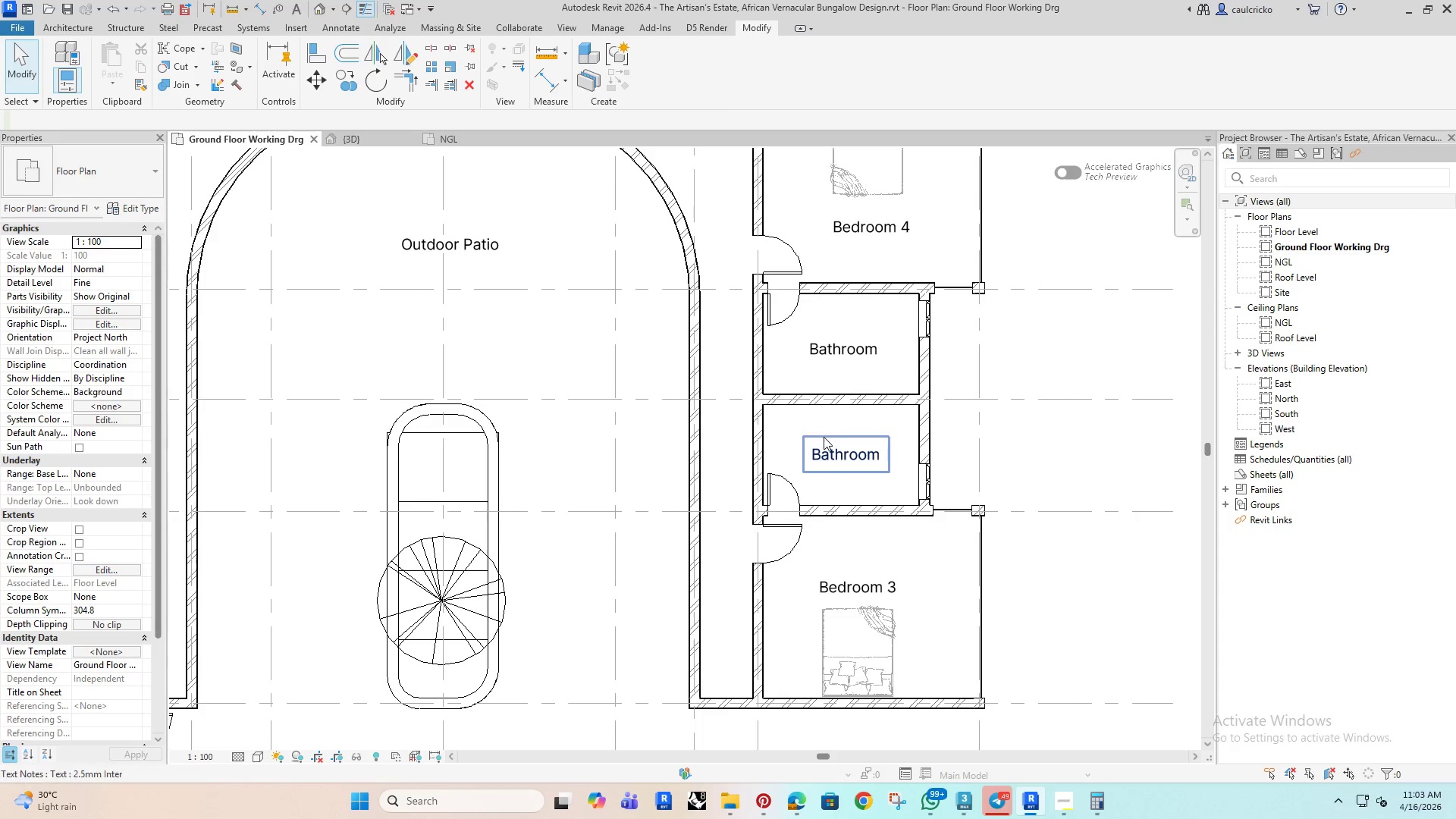 
left_click([833, 441])
 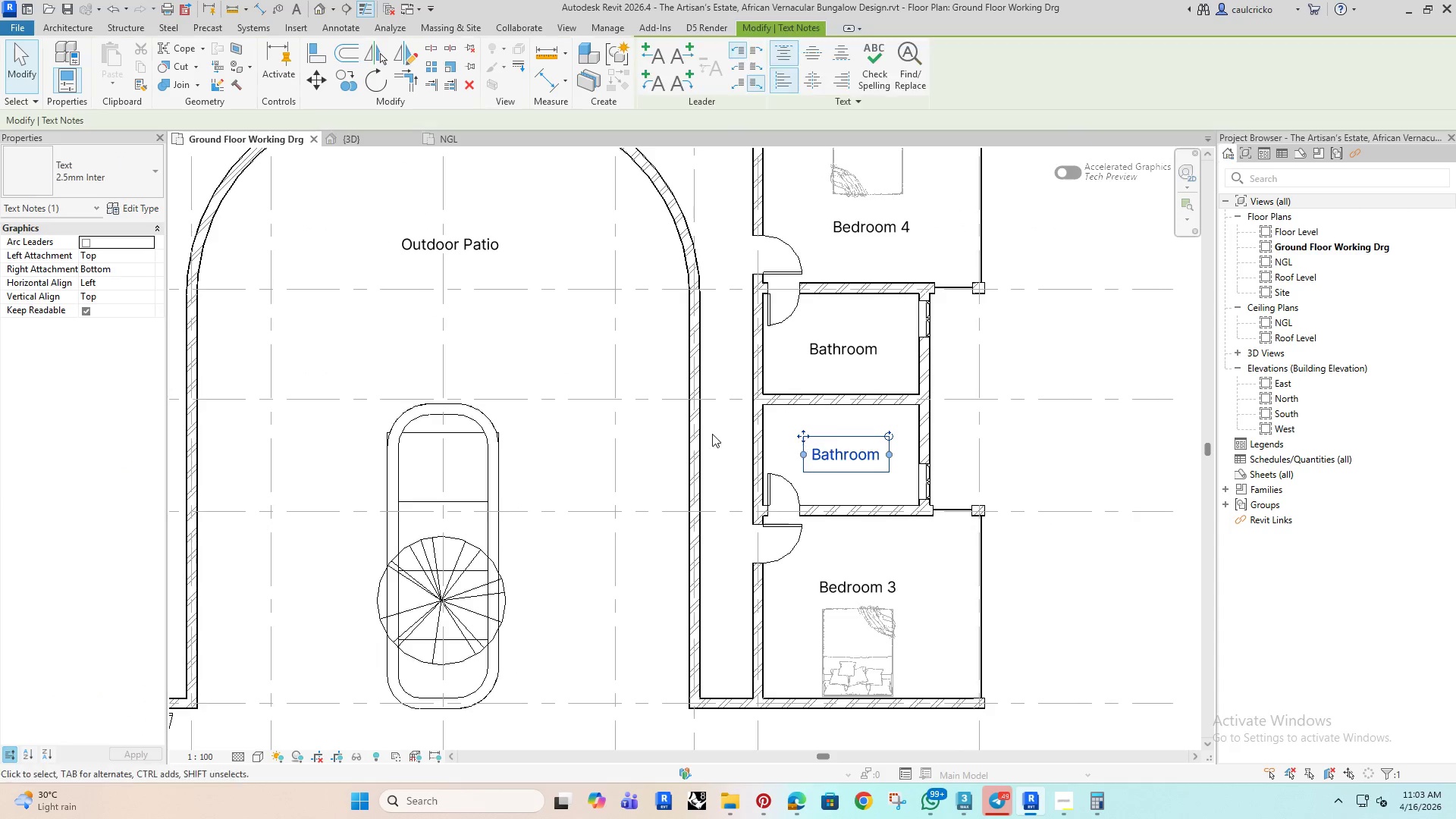 
key(ArrowDown)
 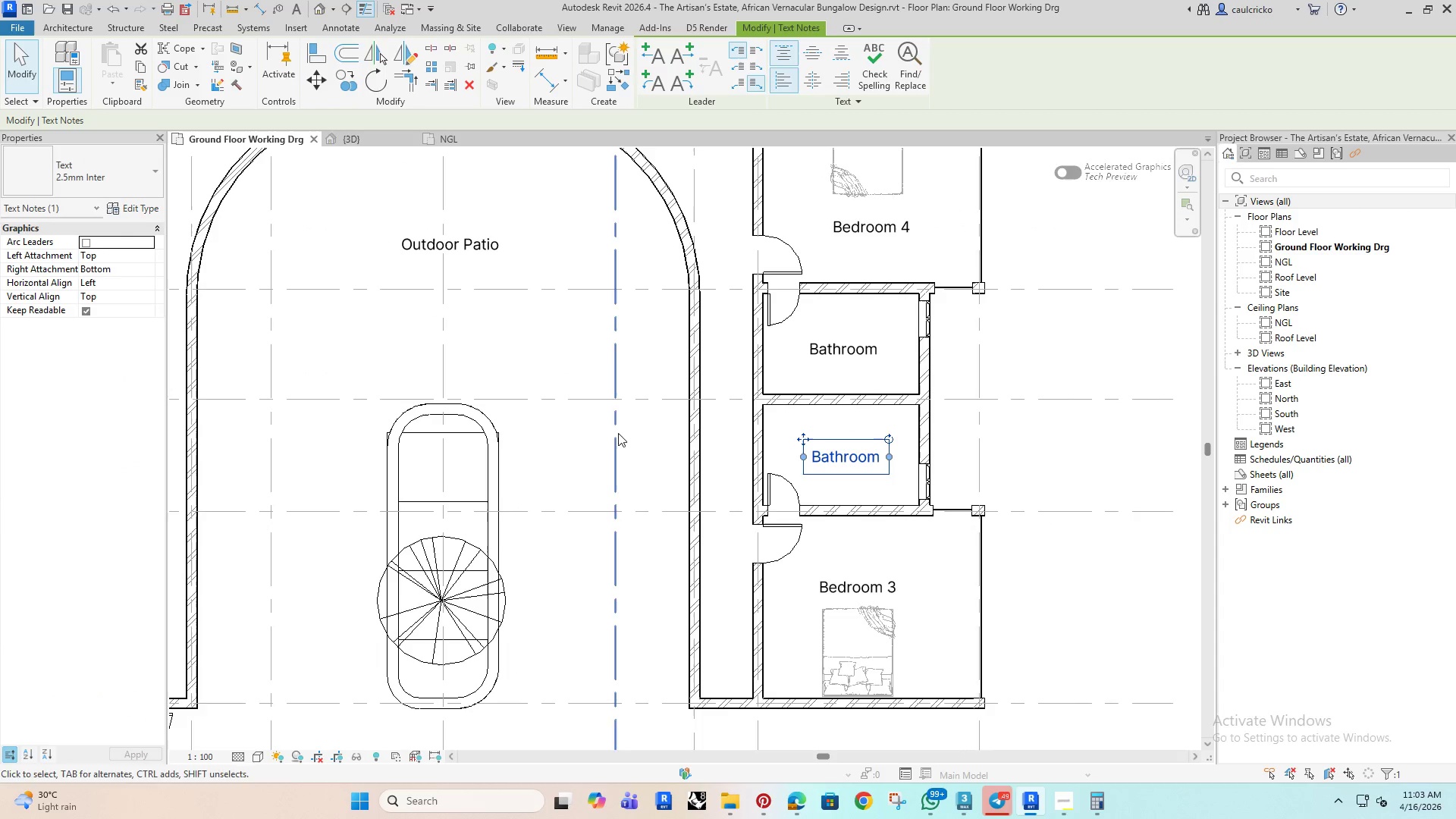 
key(ArrowDown)
 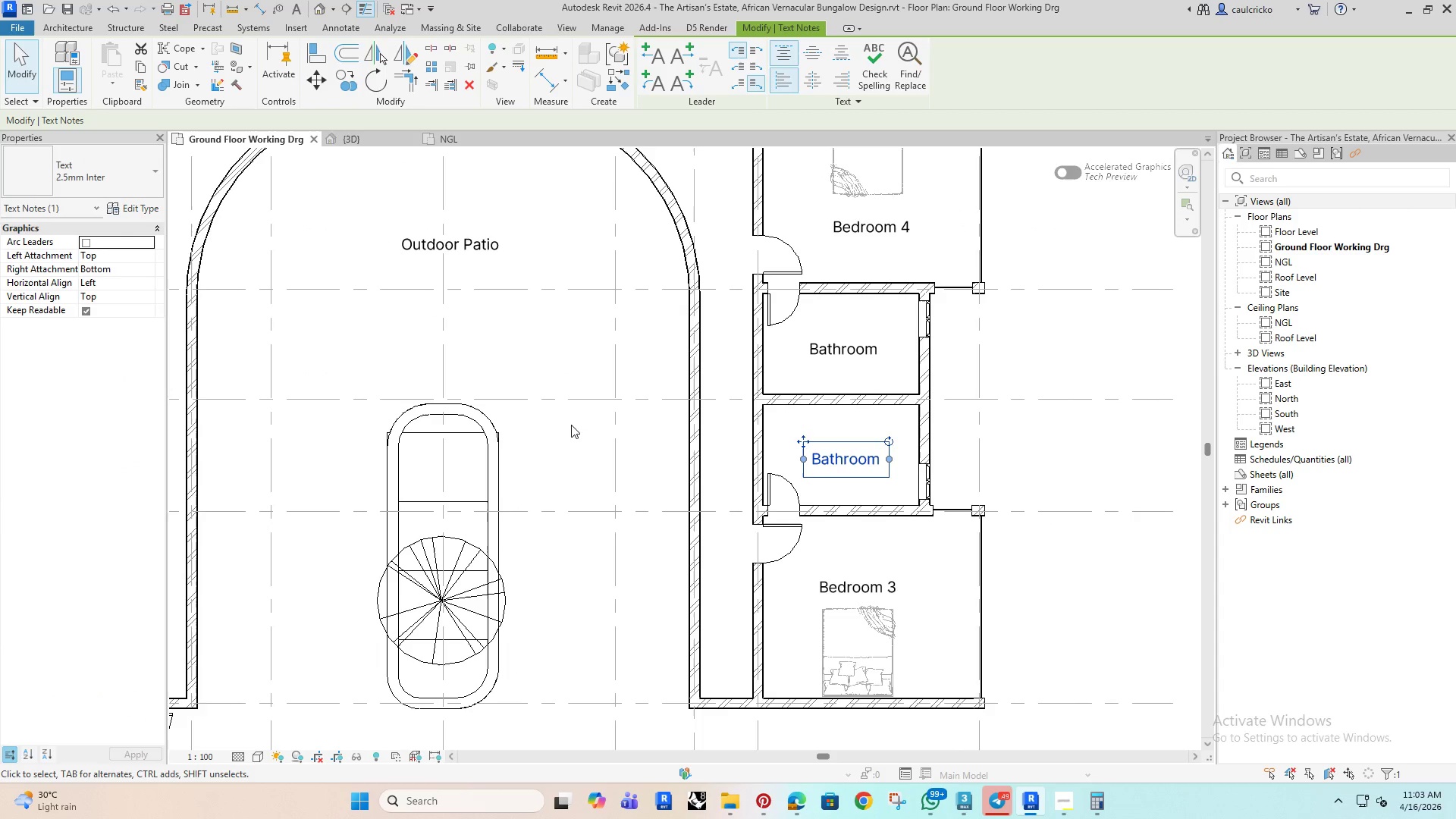 
key(ArrowUp)
 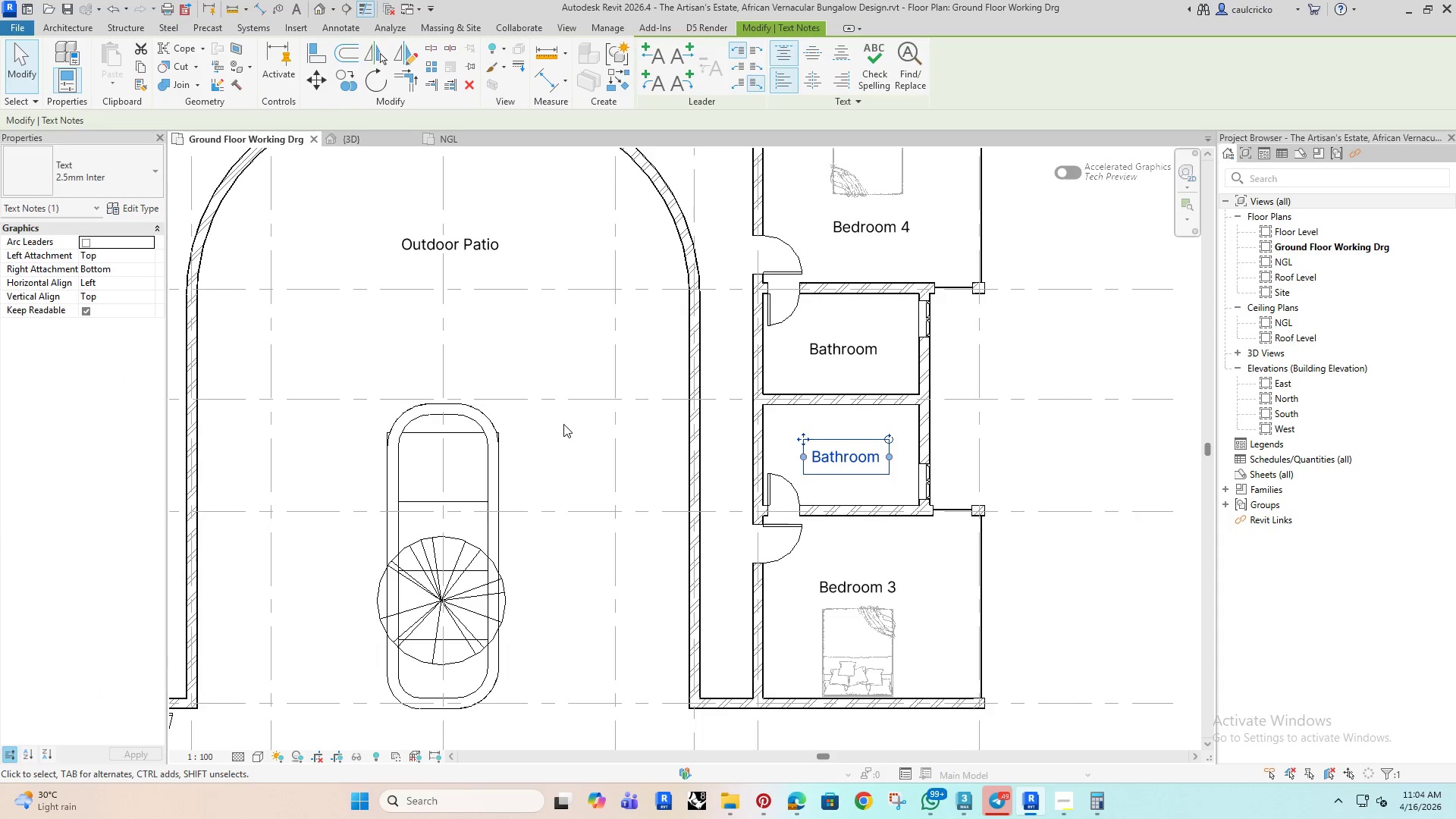 
left_click([563, 424])
 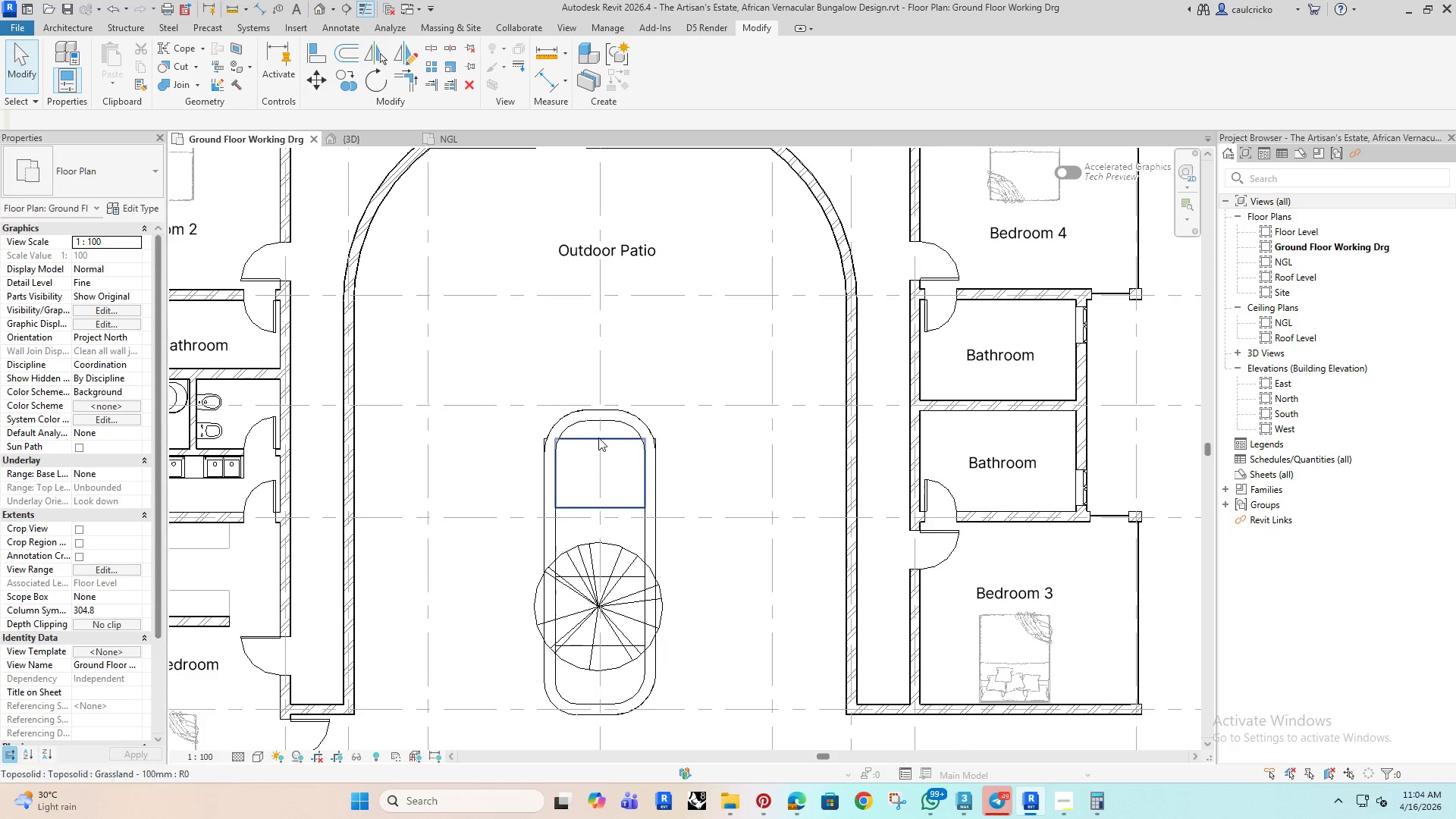 
left_click([592, 438])
 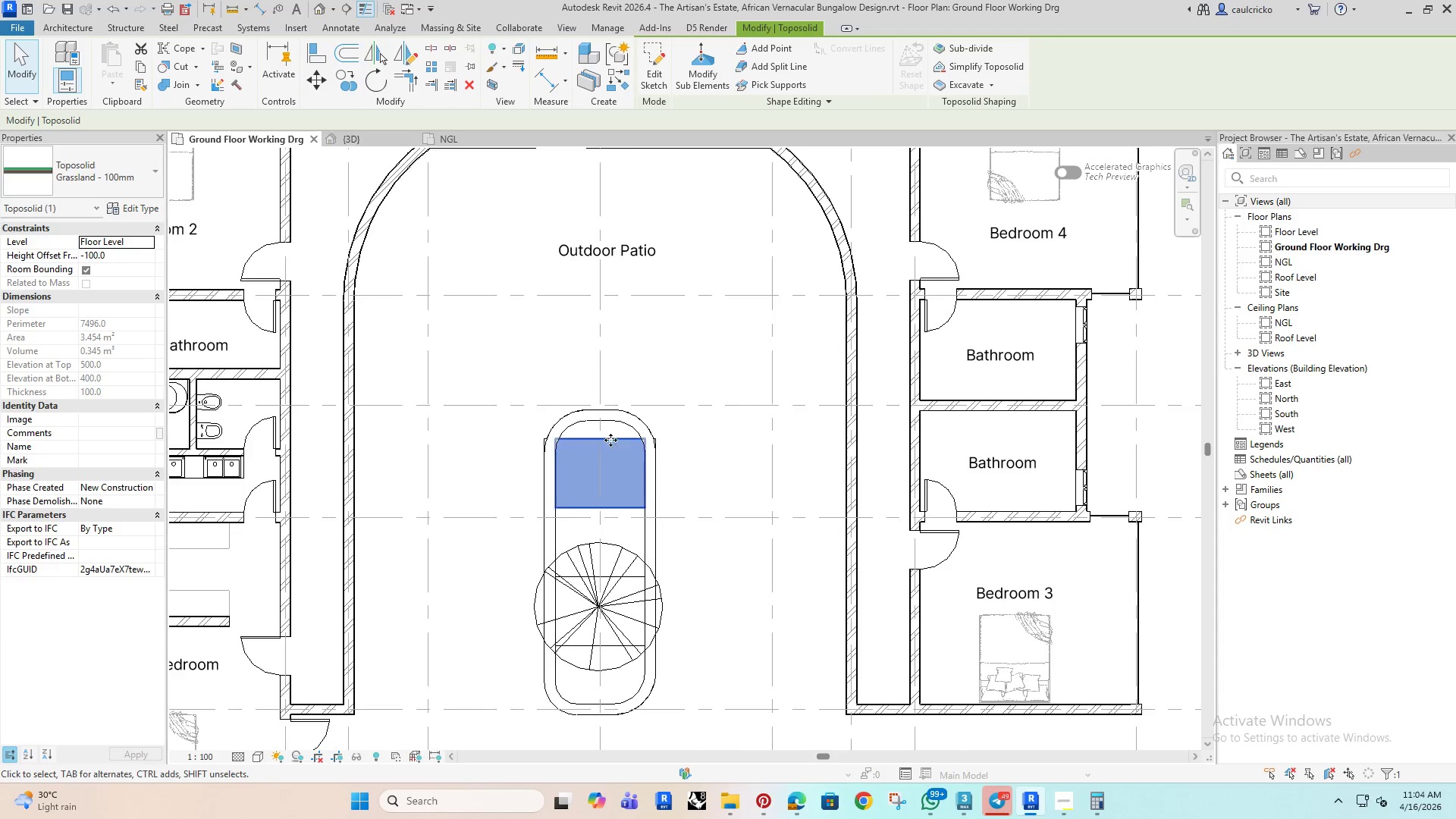 
scroll: coordinate [609, 440], scroll_direction: up, amount: 1.0
 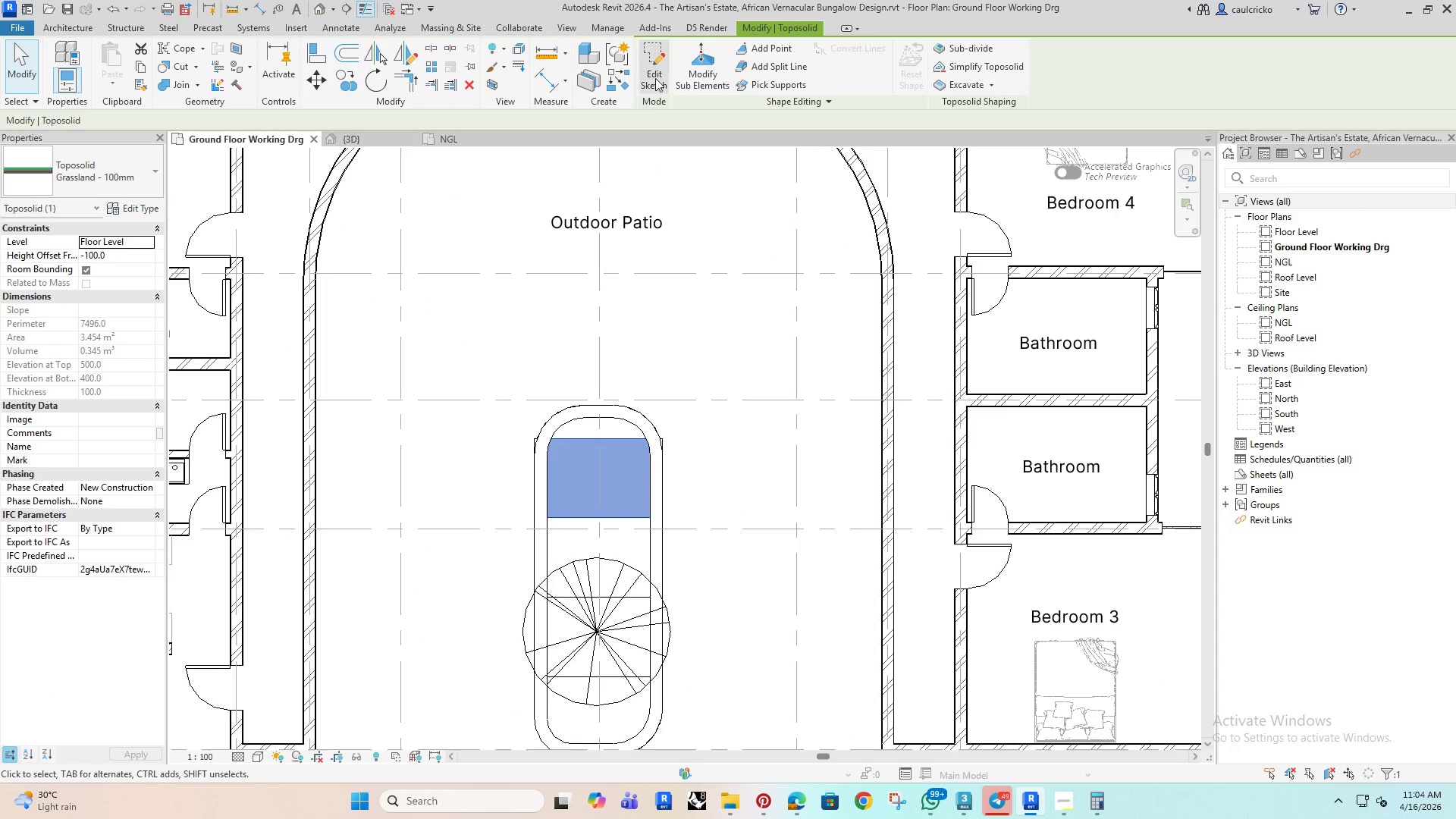 
left_click([658, 71])
 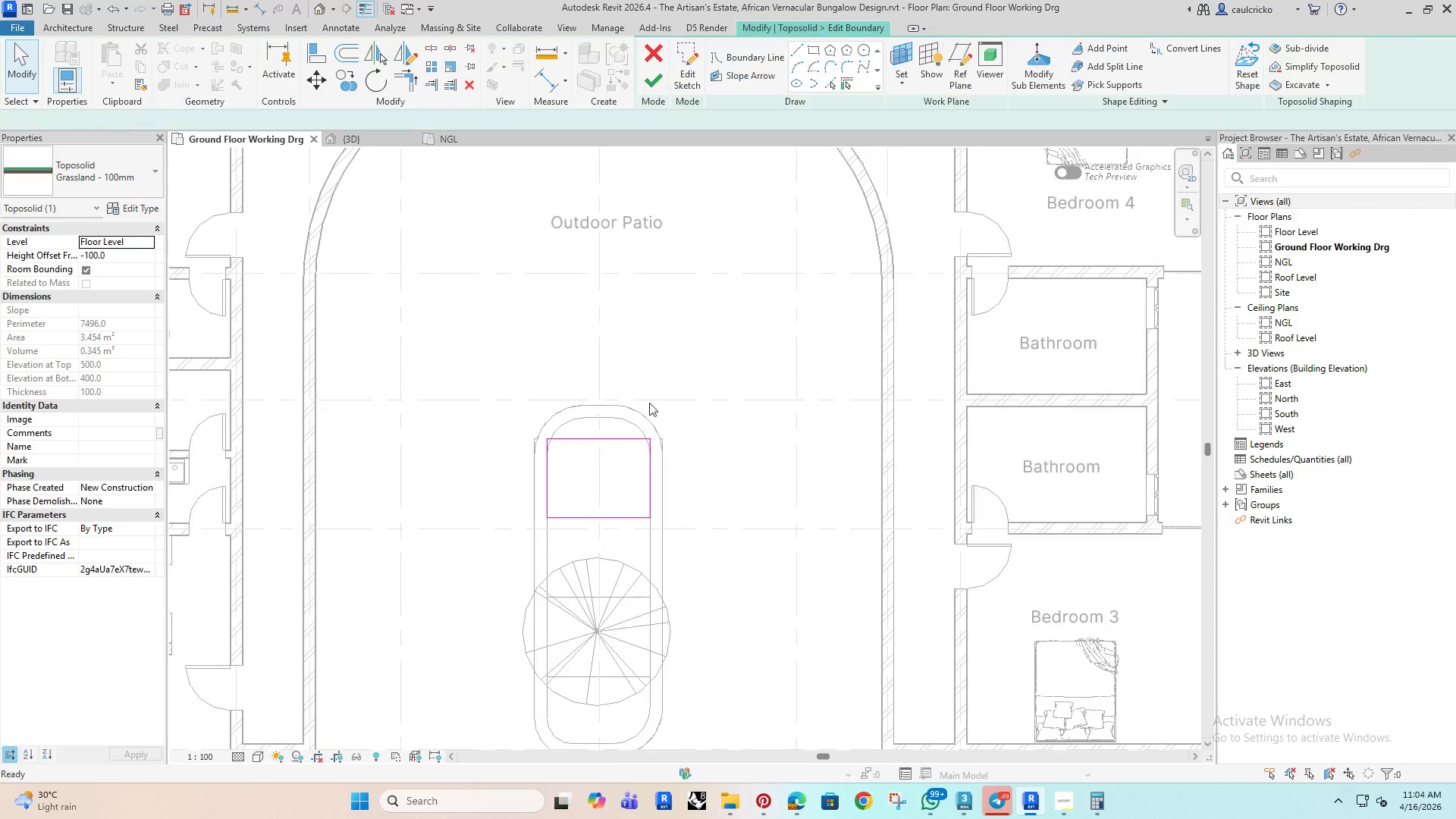 
scroll: coordinate [629, 461], scroll_direction: up, amount: 5.0
 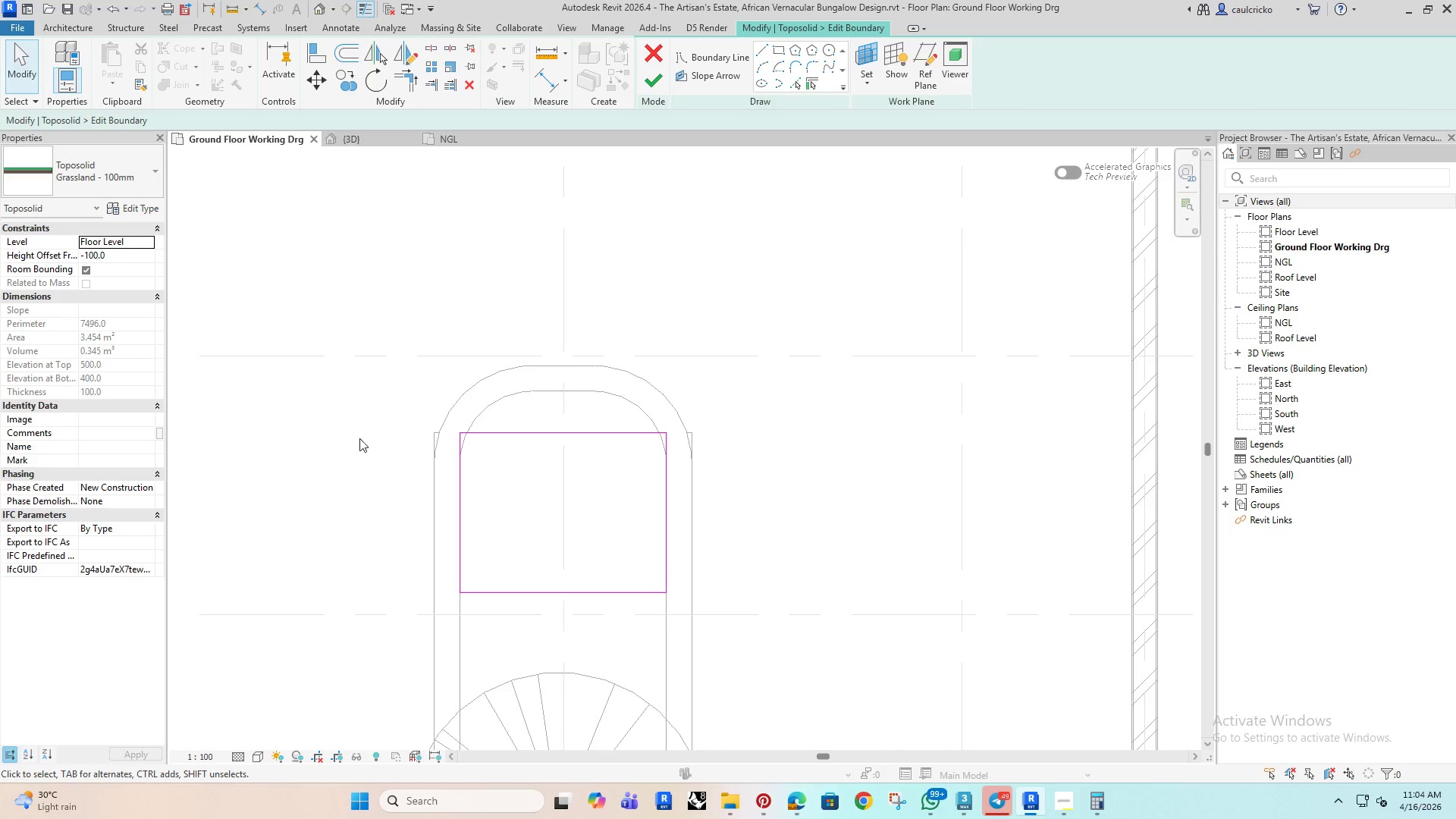 
left_click_drag(start_coordinate=[363, 395], to_coordinate=[780, 623])
 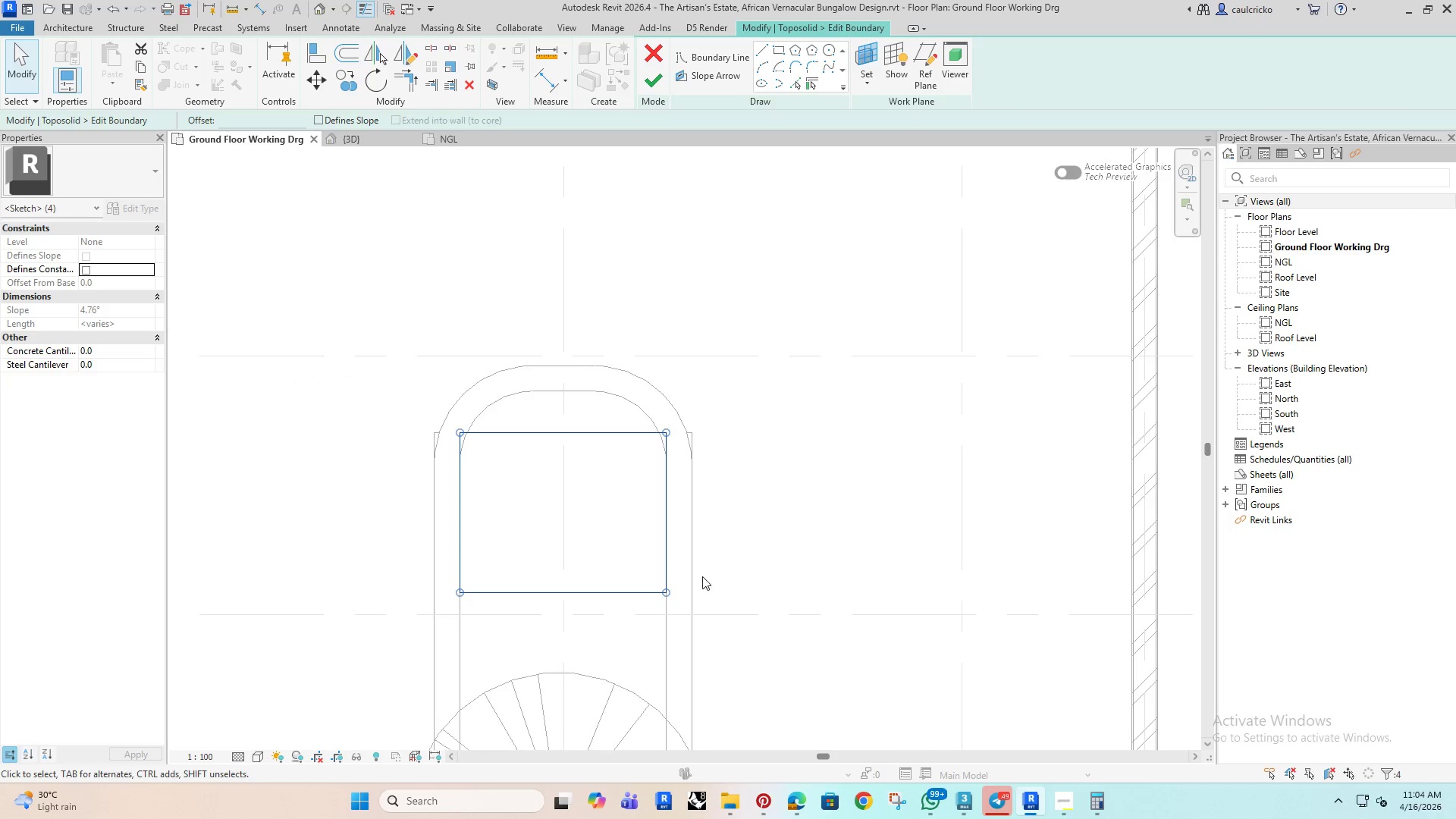 
hold_key(key=Delete, duration=8.06)
 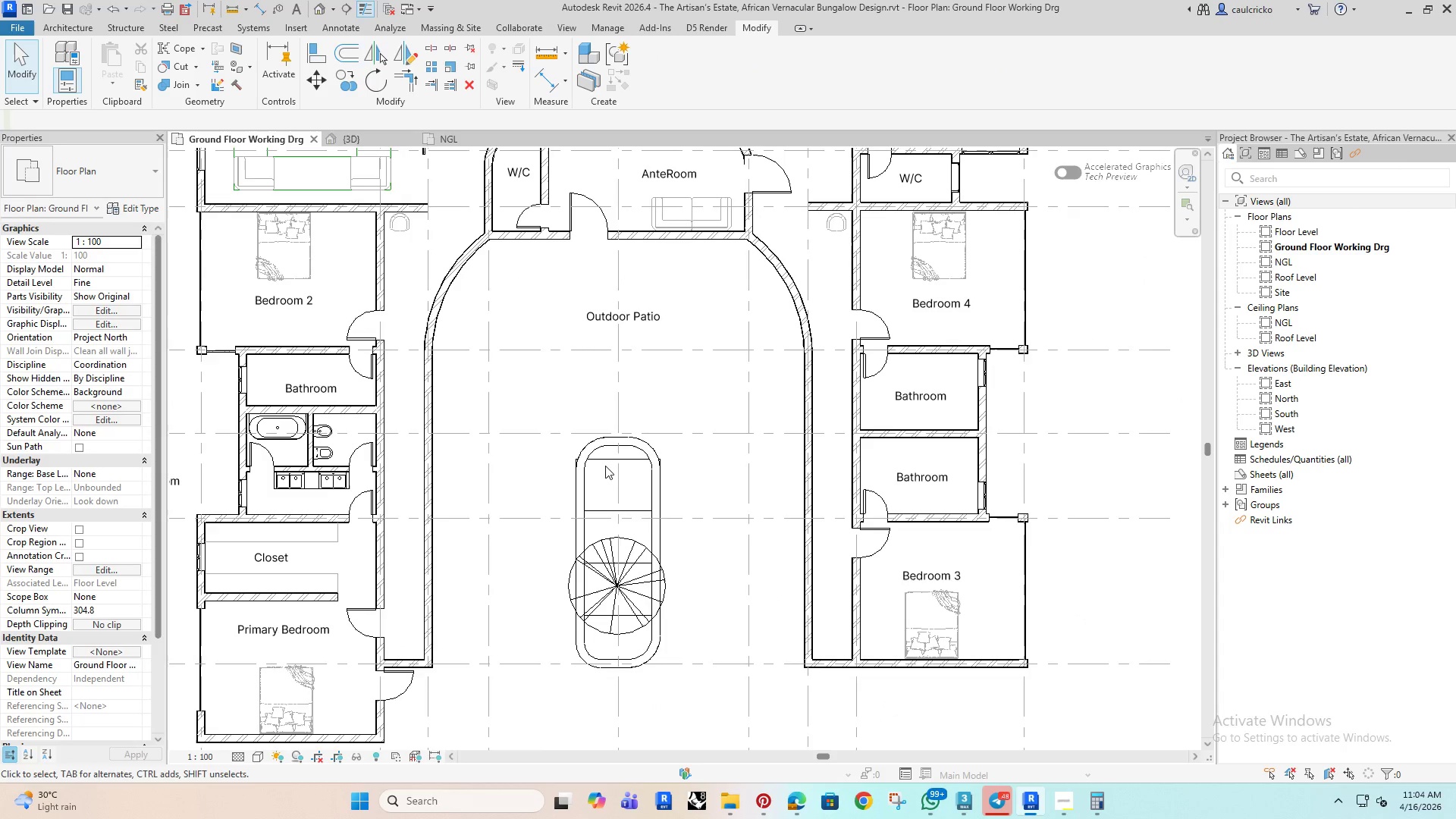 
scroll: coordinate [595, 337], scroll_direction: down, amount: 4.0
 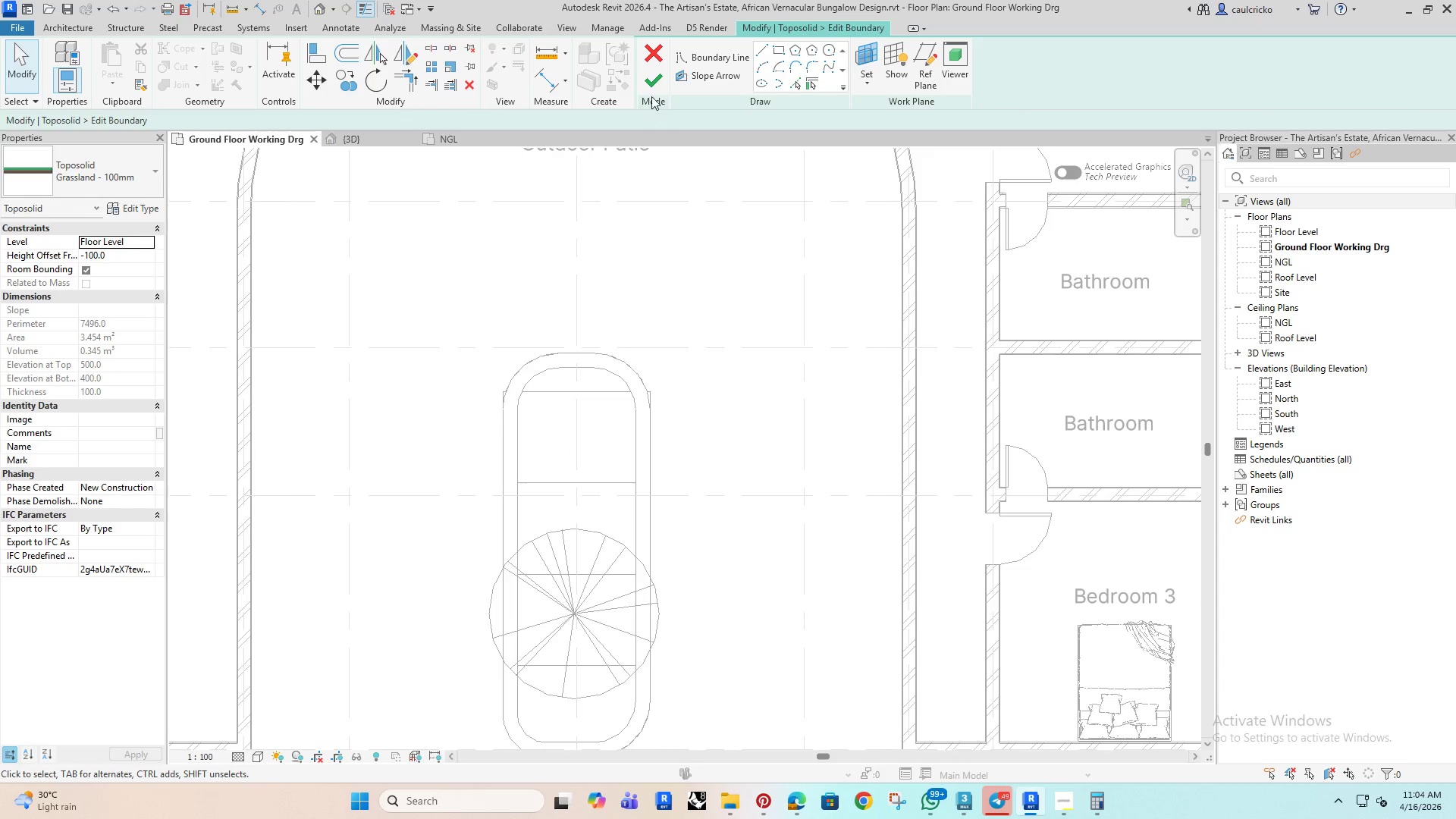 
left_click([656, 85])
 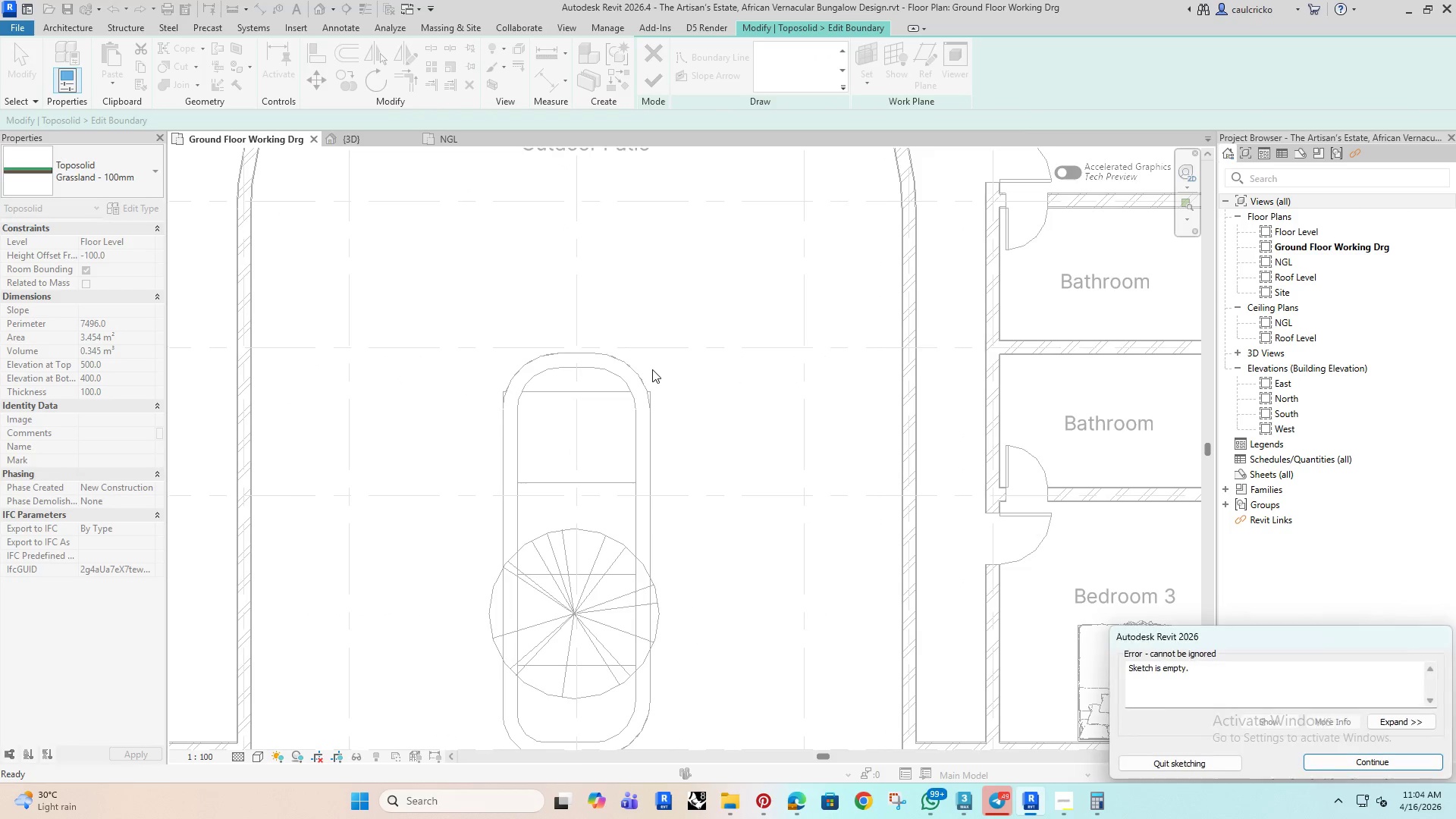 
scroll: coordinate [676, 393], scroll_direction: down, amount: 1.0
 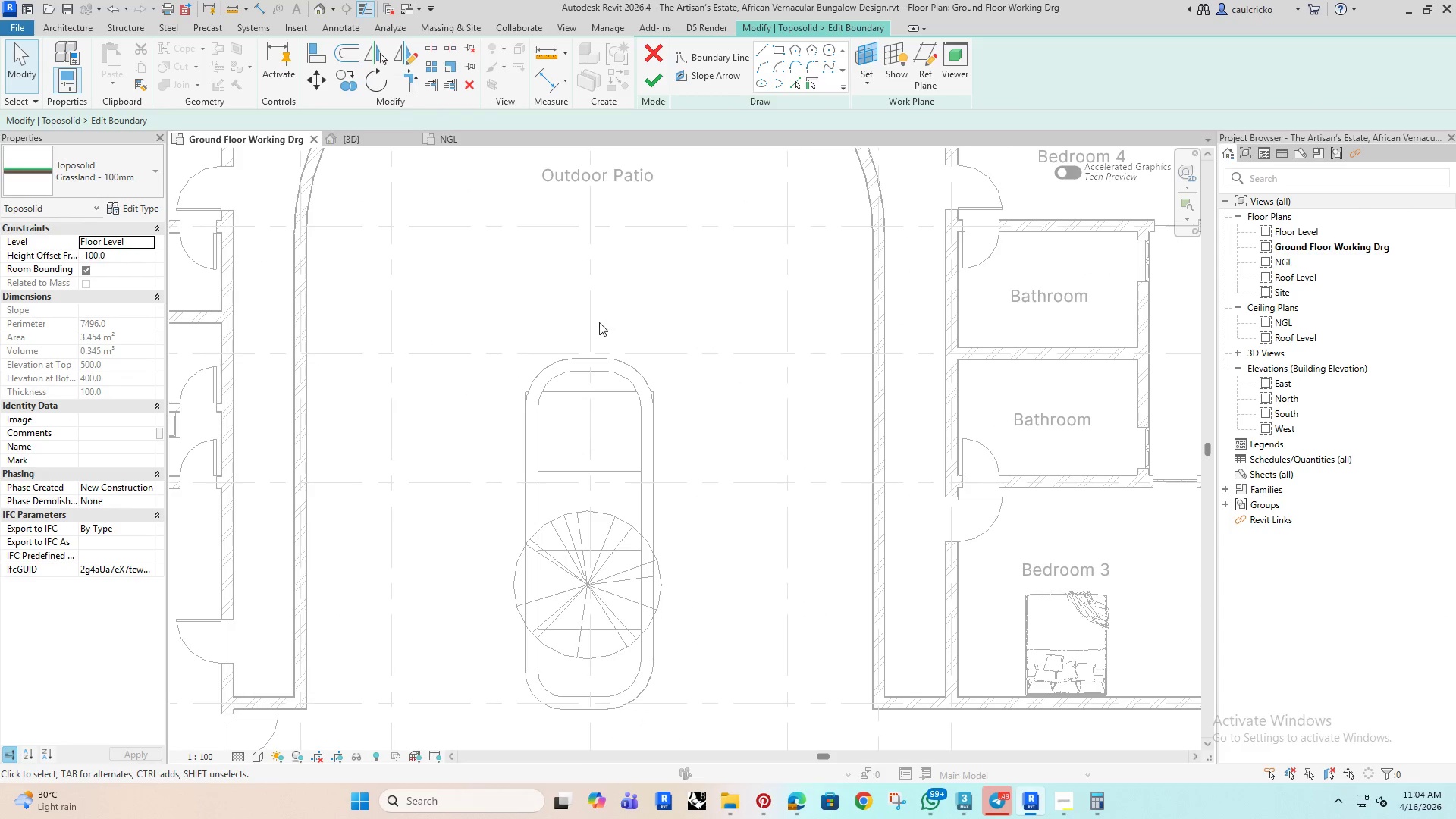 
left_click([649, 78])
 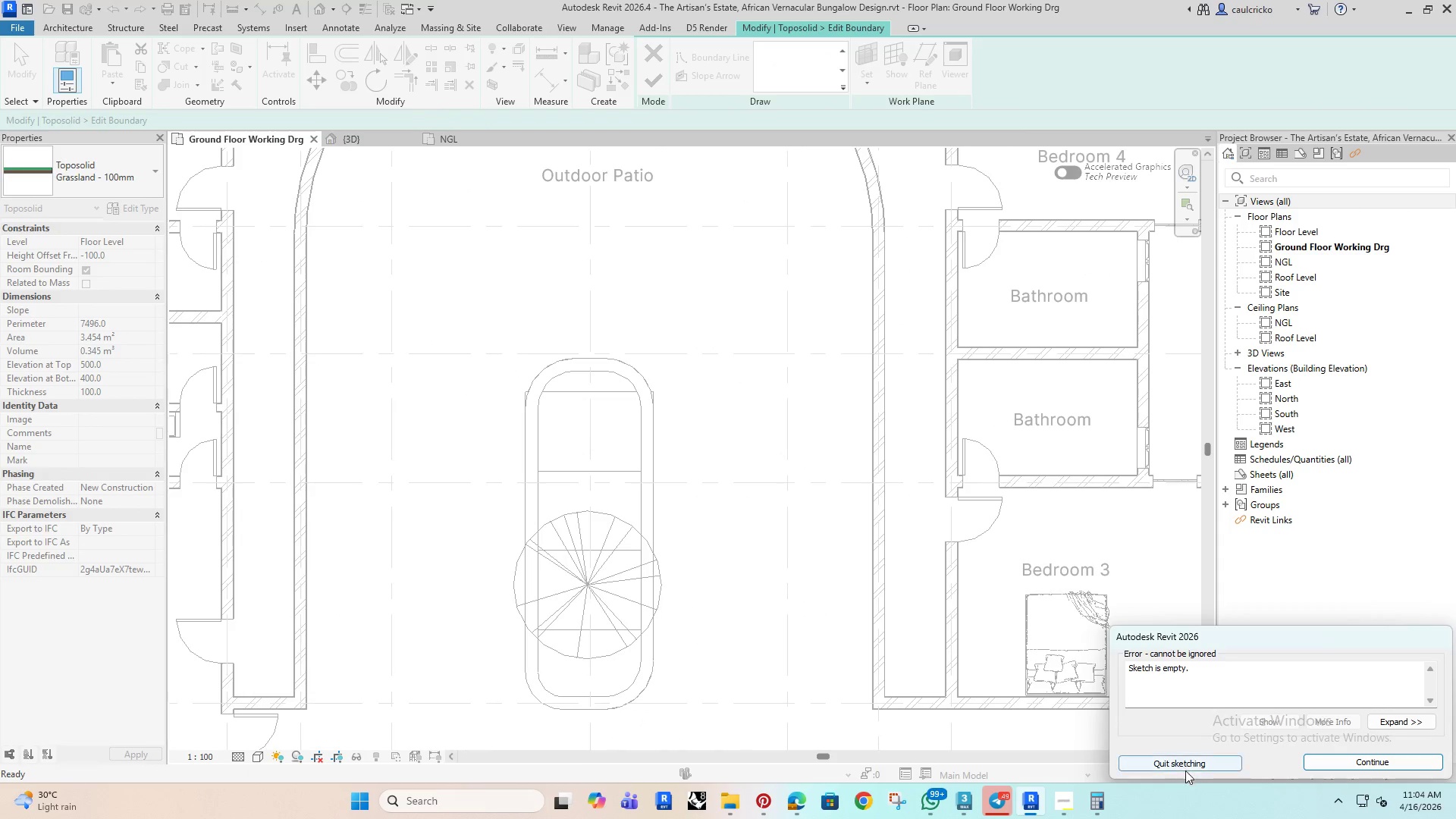 
left_click([1181, 763])
 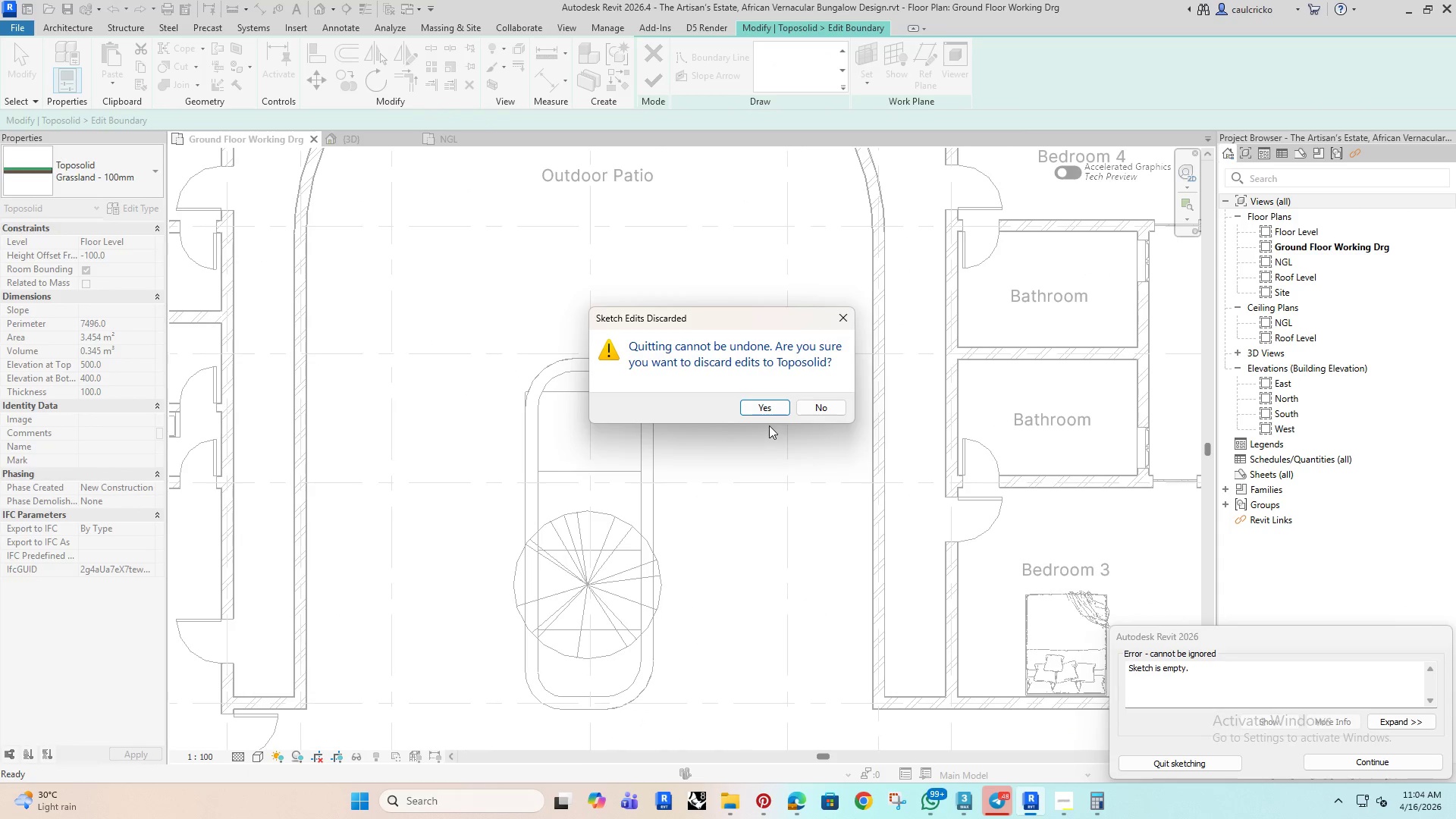 
left_click([762, 408])
 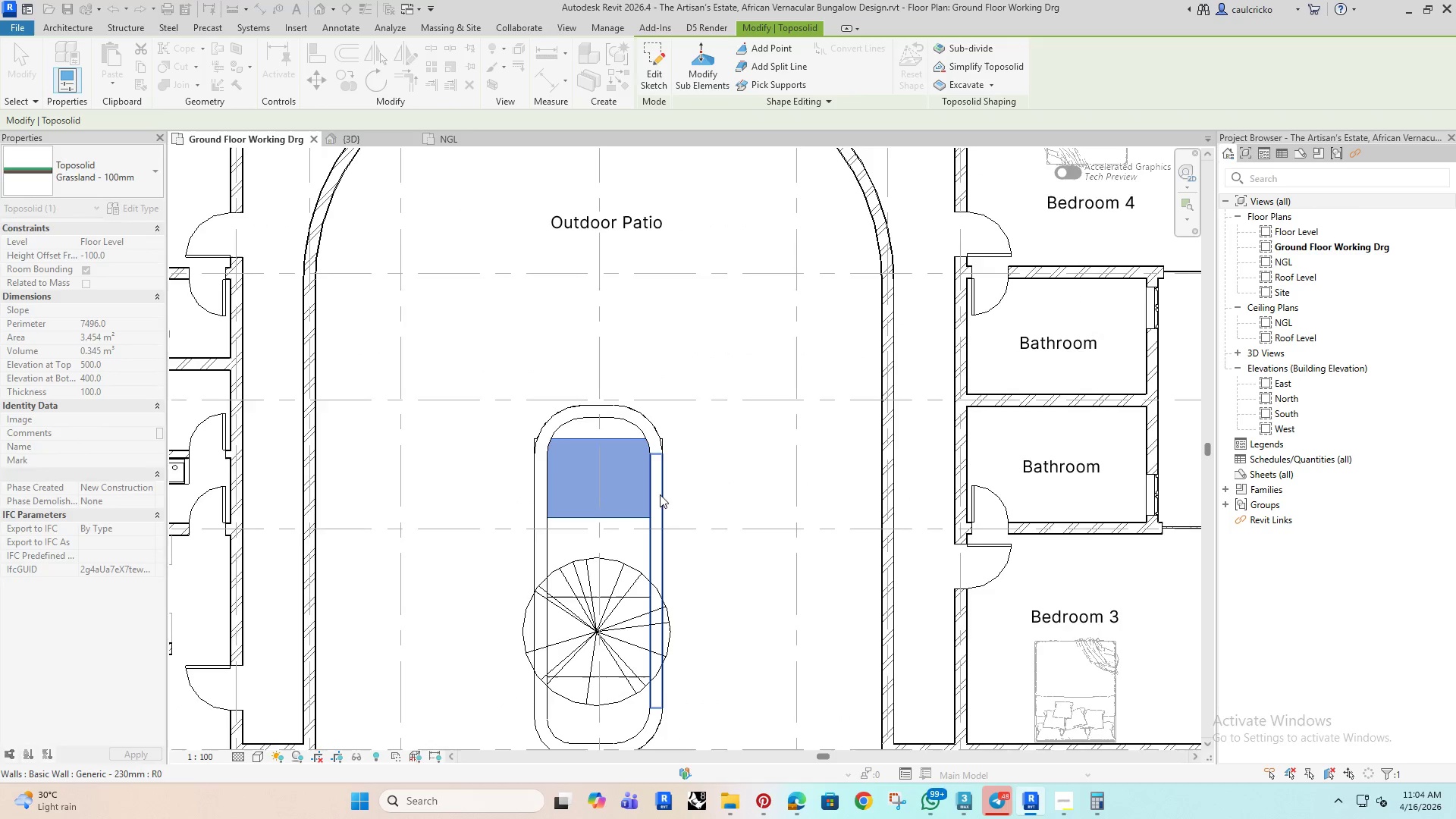 
scroll: coordinate [656, 498], scroll_direction: down, amount: 3.0
 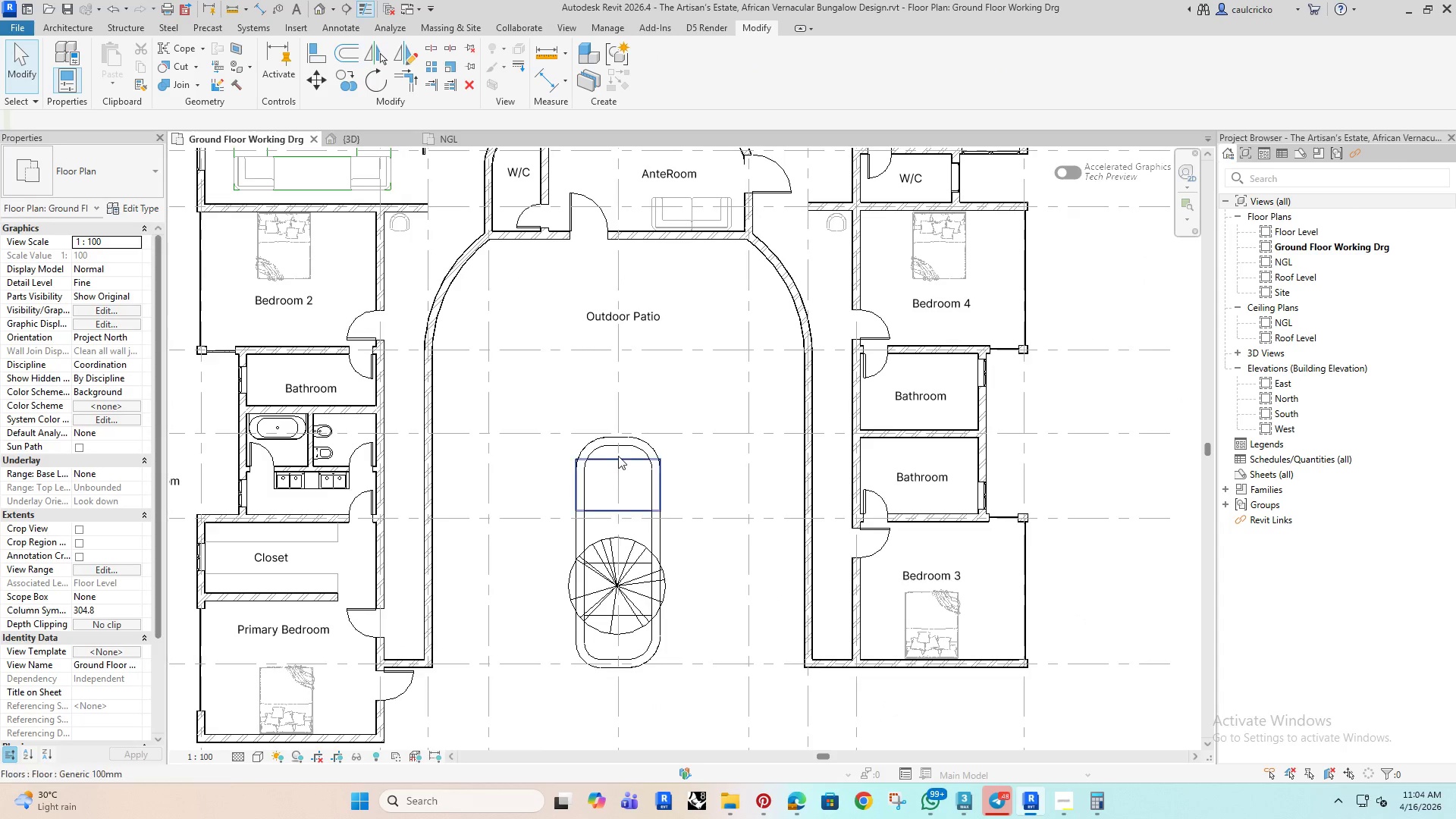 
left_click([618, 456])
 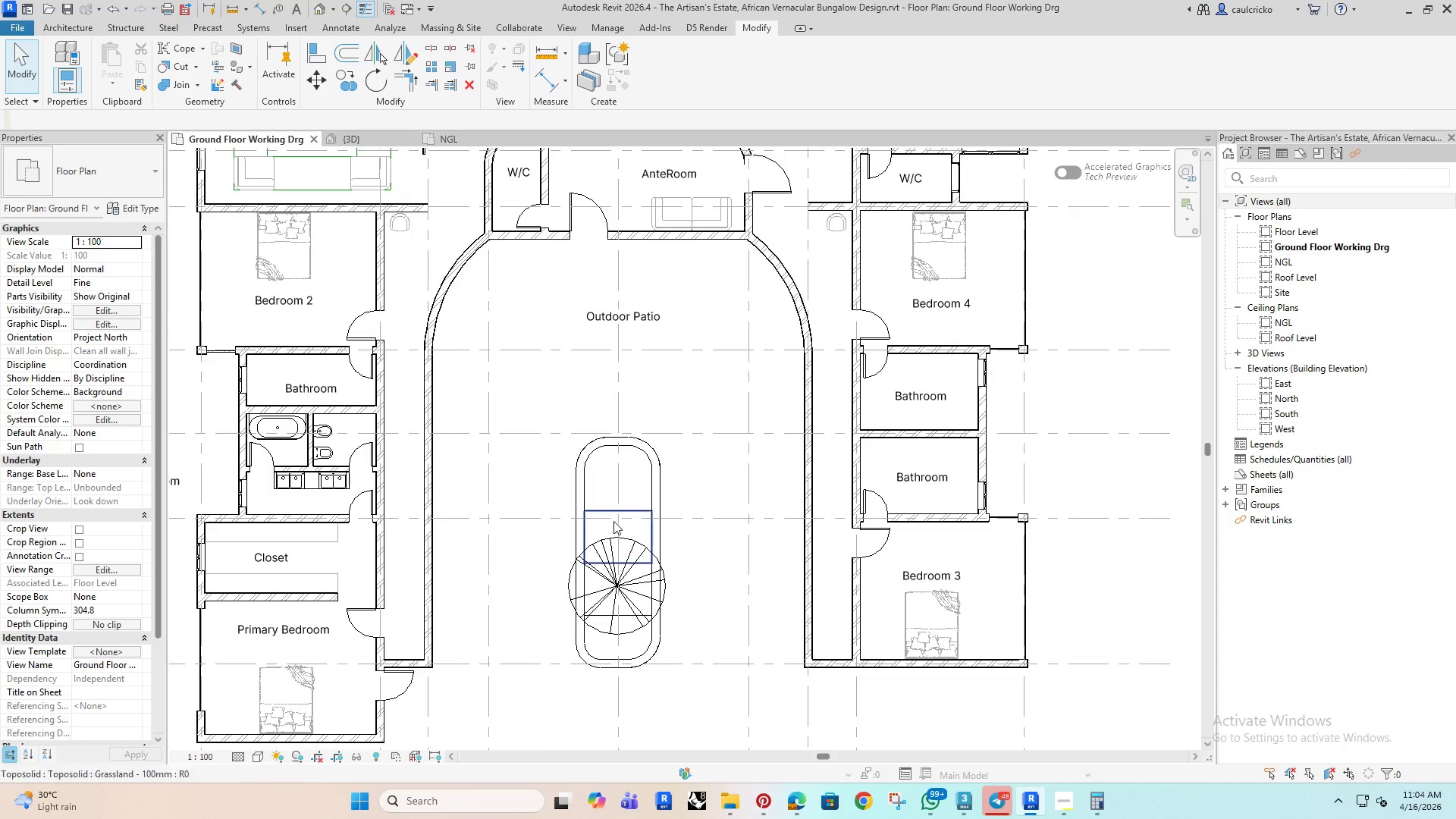 
left_click([604, 501])
 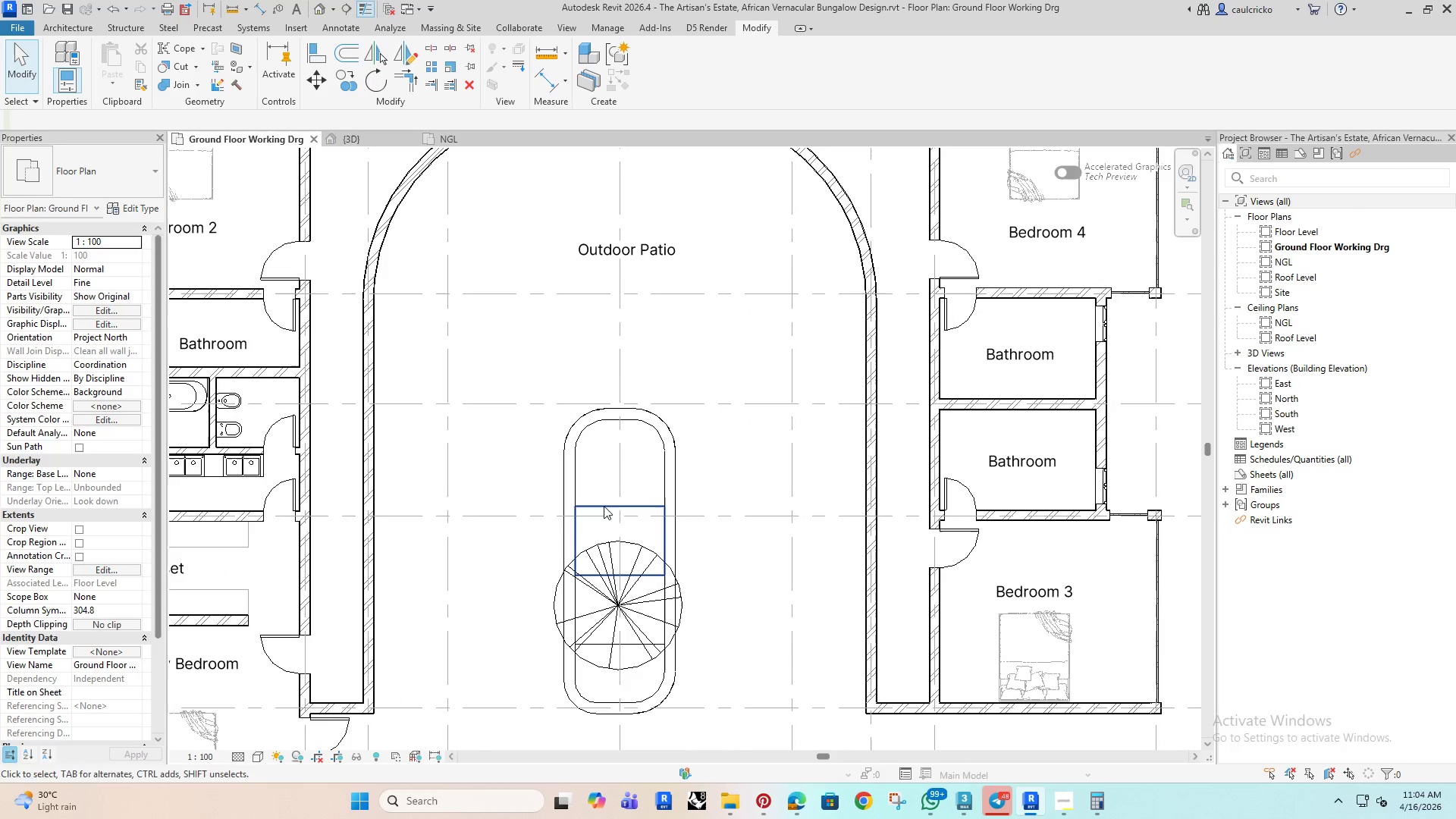 
scroll: coordinate [613, 526], scroll_direction: up, amount: 2.0
 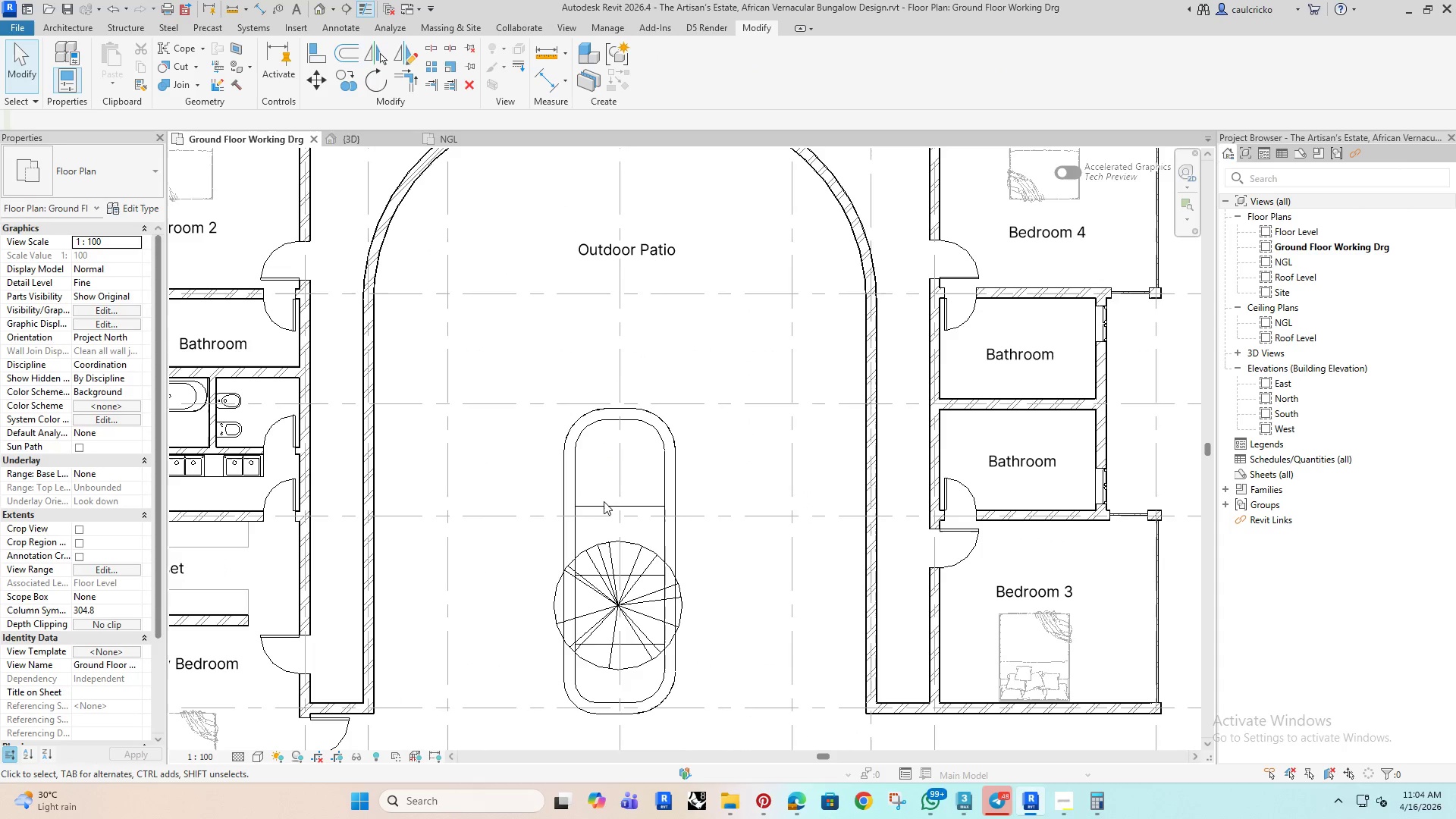 
key(Delete)
 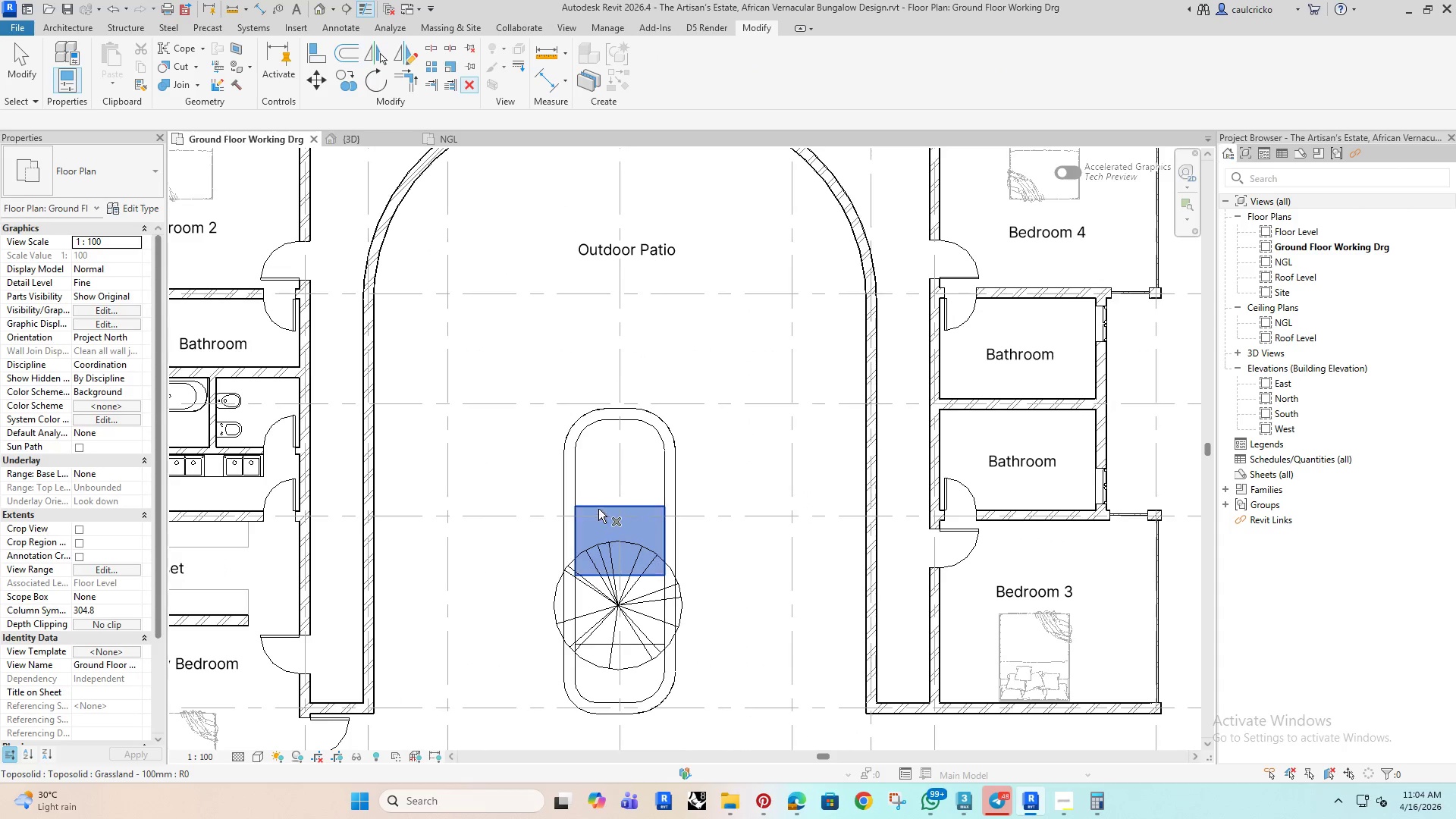 
left_click([598, 509])
 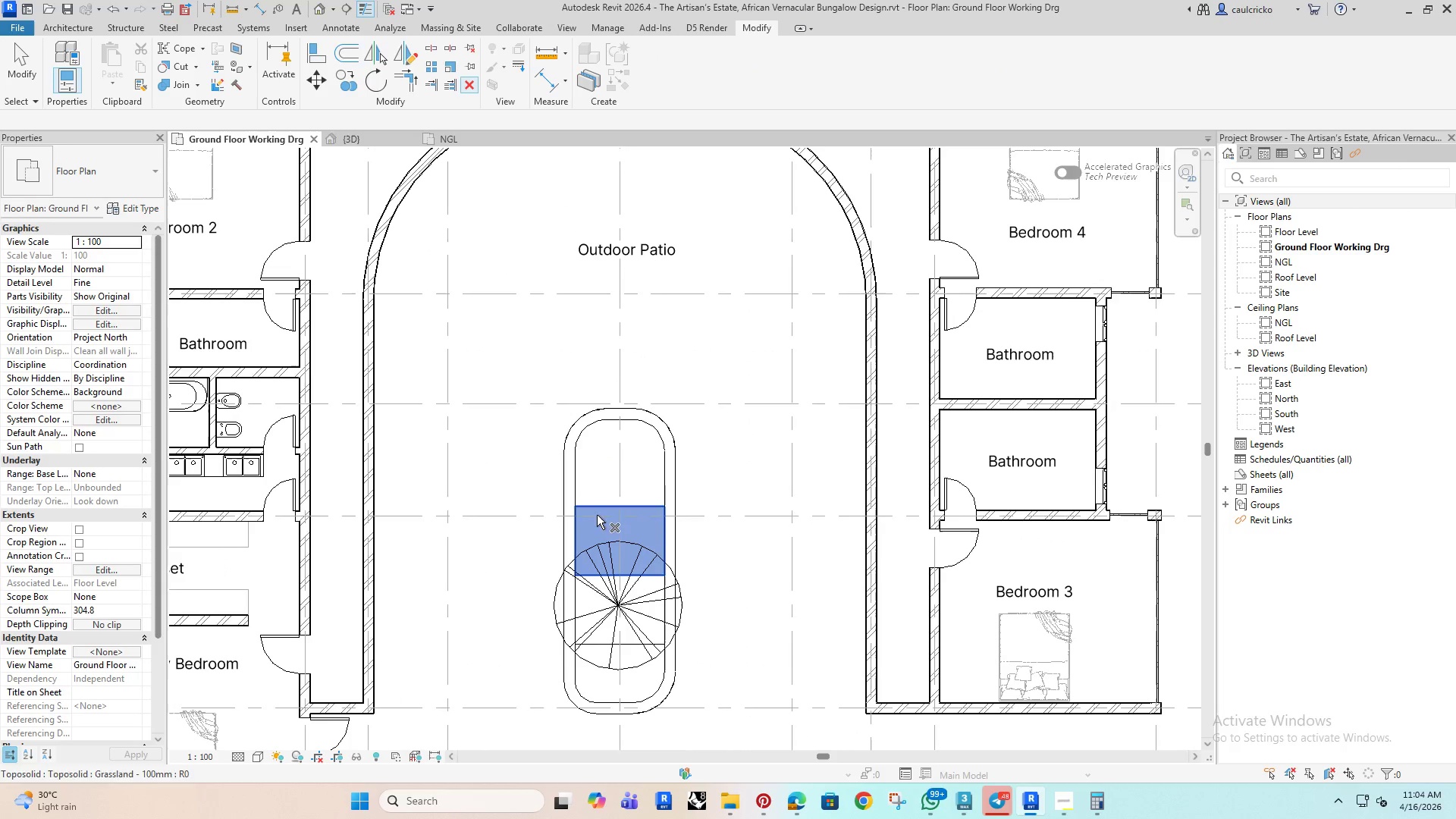 
key(Delete)
 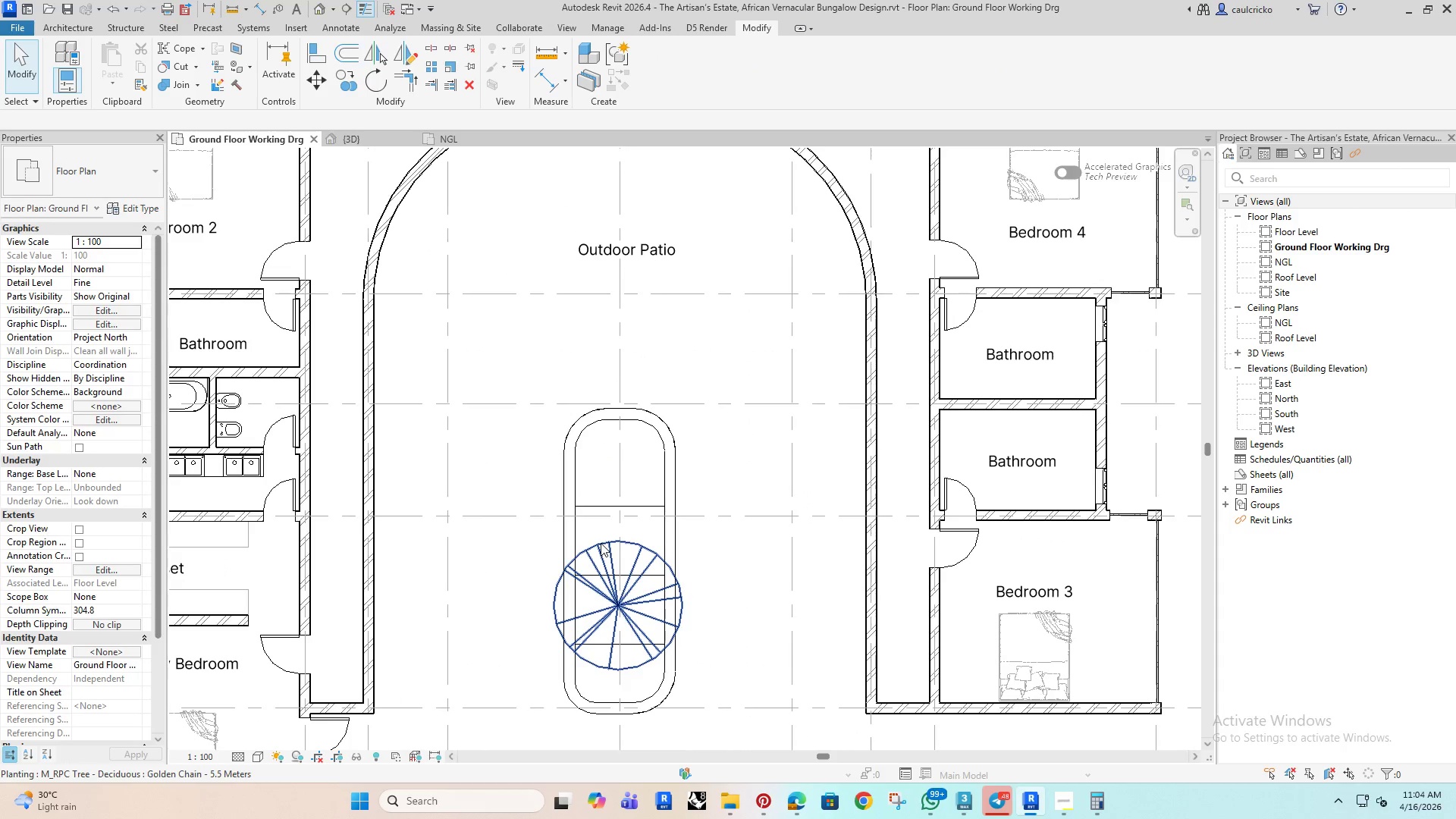 
left_click([601, 543])
 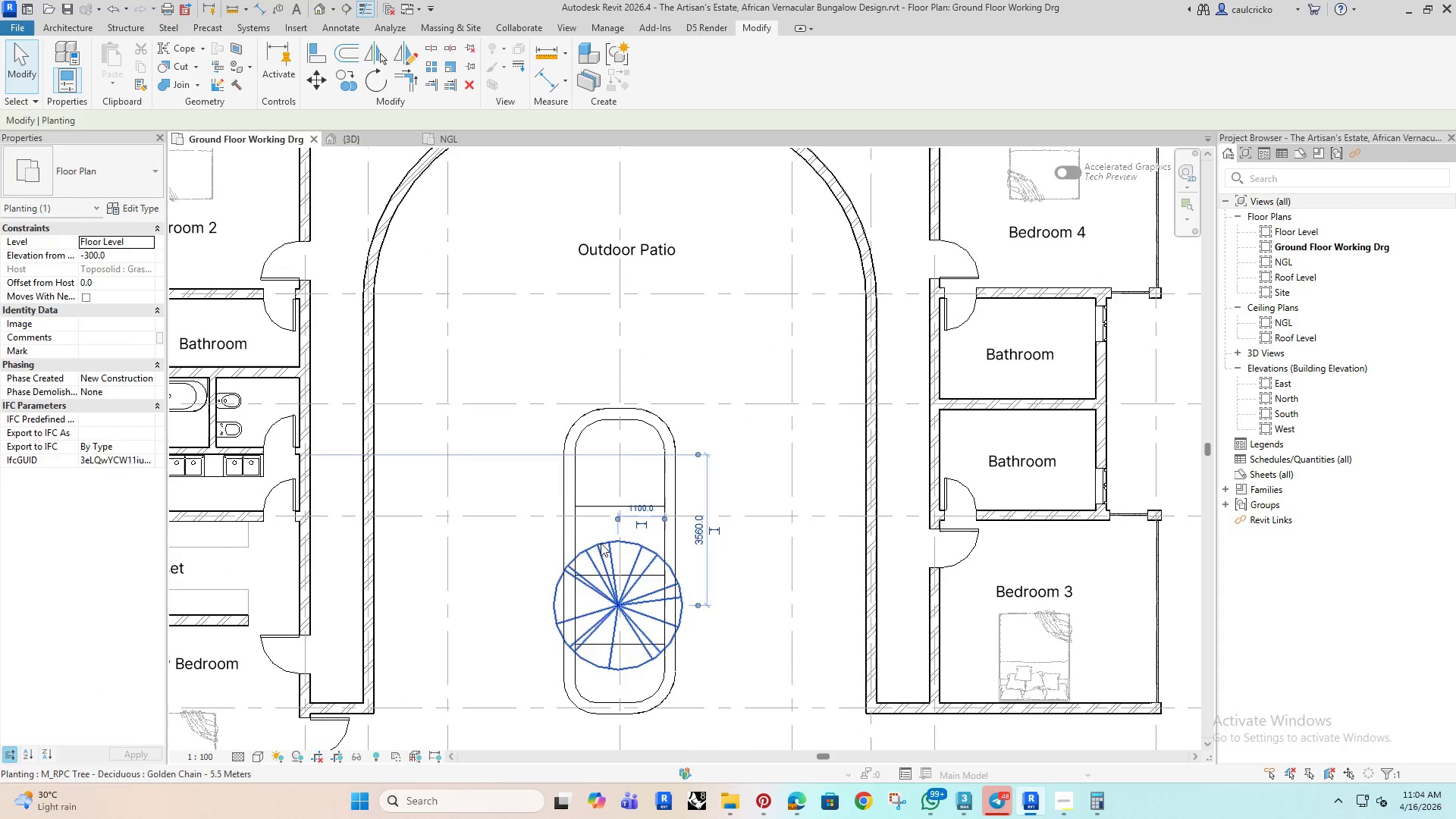 
key(Delete)
 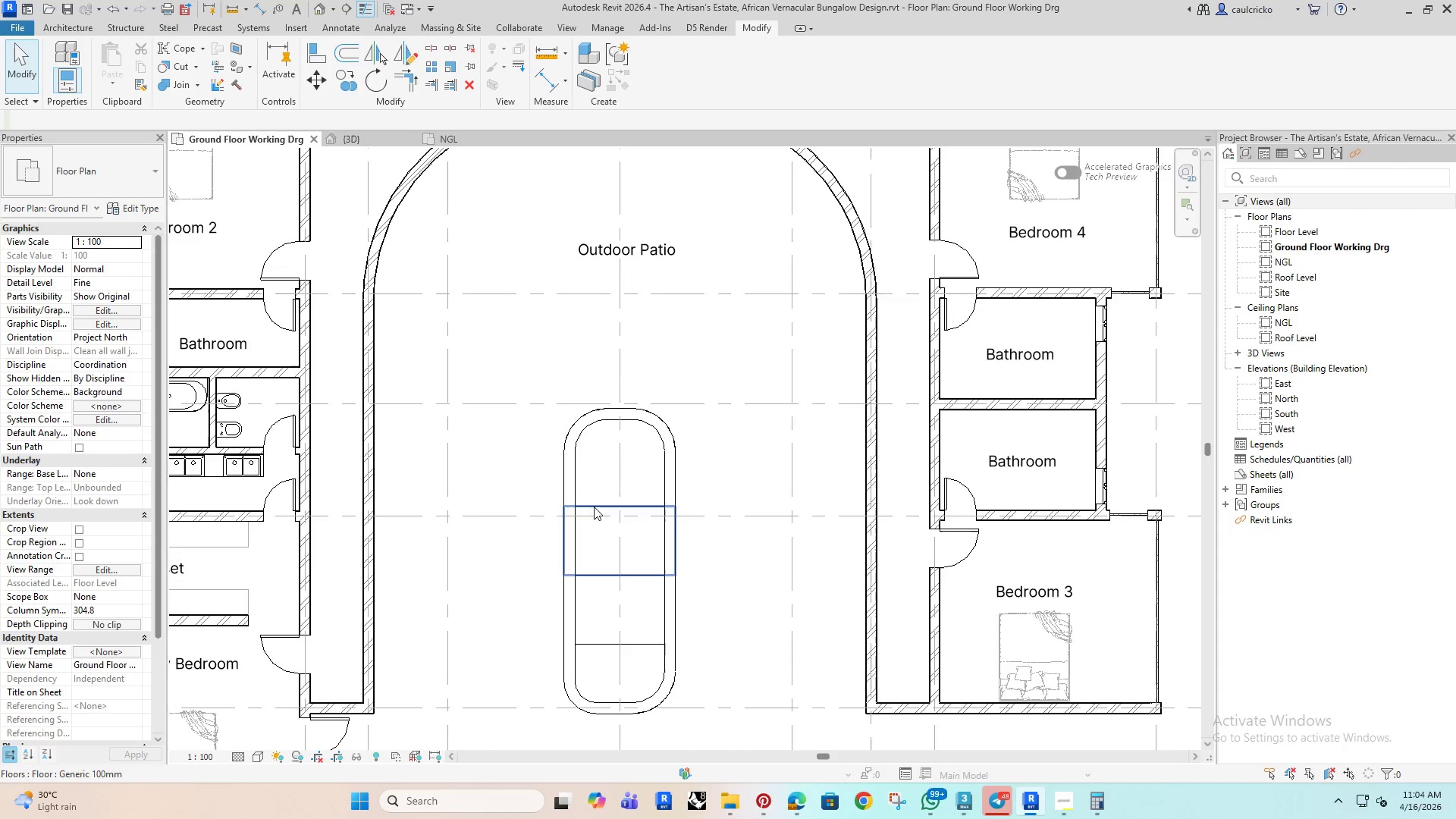 
left_click([594, 507])
 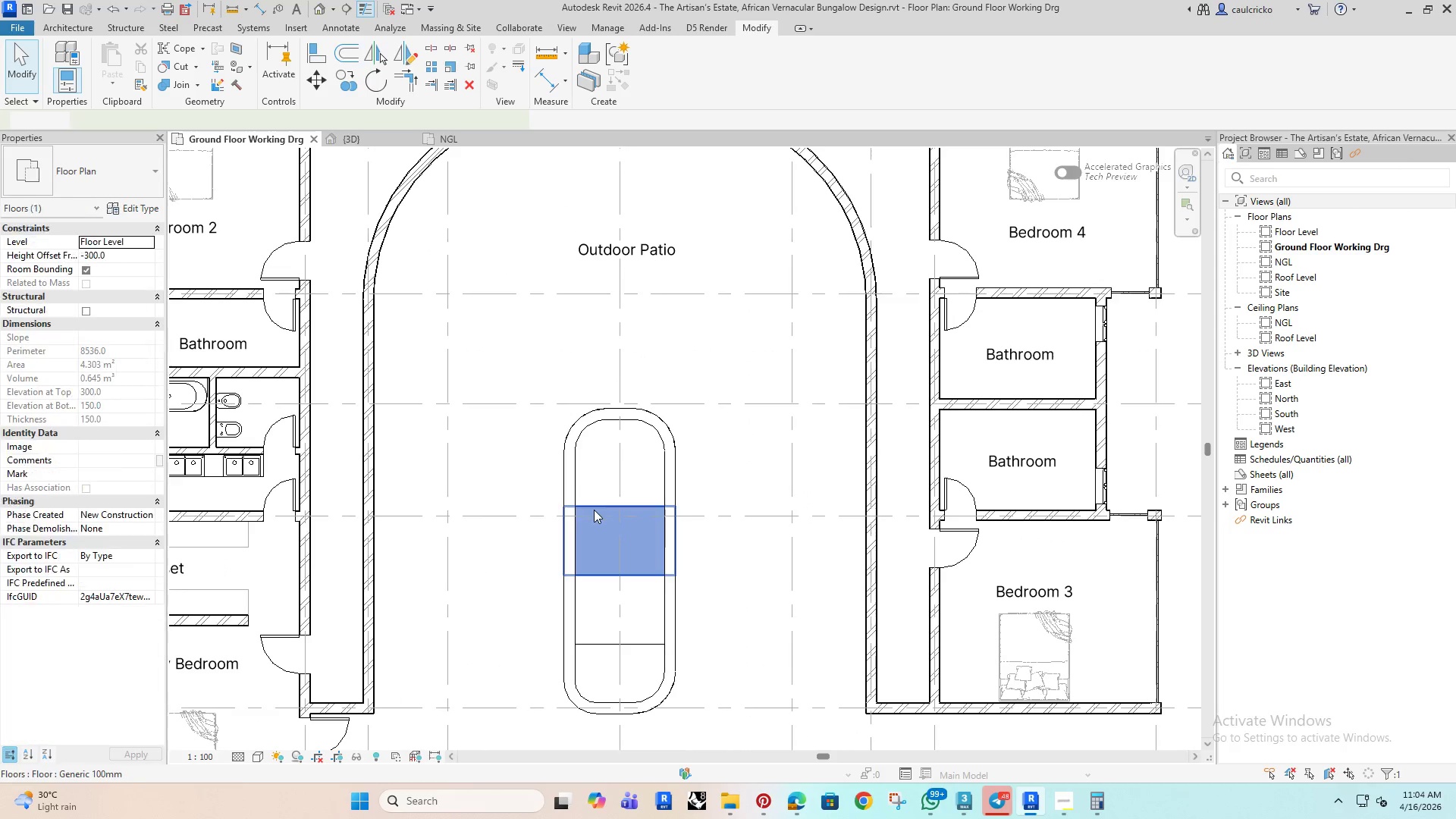 
key(Delete)
 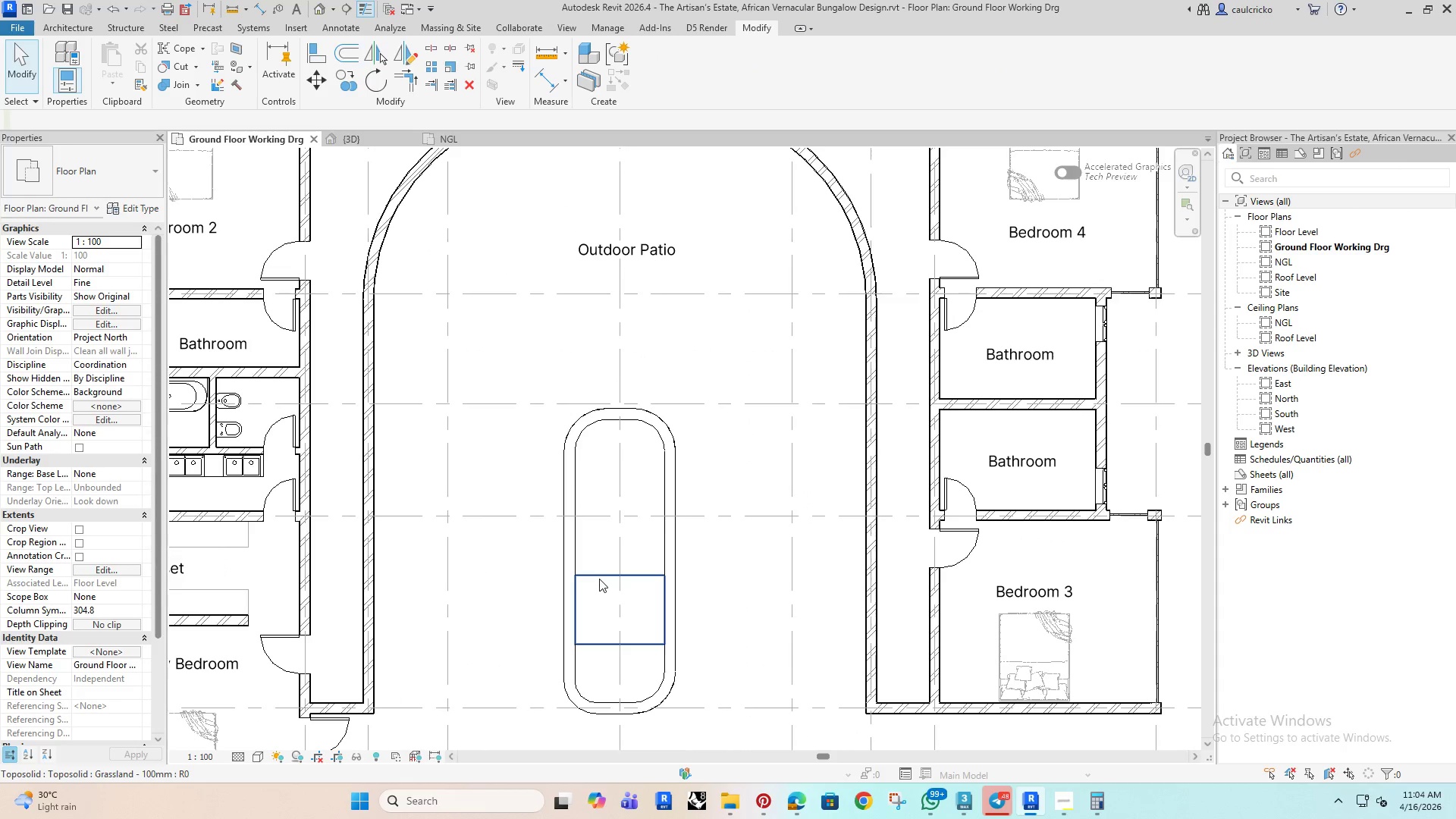 
left_click([599, 579])
 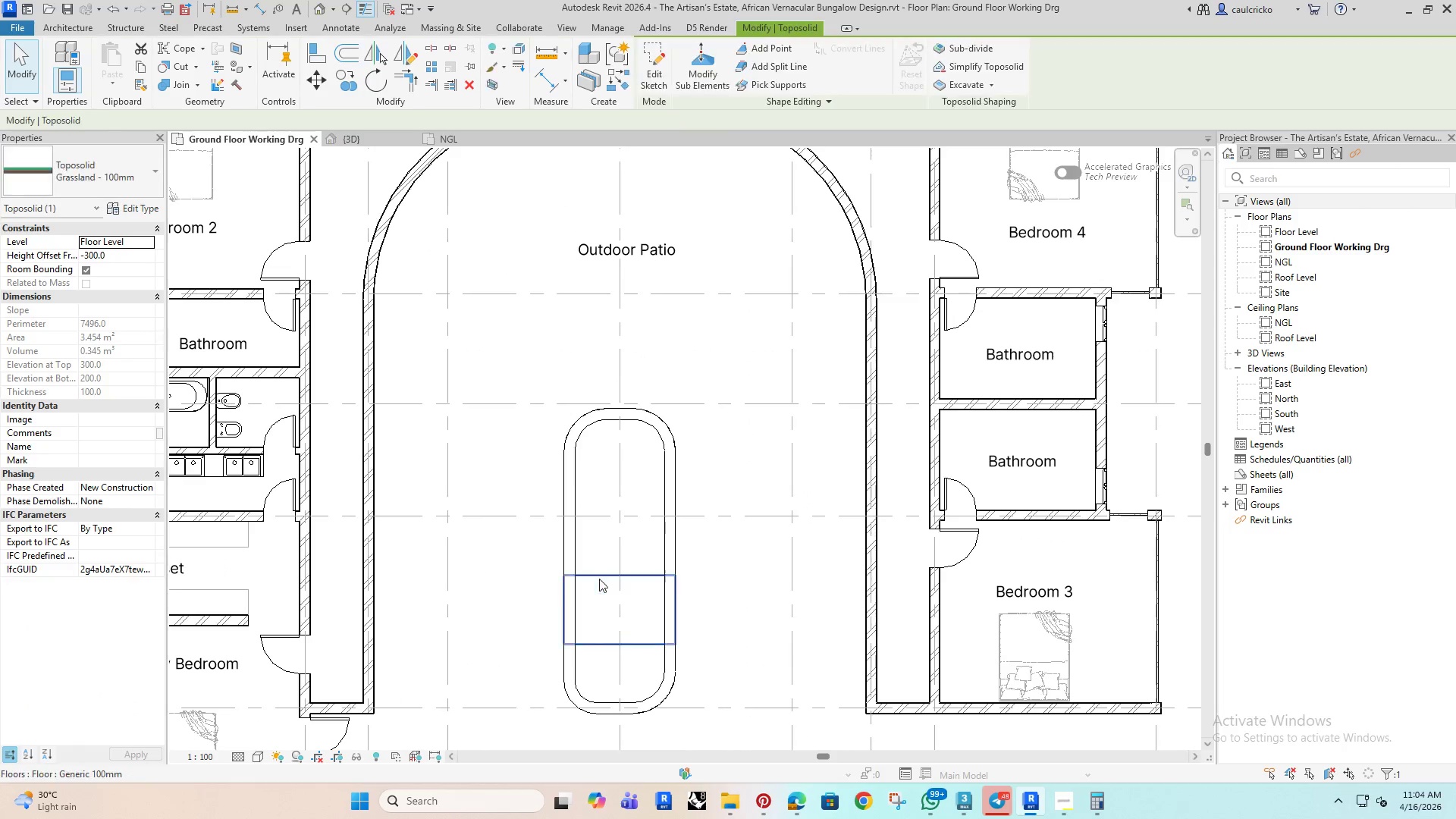 
key(Delete)
 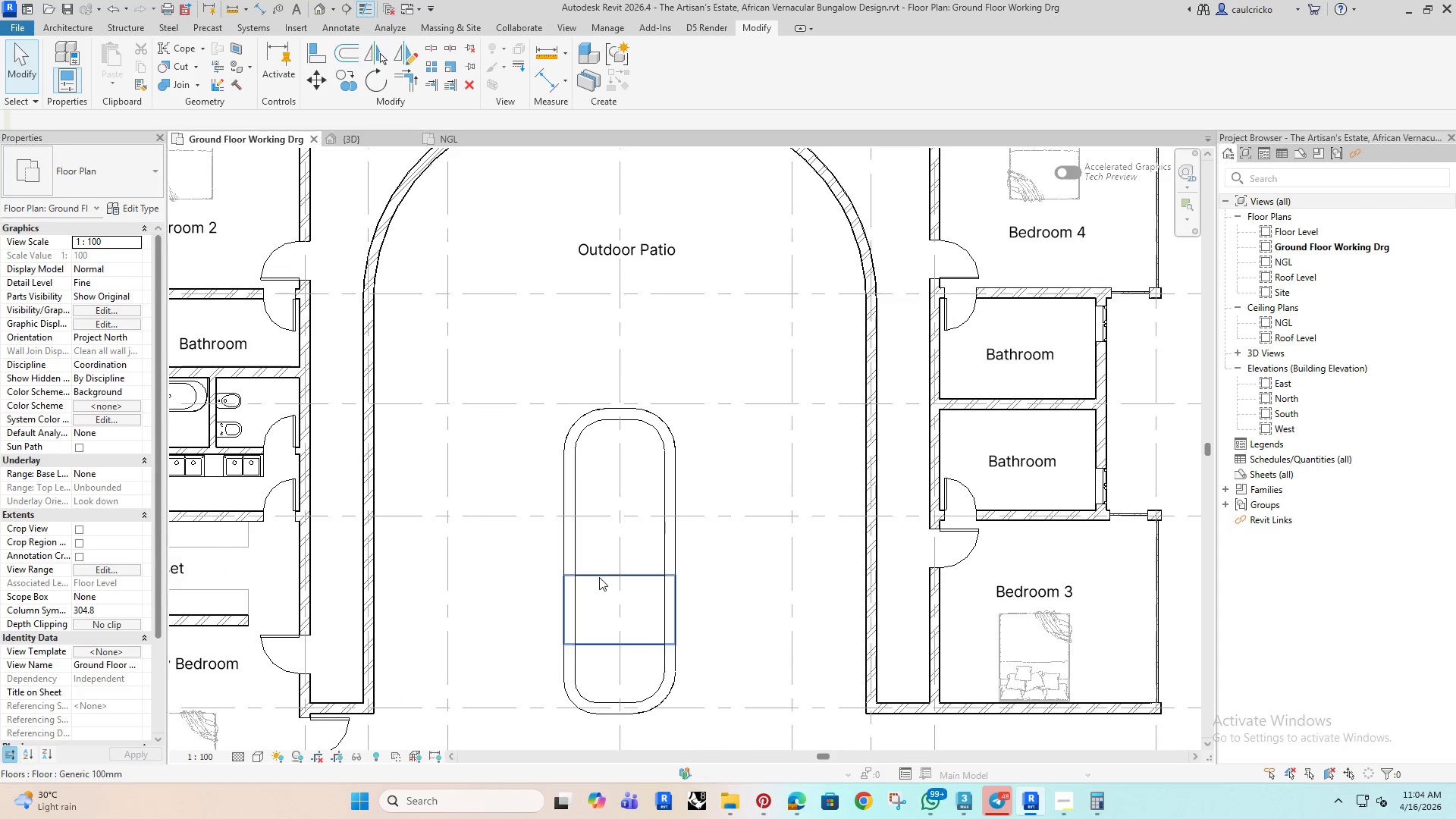 
left_click([599, 577])
 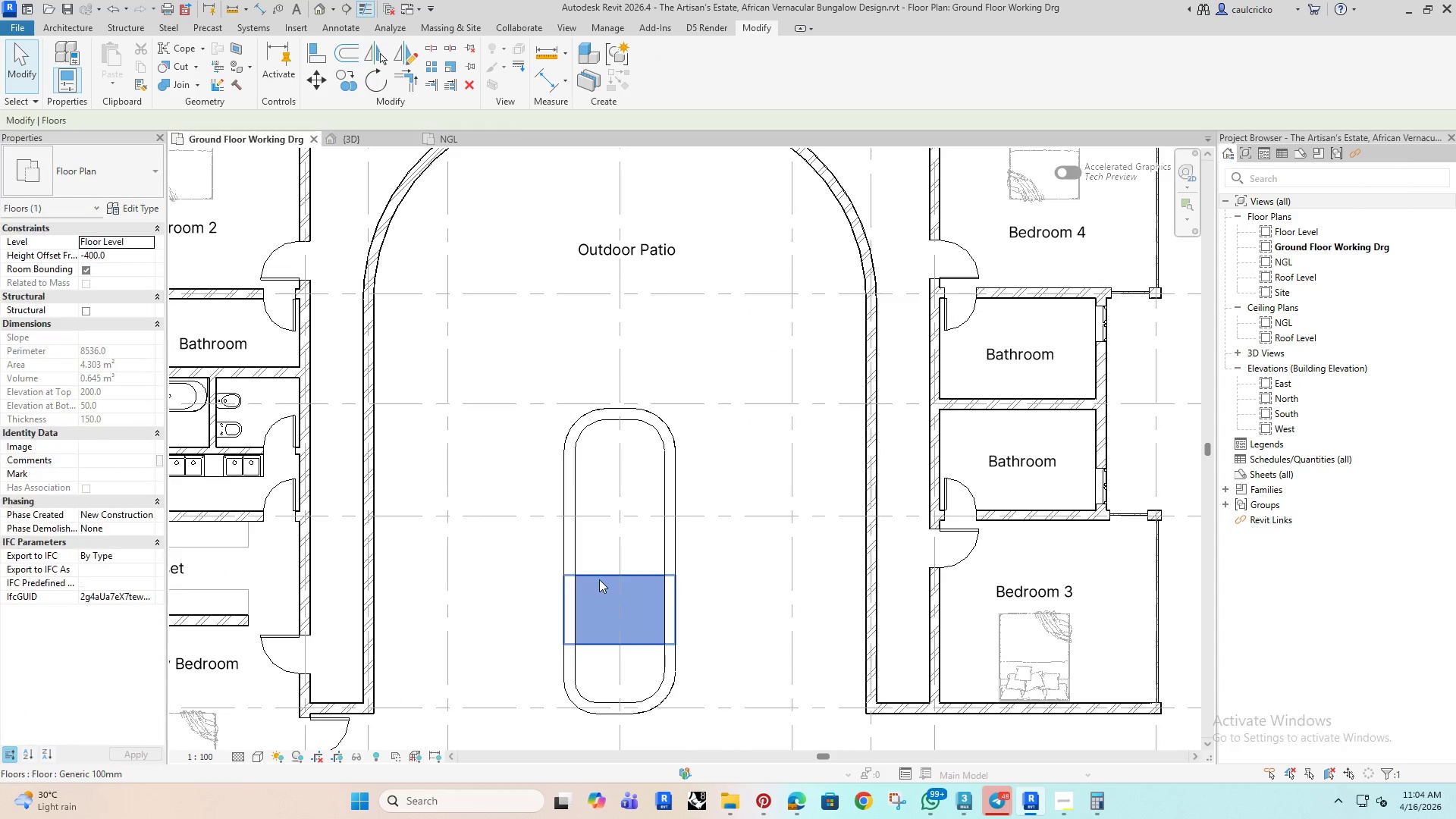 
key(Delete)
 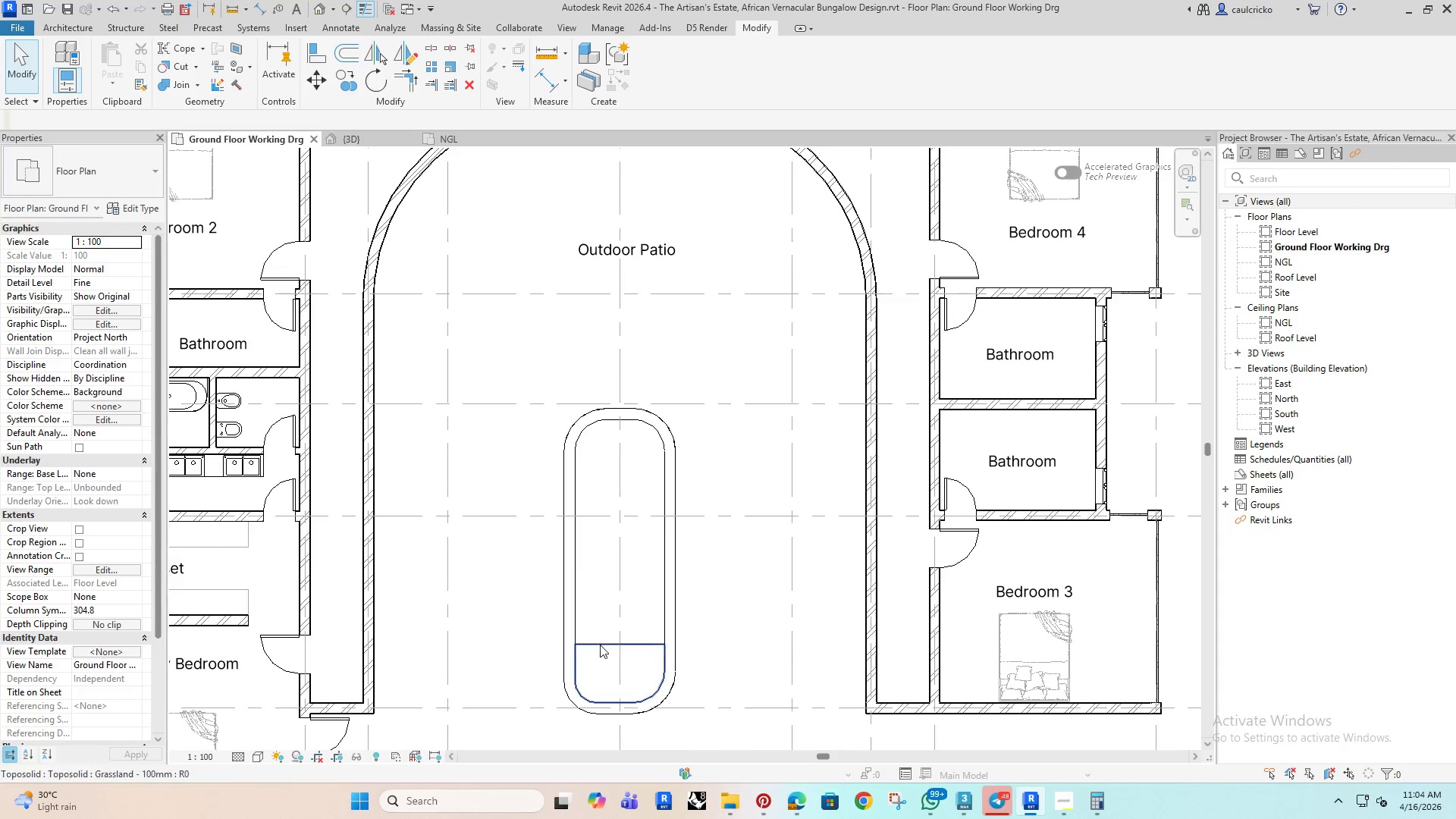 
left_click([600, 645])
 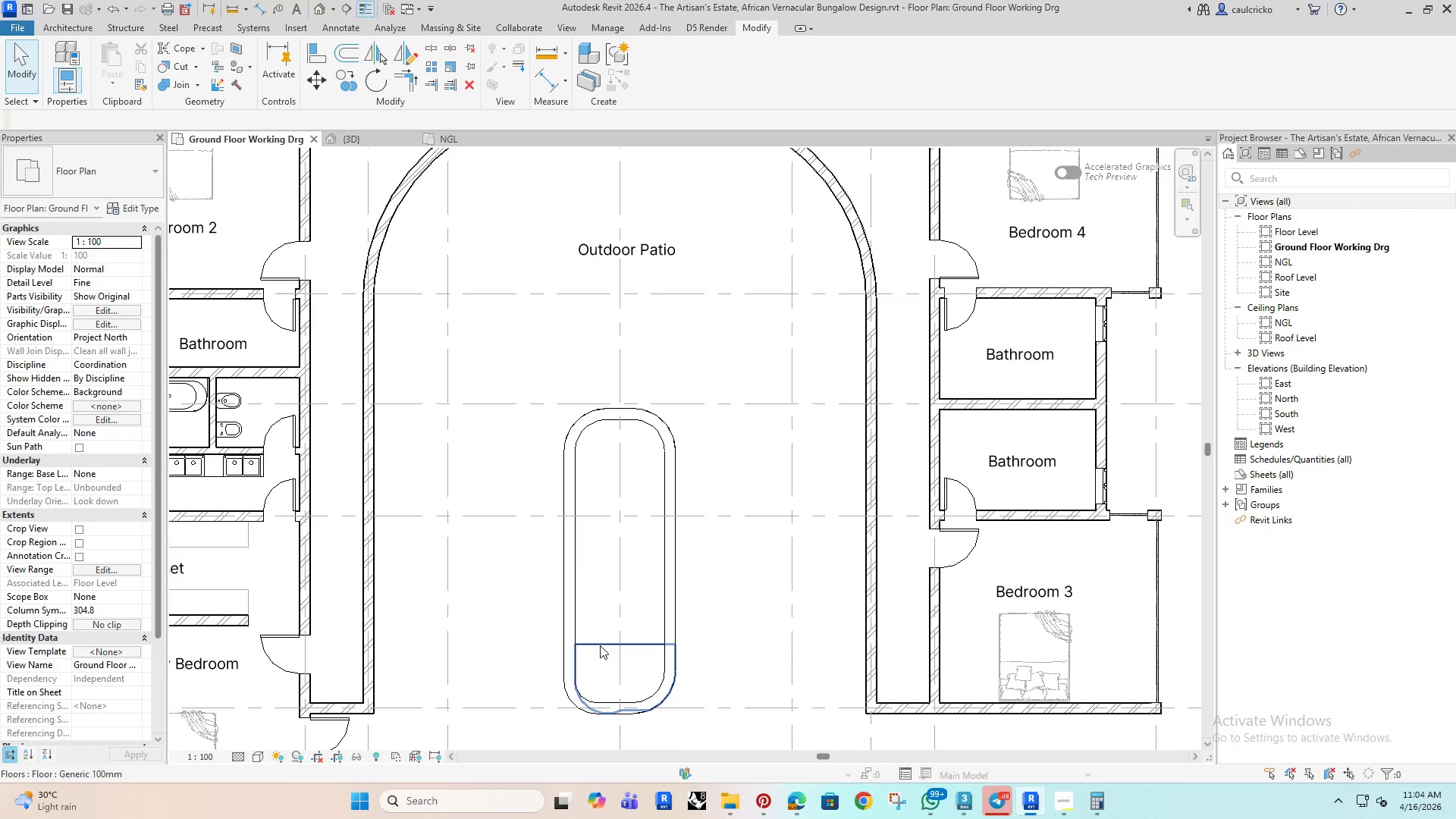 
left_click([600, 645])
 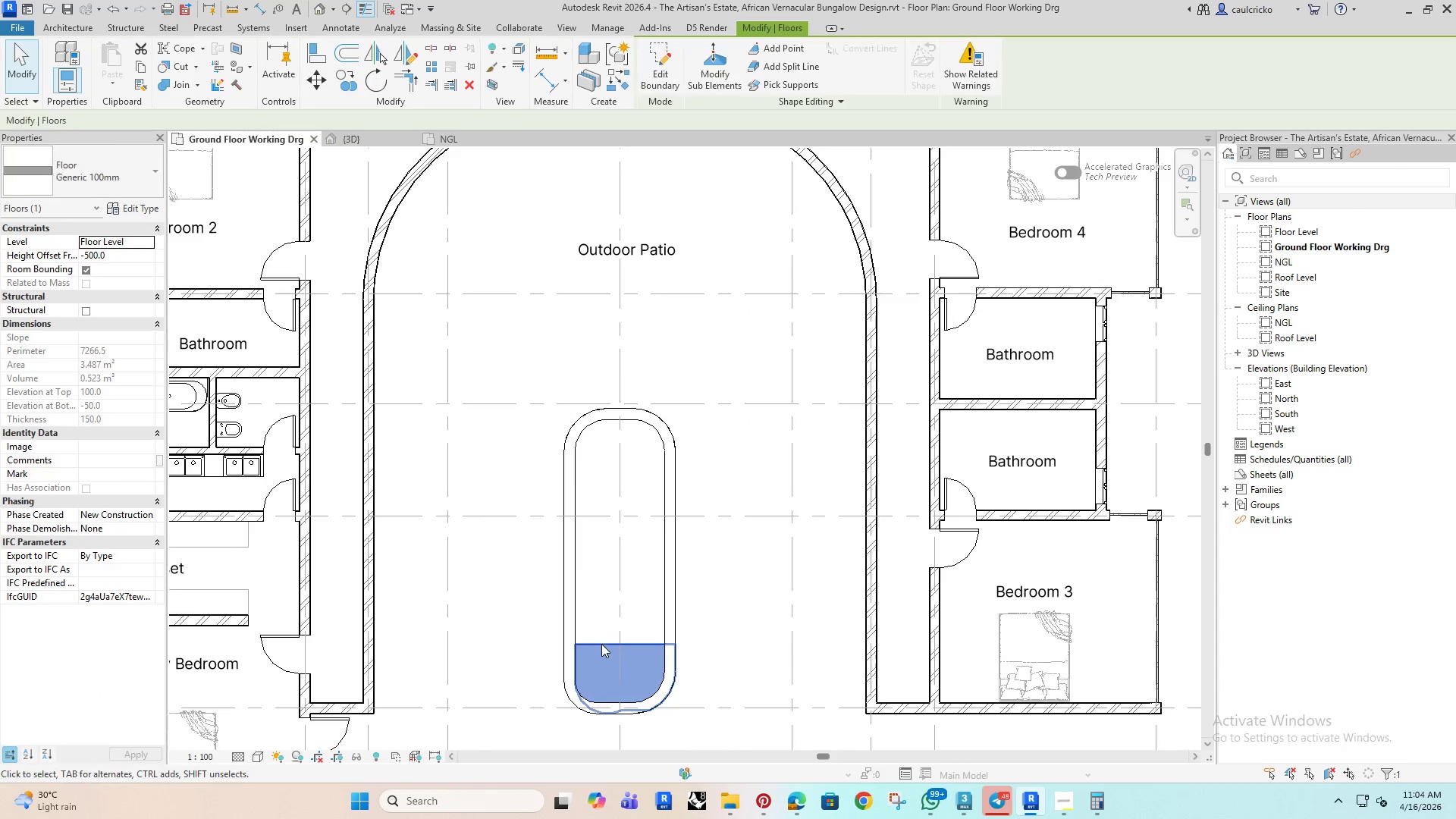 
key(Delete)
 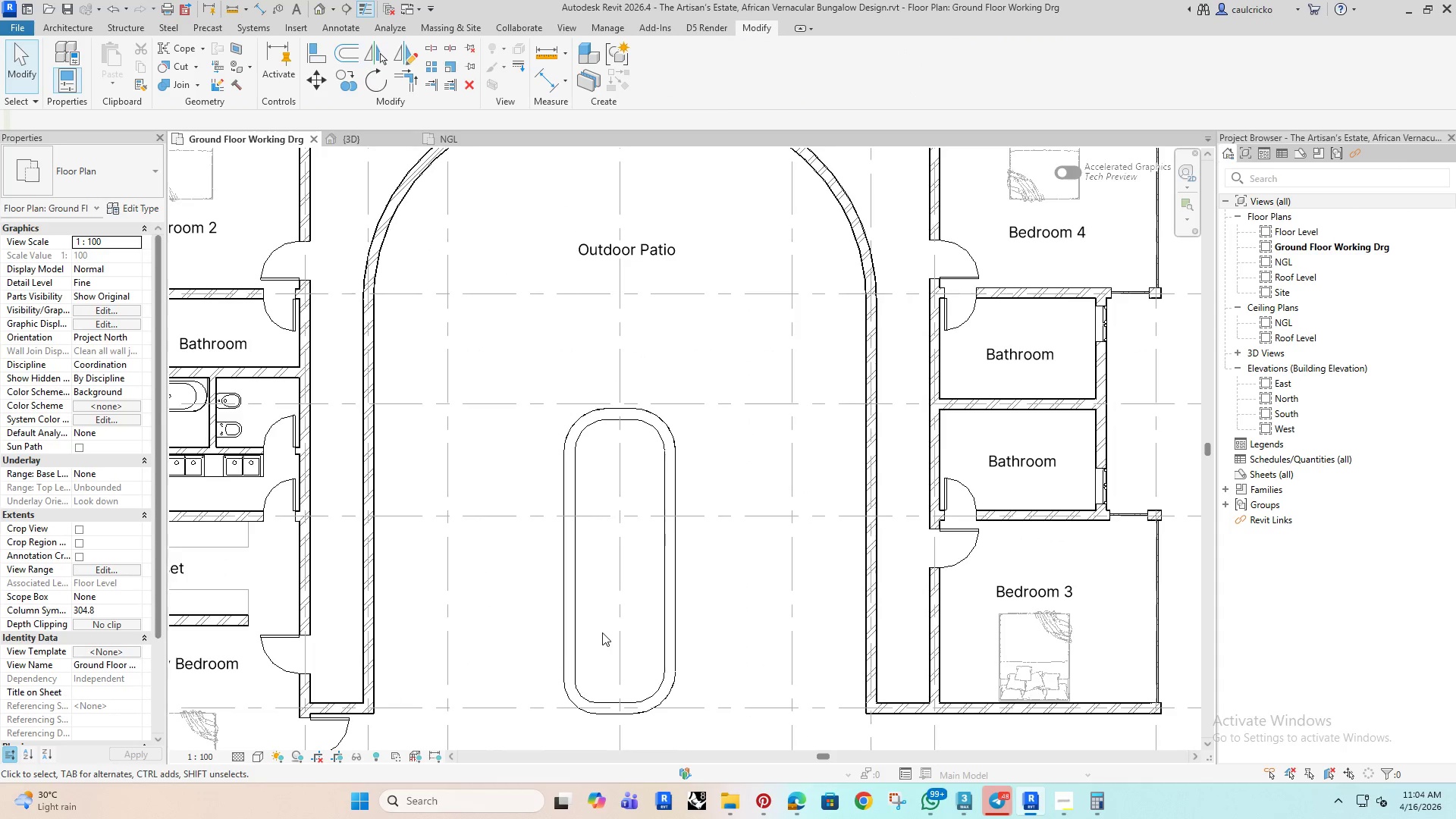 
scroll: coordinate [629, 532], scroll_direction: down, amount: 3.0
 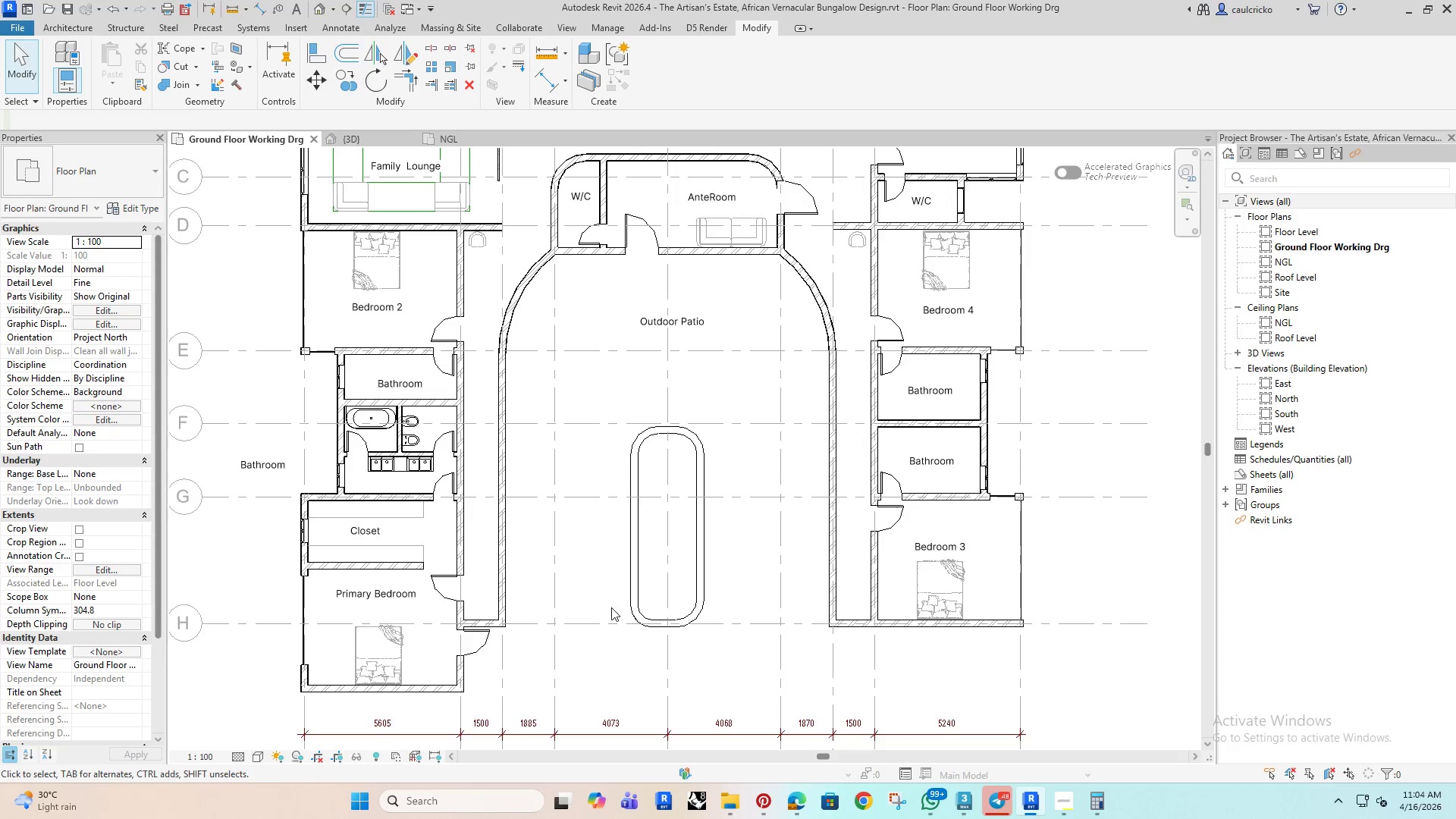 
scroll: coordinate [632, 609], scroll_direction: up, amount: 8.0
 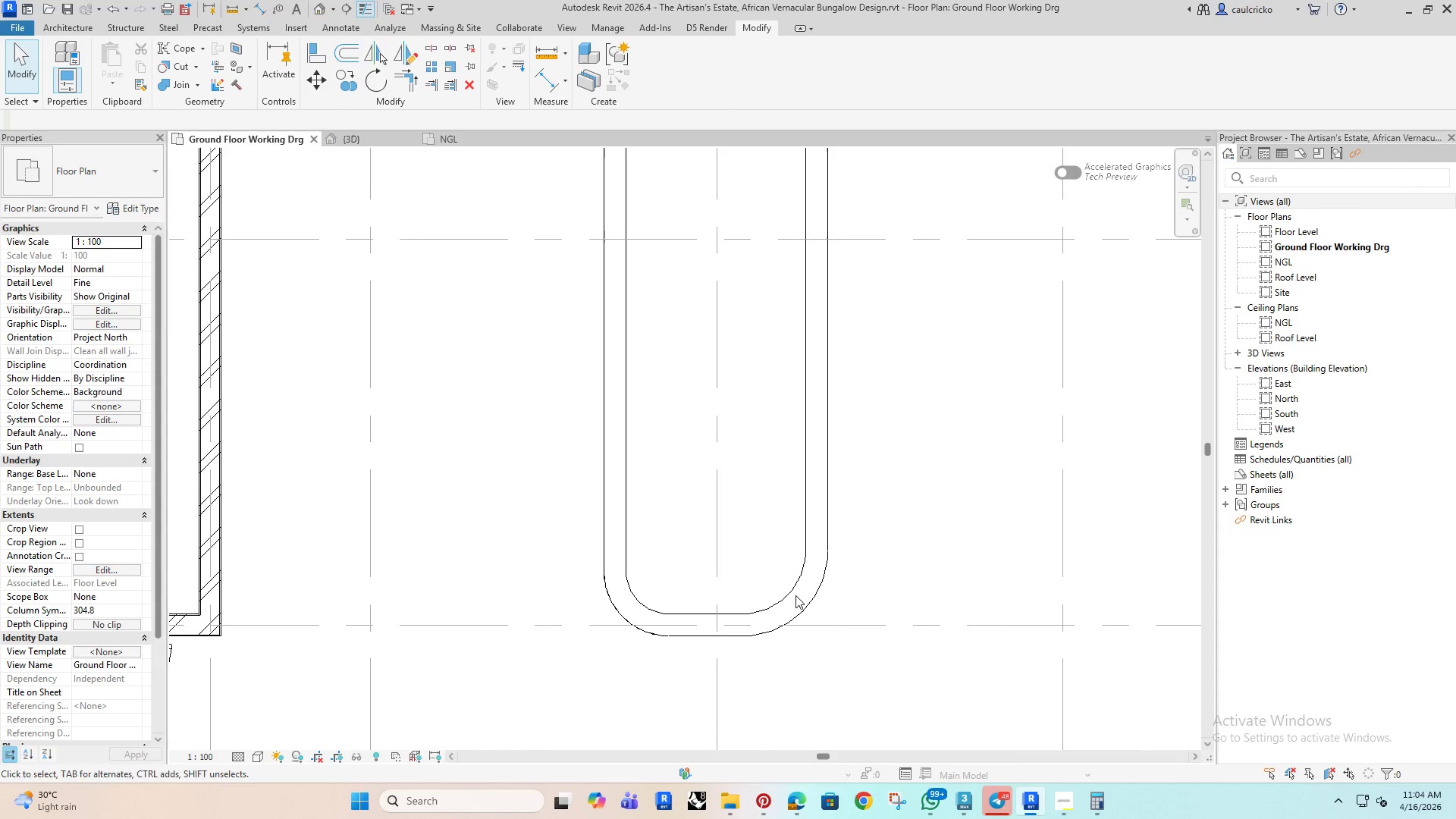 
double_click([790, 592])
 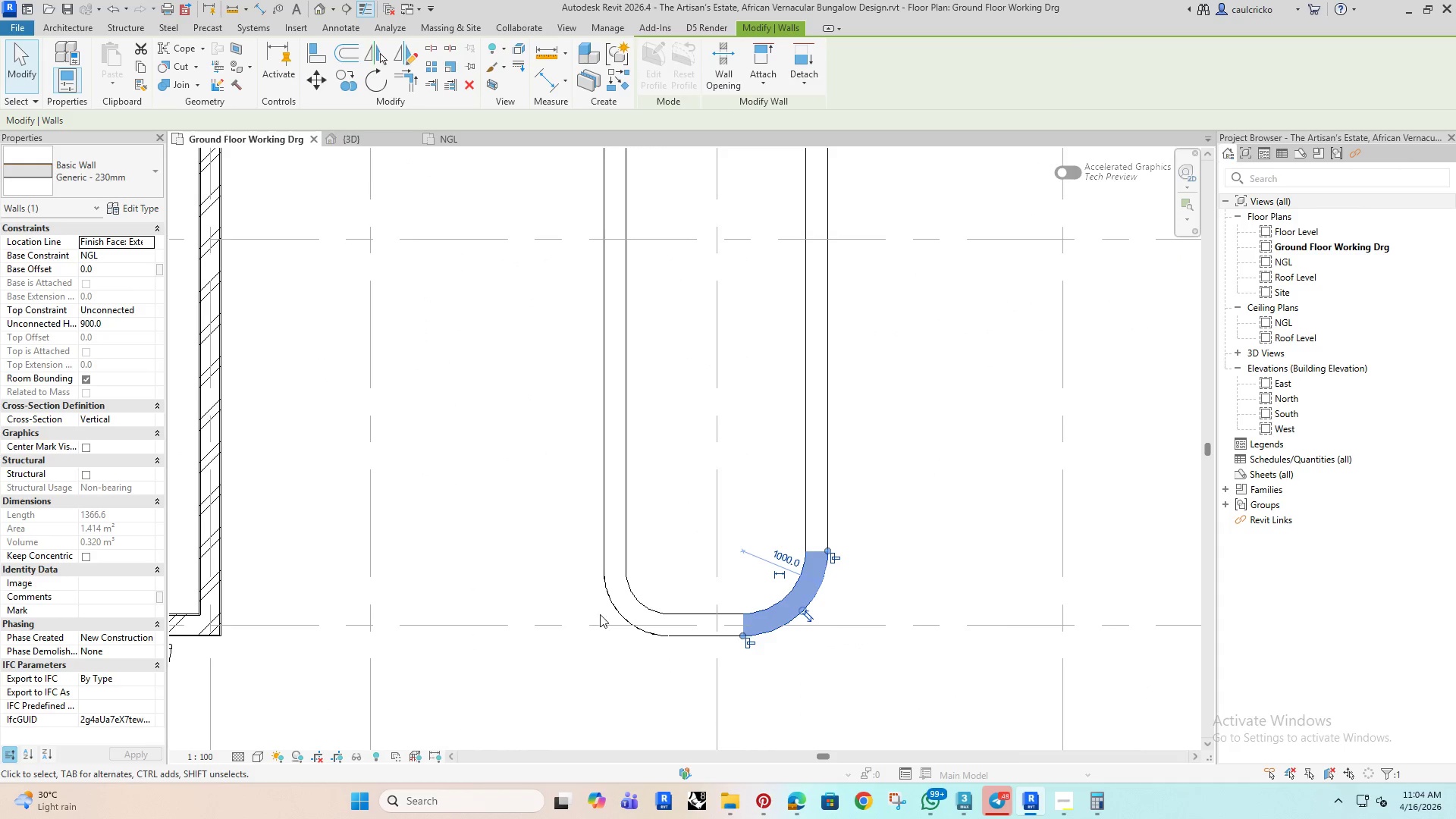 
left_click([637, 601])
 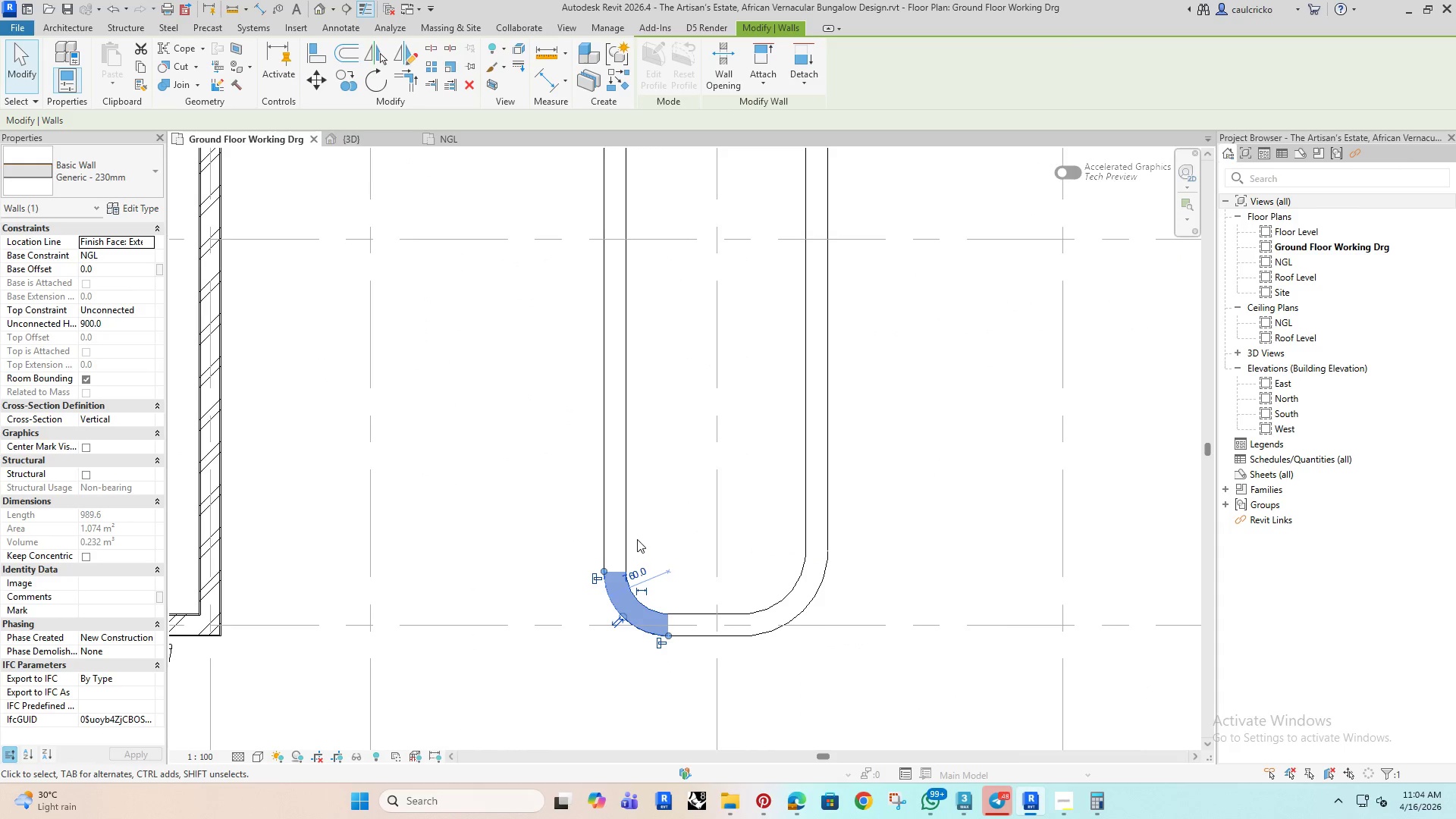 
left_click([639, 573])
 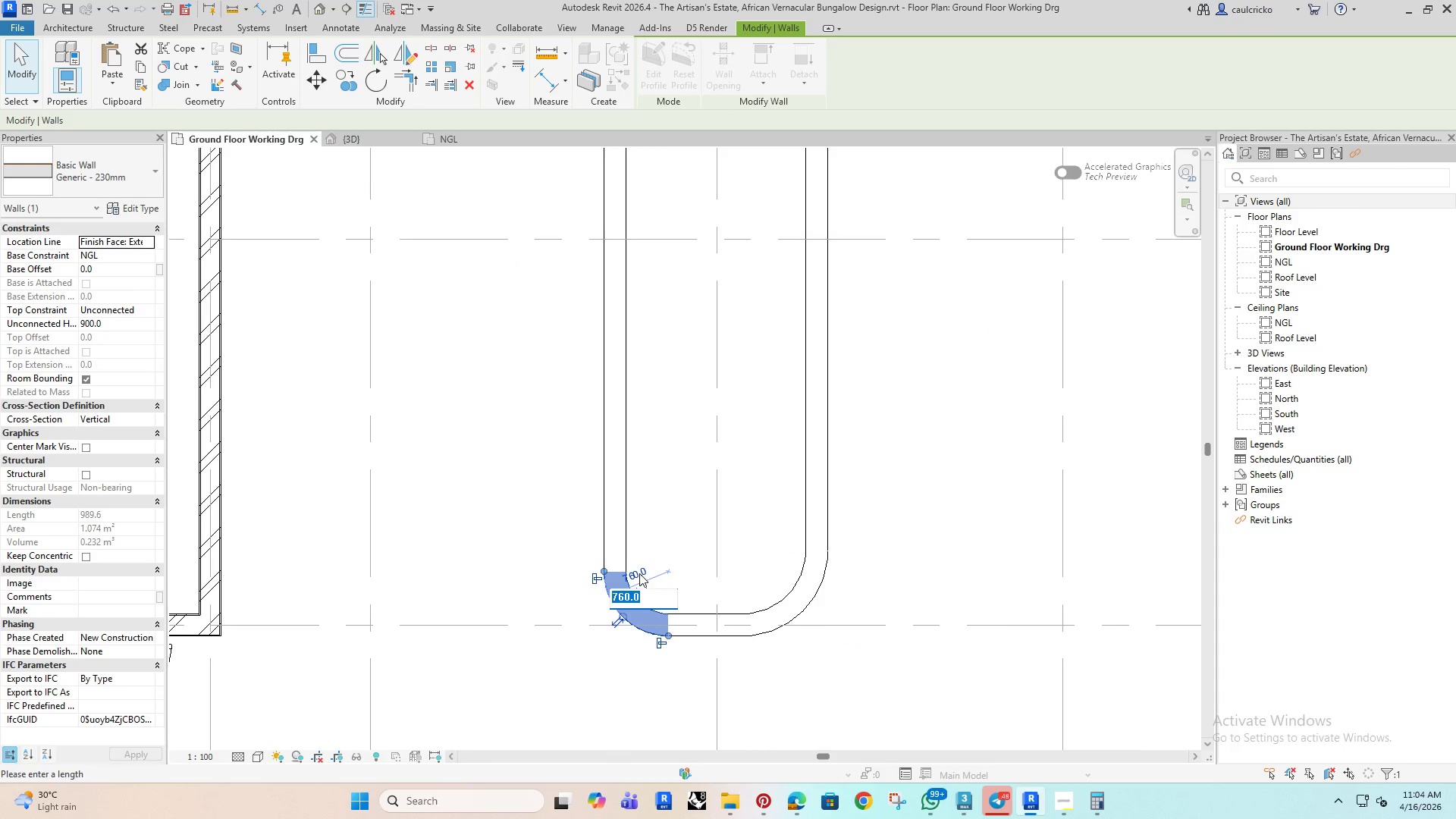 
type(1000)
 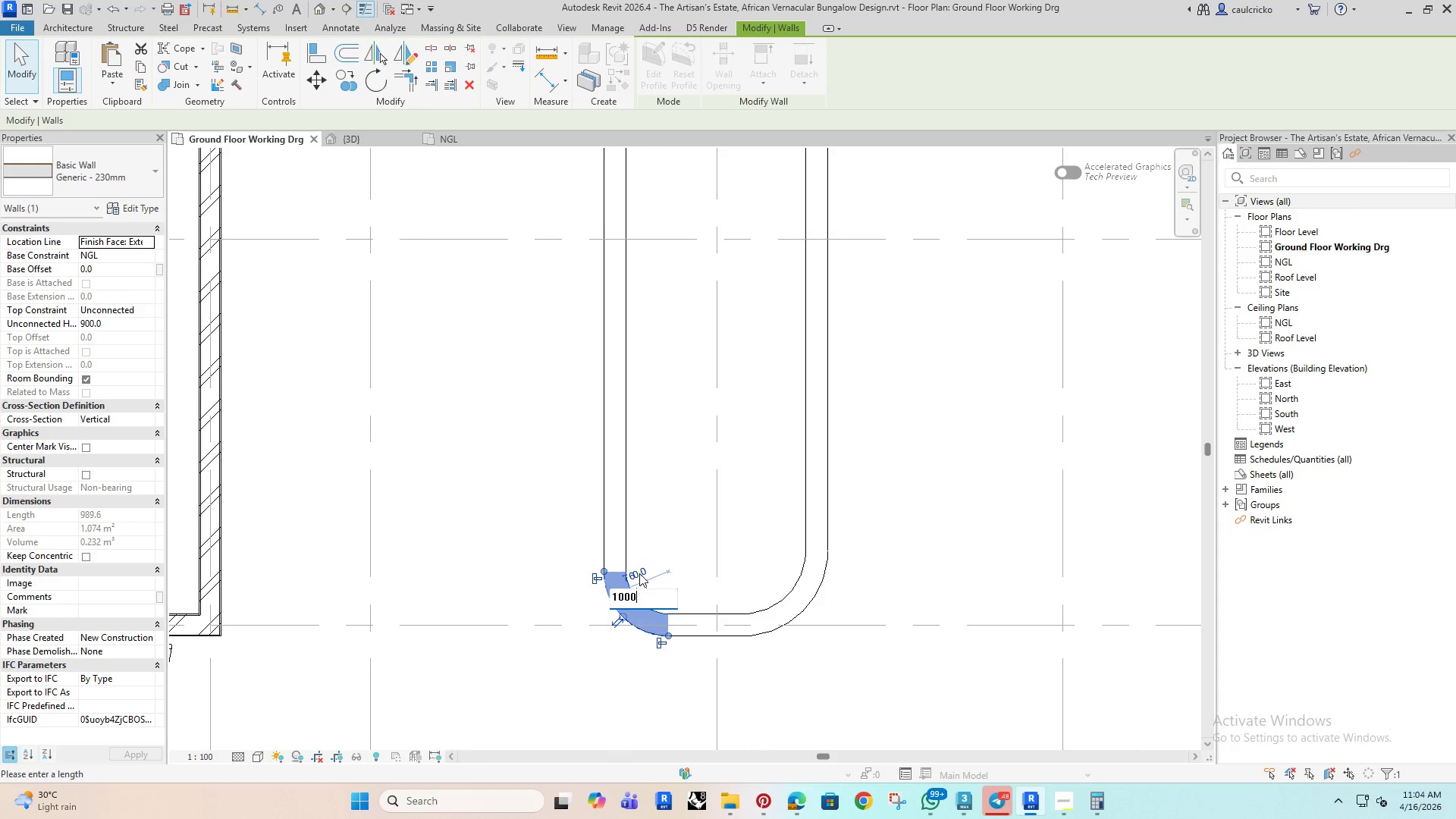 
key(Enter)
 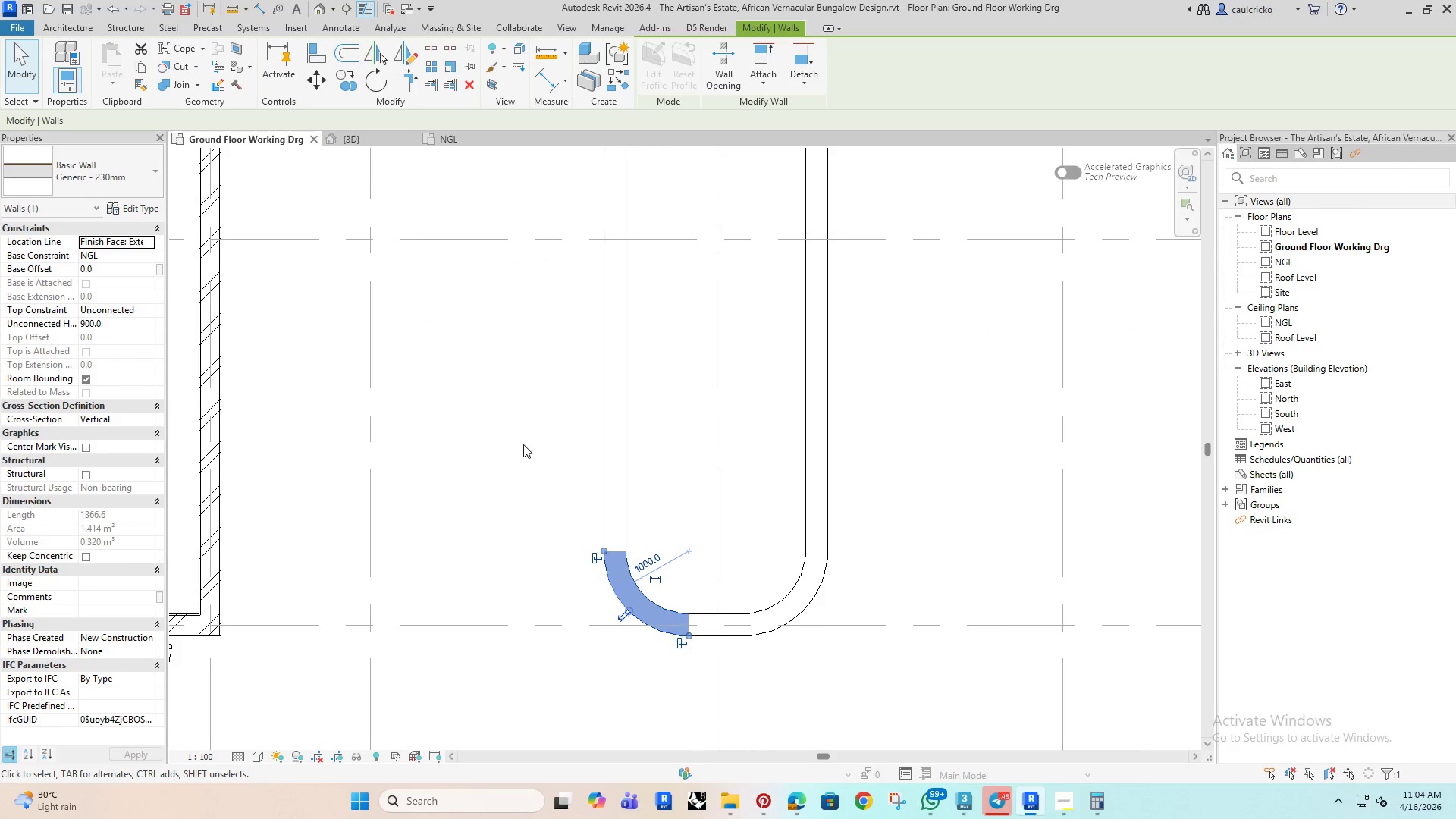 
left_click([523, 444])
 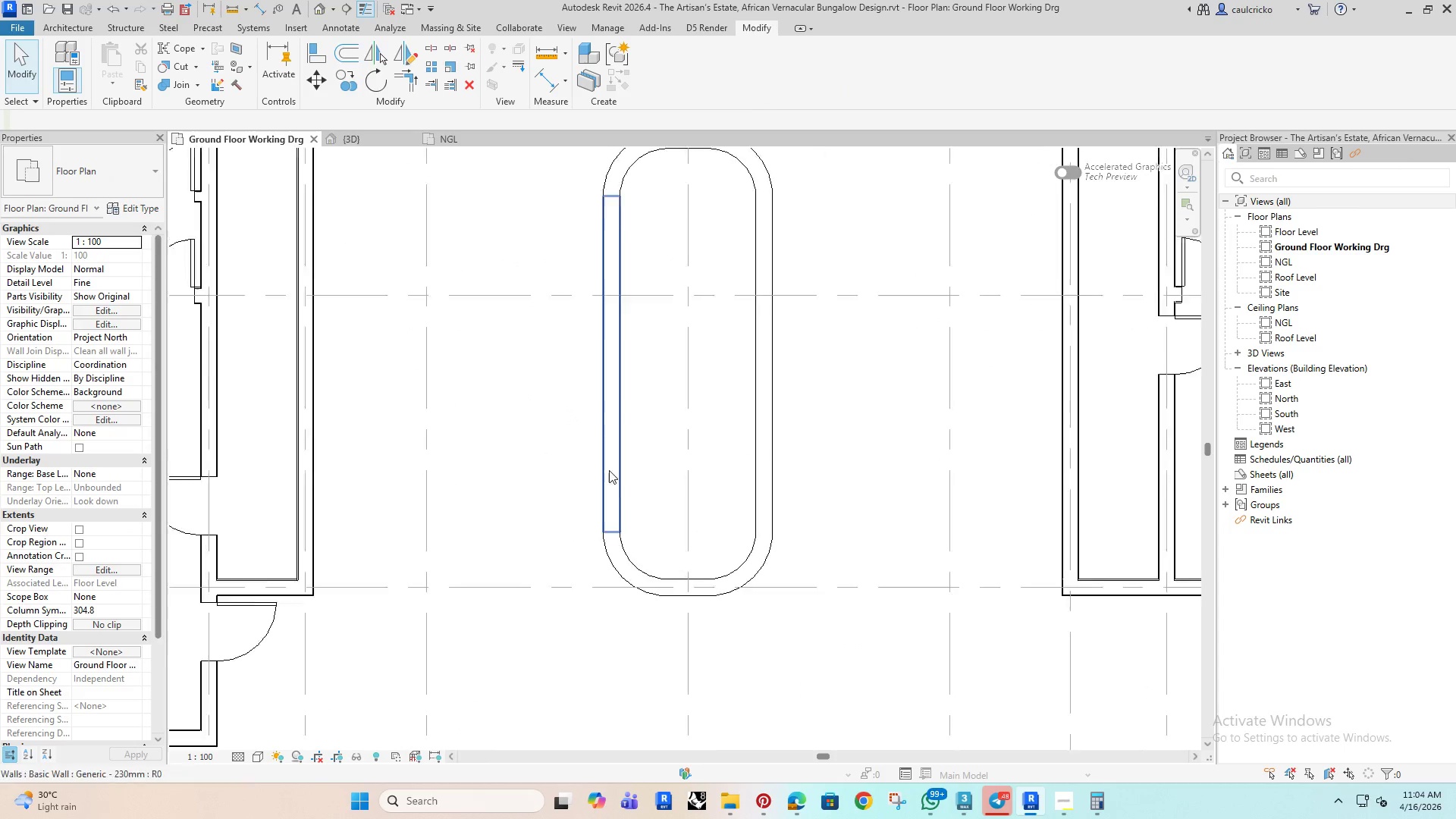 
scroll: coordinate [610, 470], scroll_direction: down, amount: 4.0
 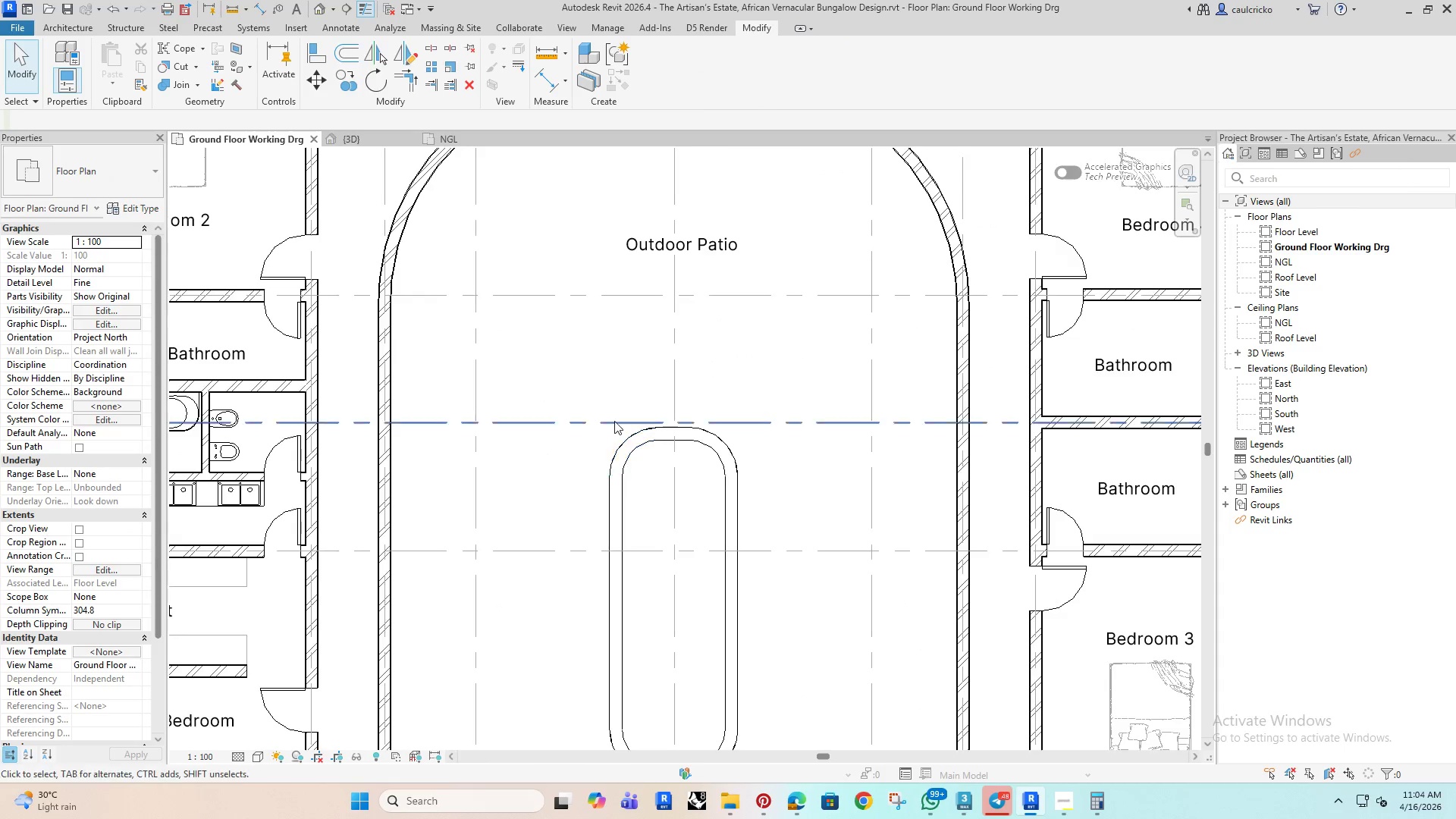 
left_click([632, 468])
 